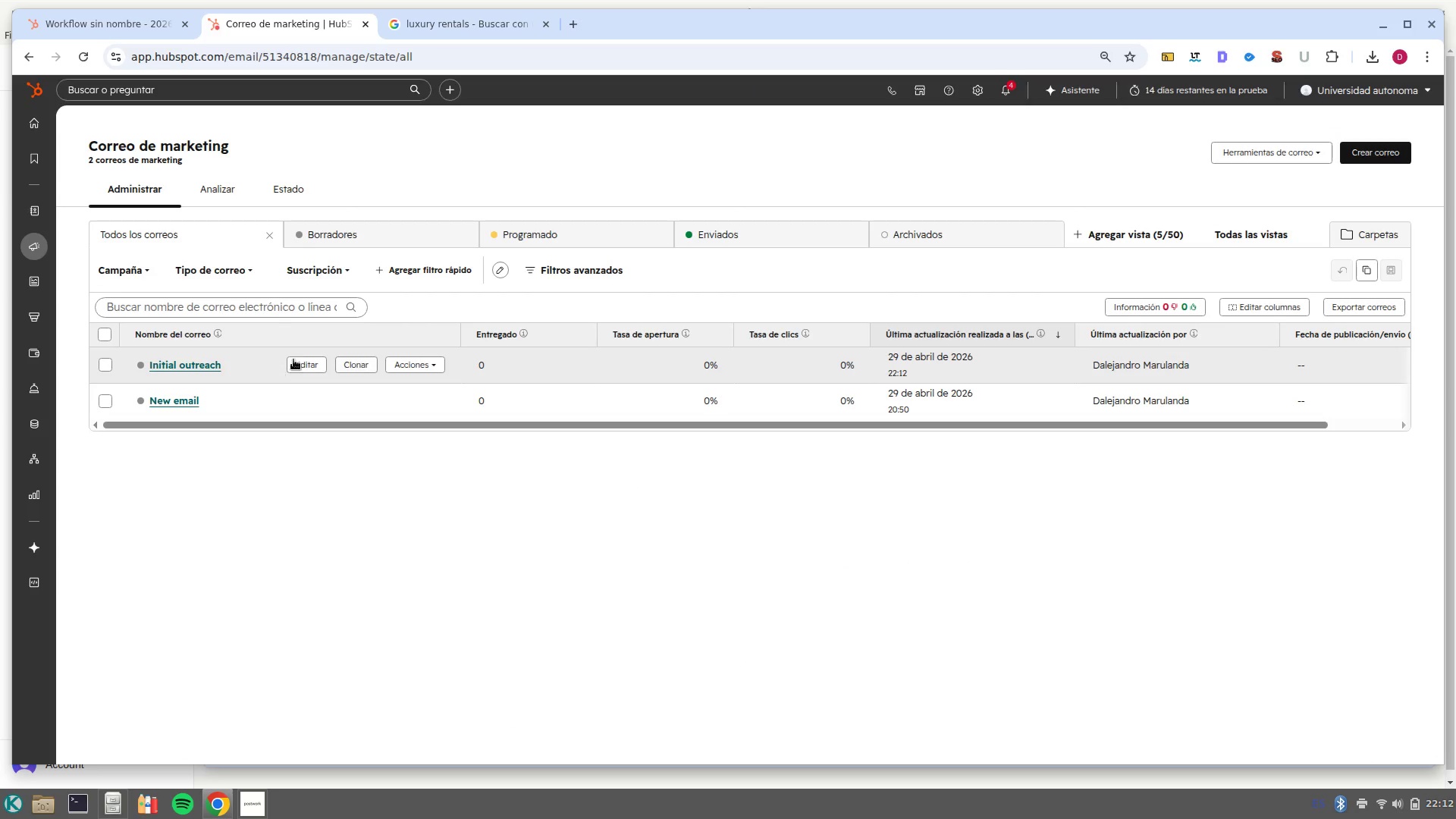 
left_click([299, 360])
 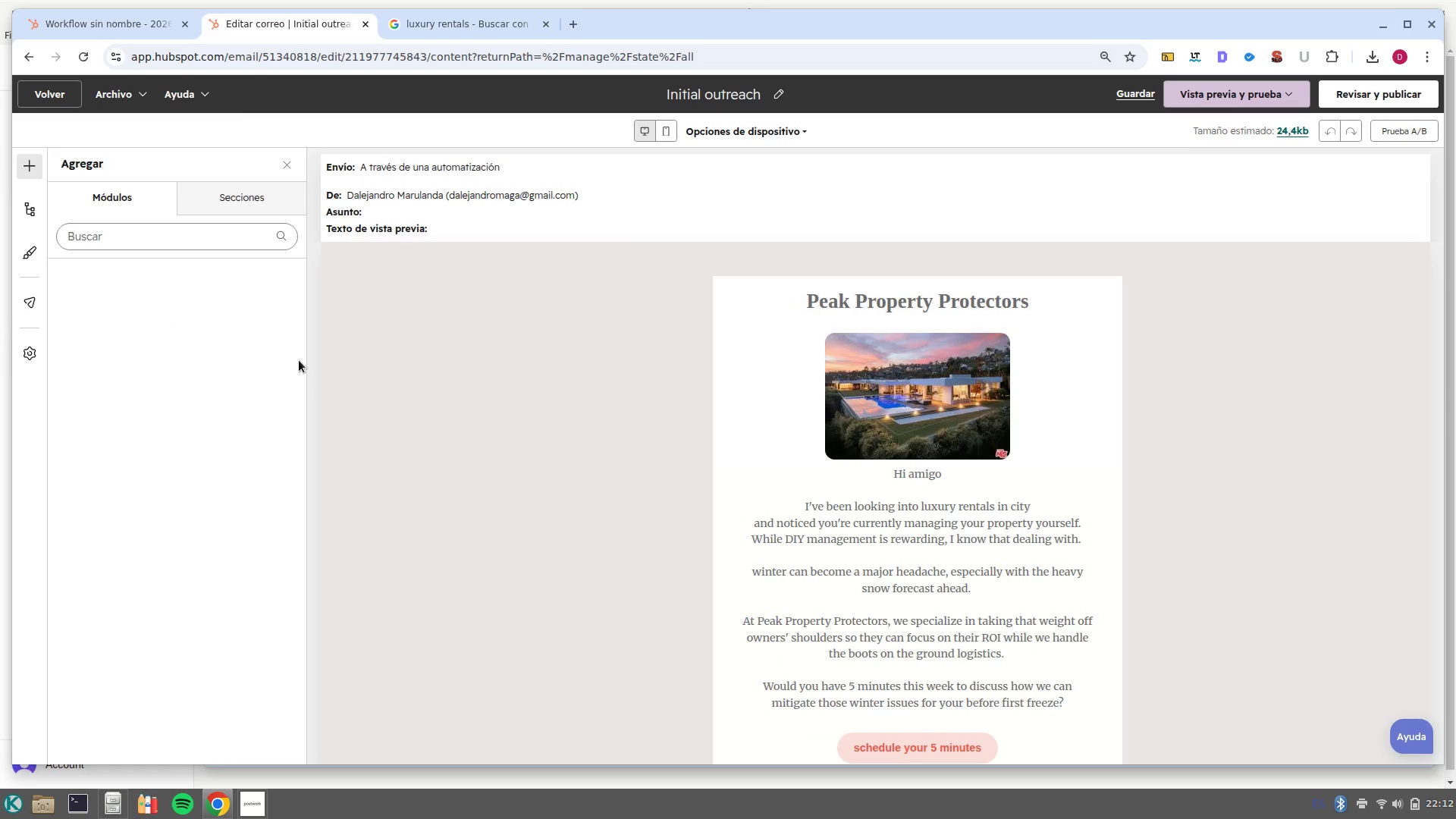 
mouse_move([29, 176])
 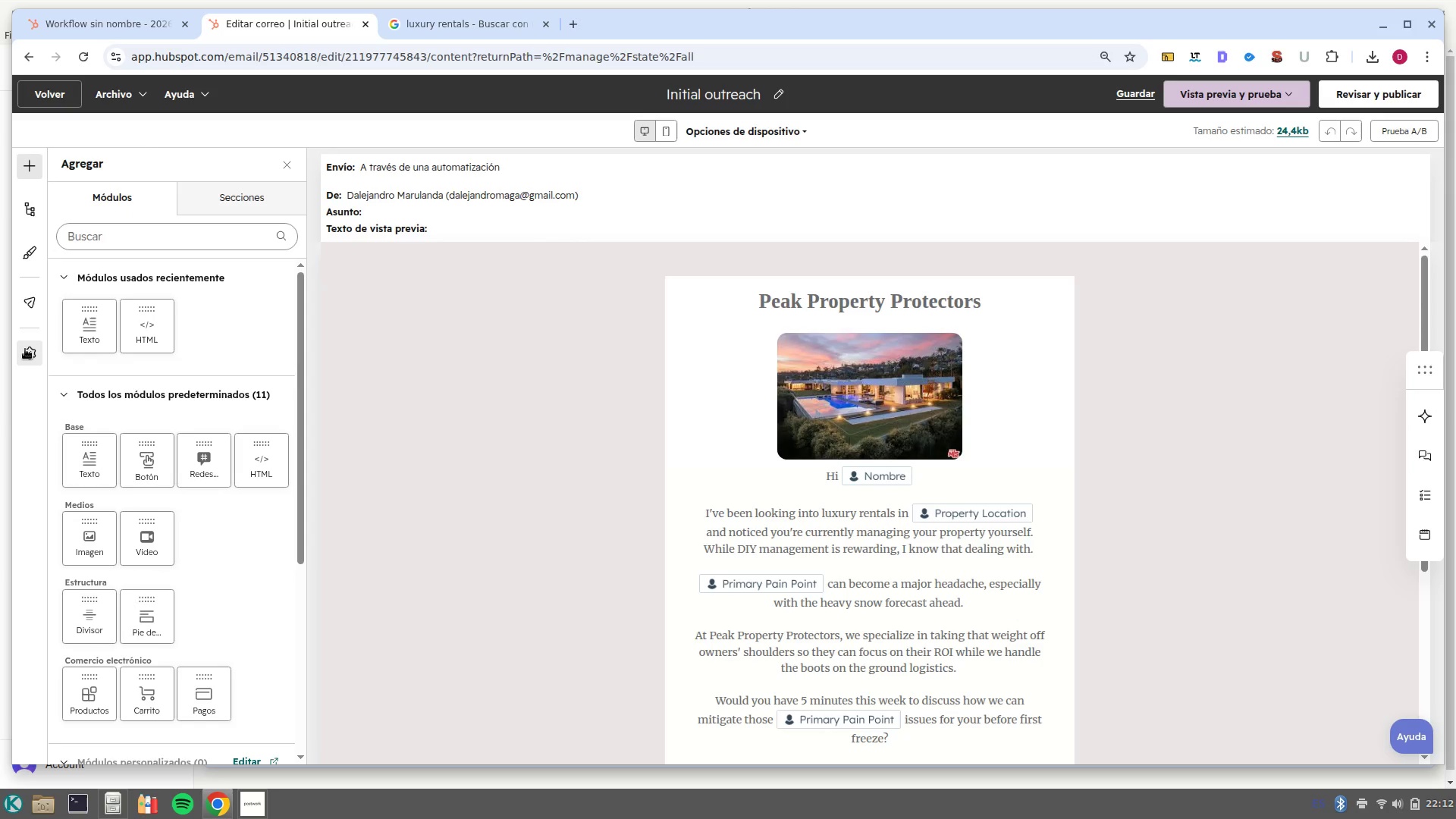 
left_click([25, 349])
 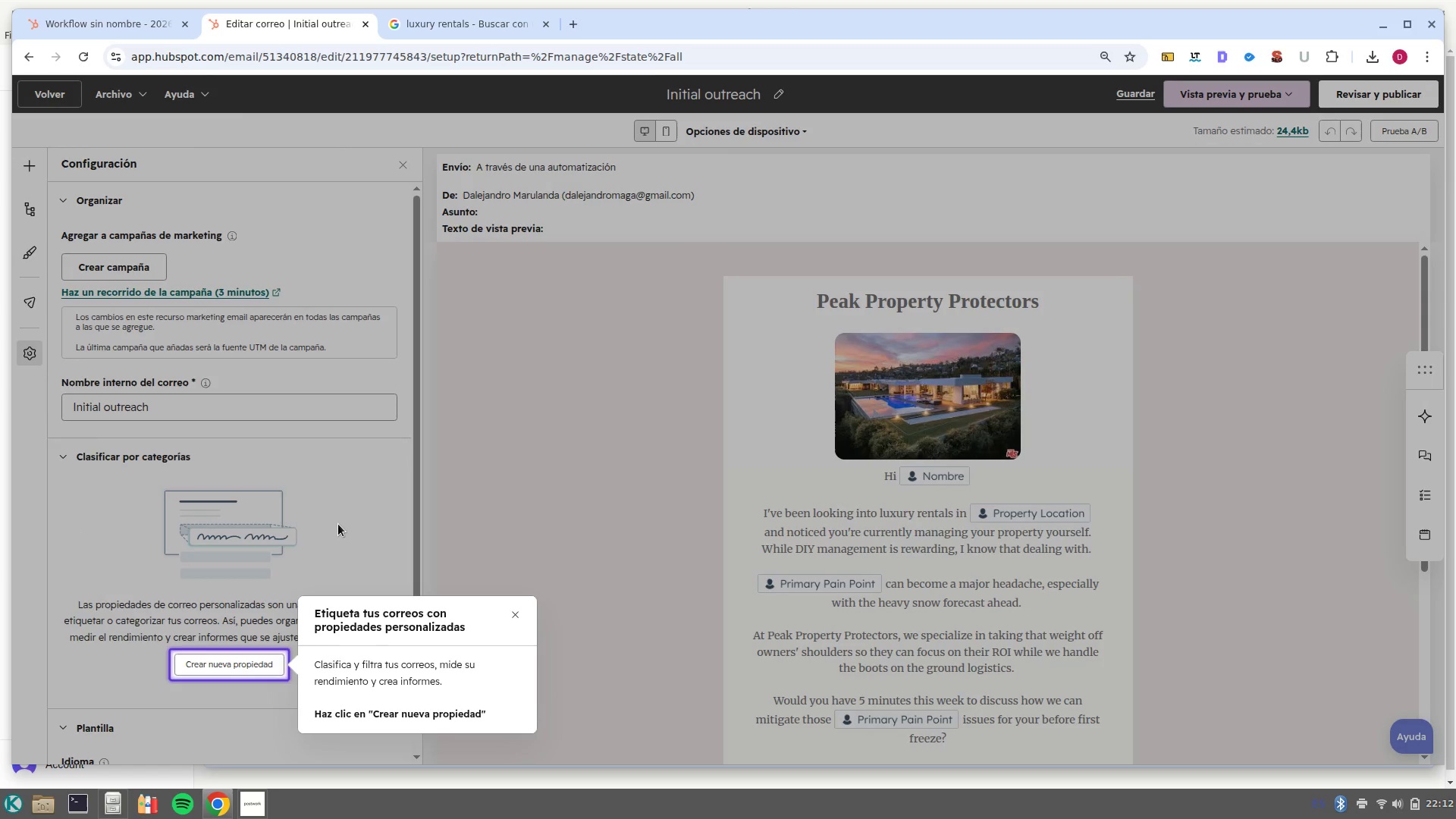 
wait(9.55)
 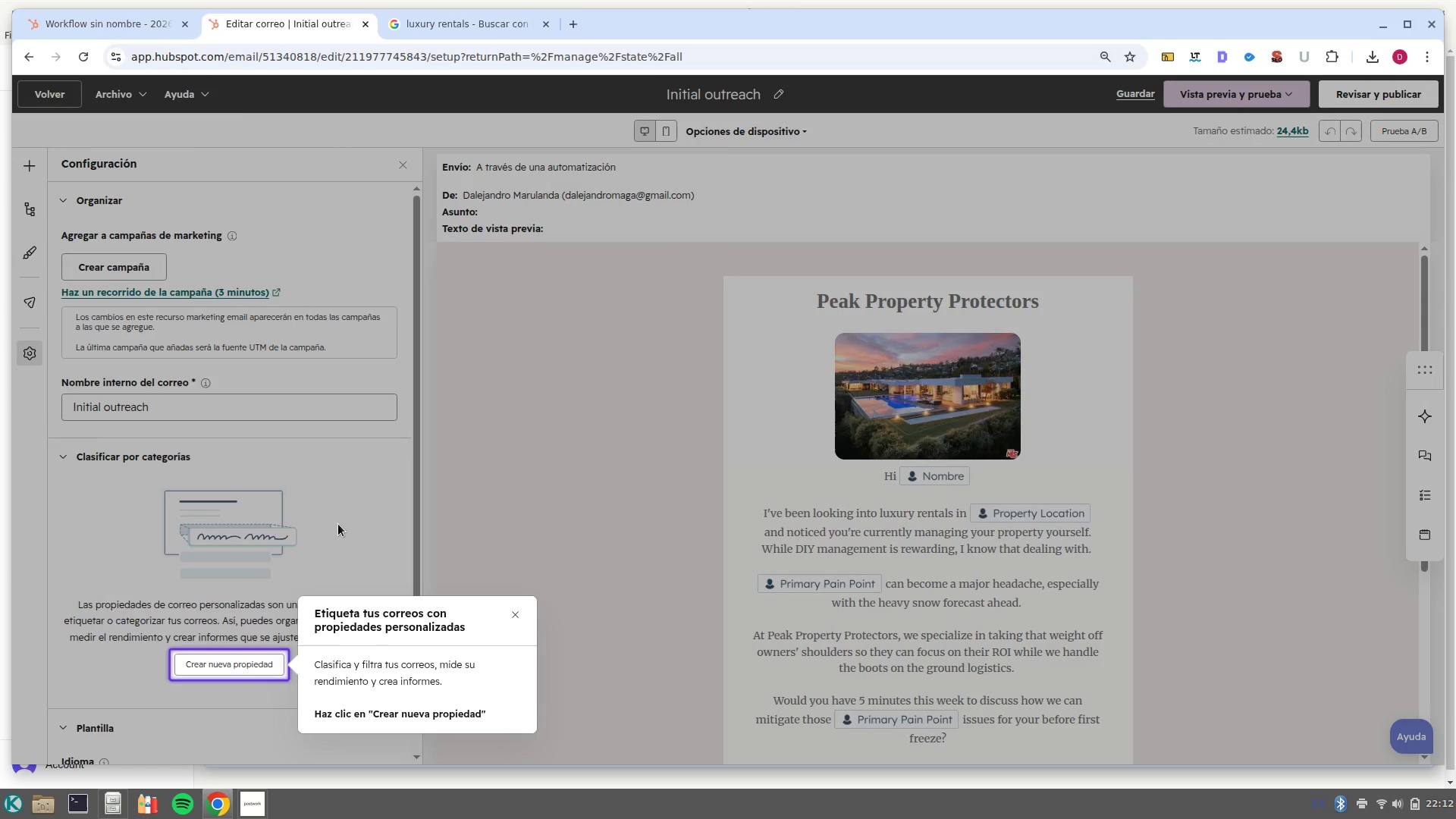 
left_click([514, 617])
 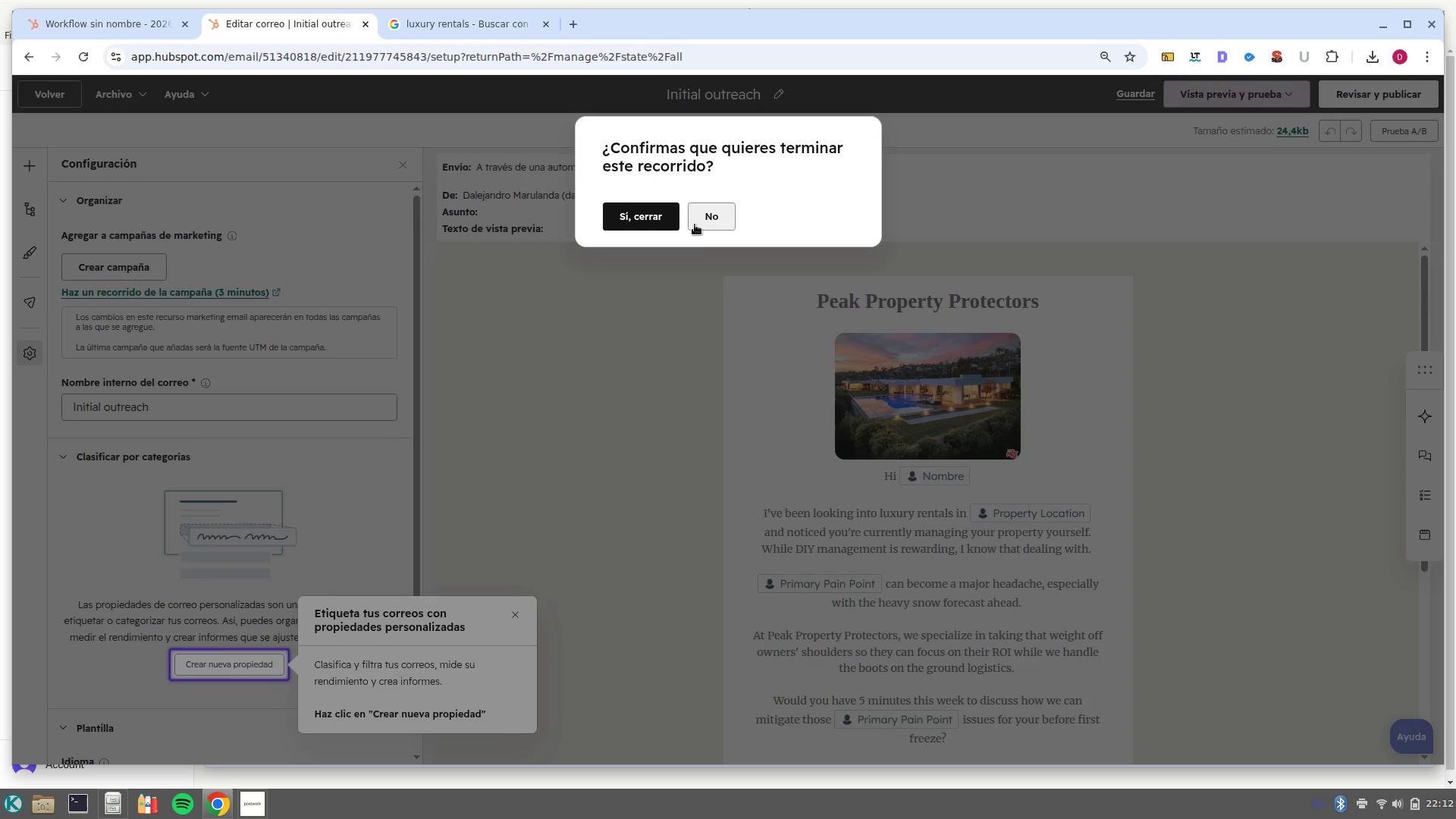 
left_click([657, 224])
 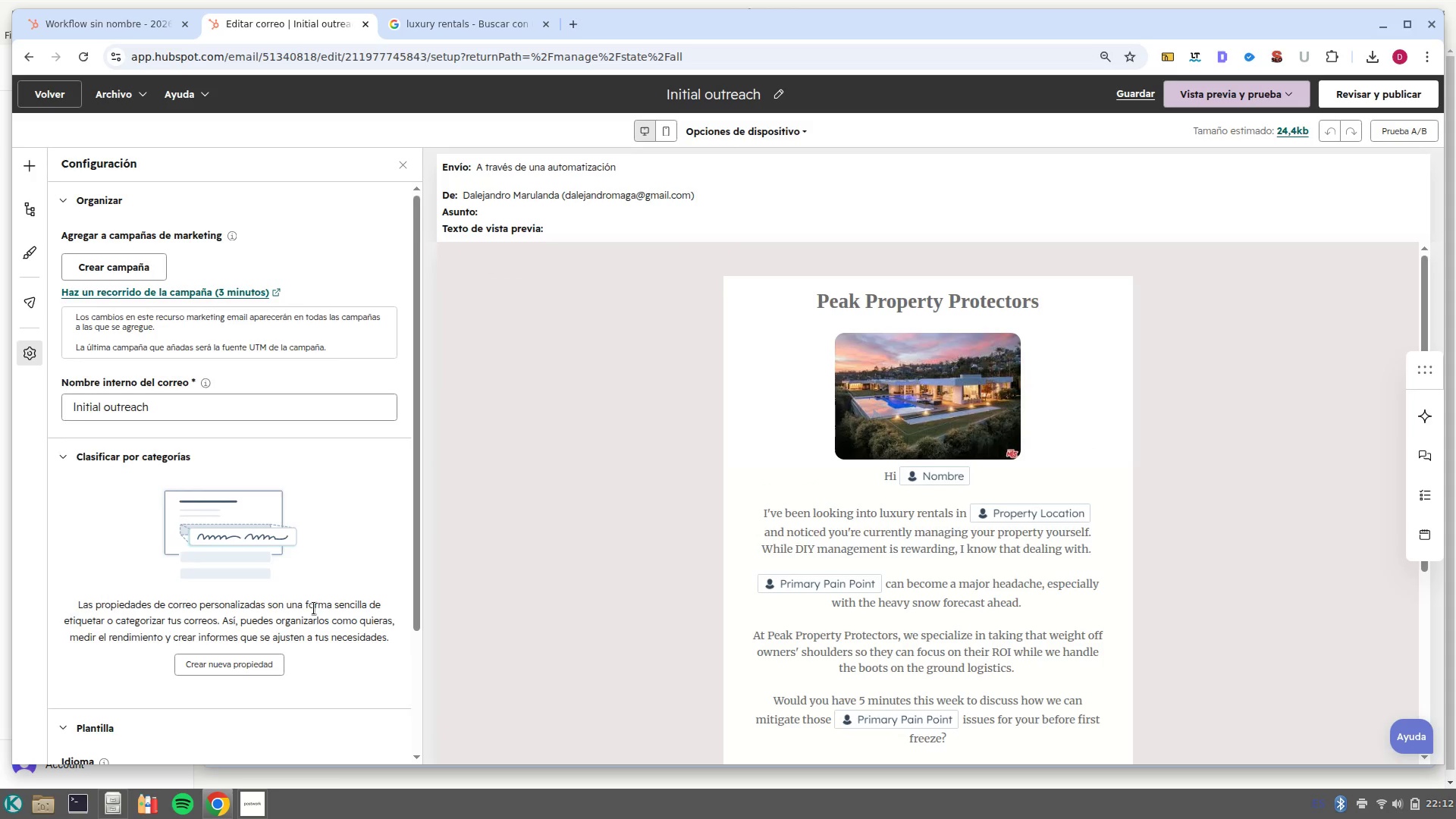 
scroll: coordinate [314, 608], scroll_direction: down, amount: 1.0
 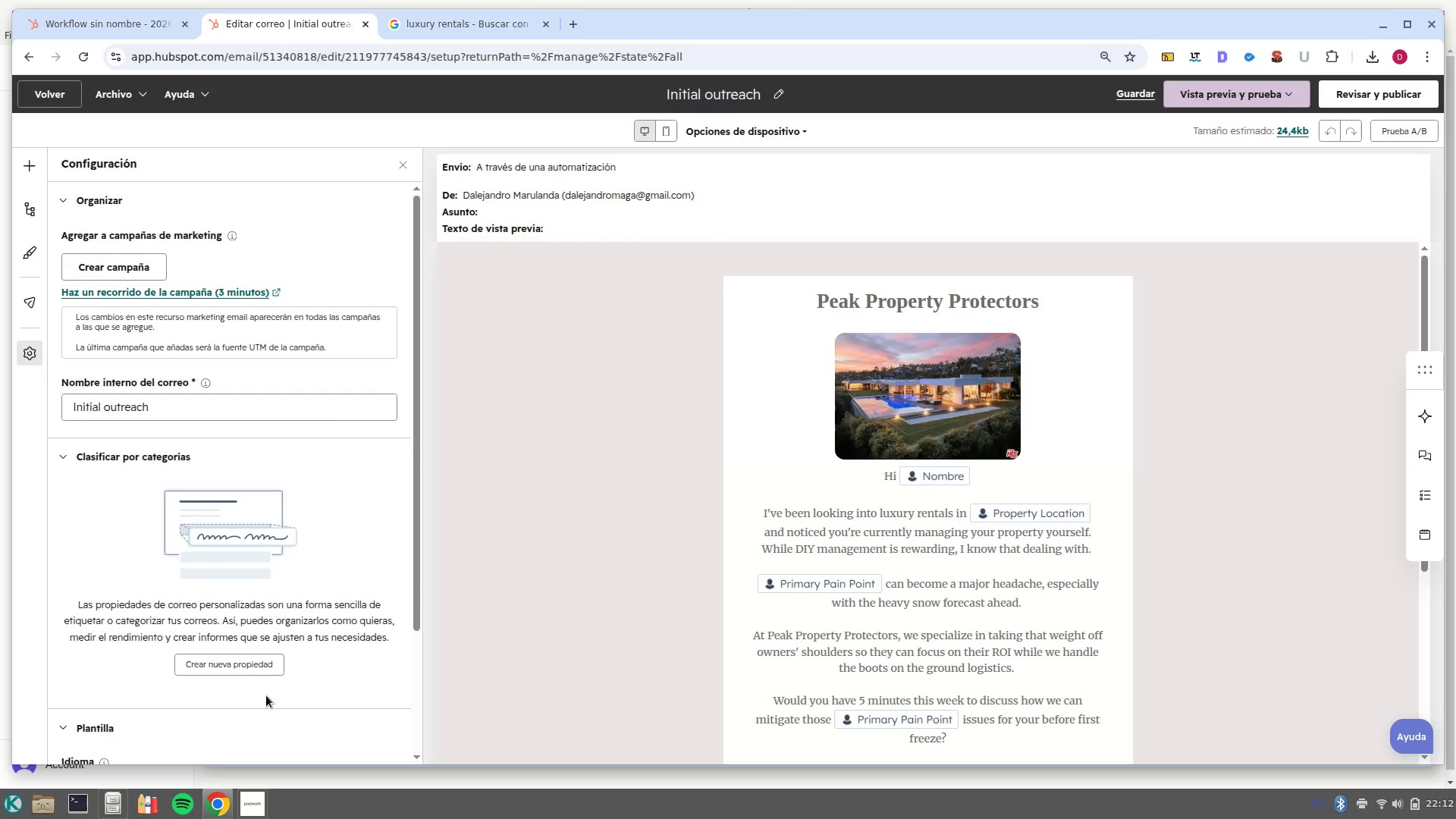 
wait(6.59)
 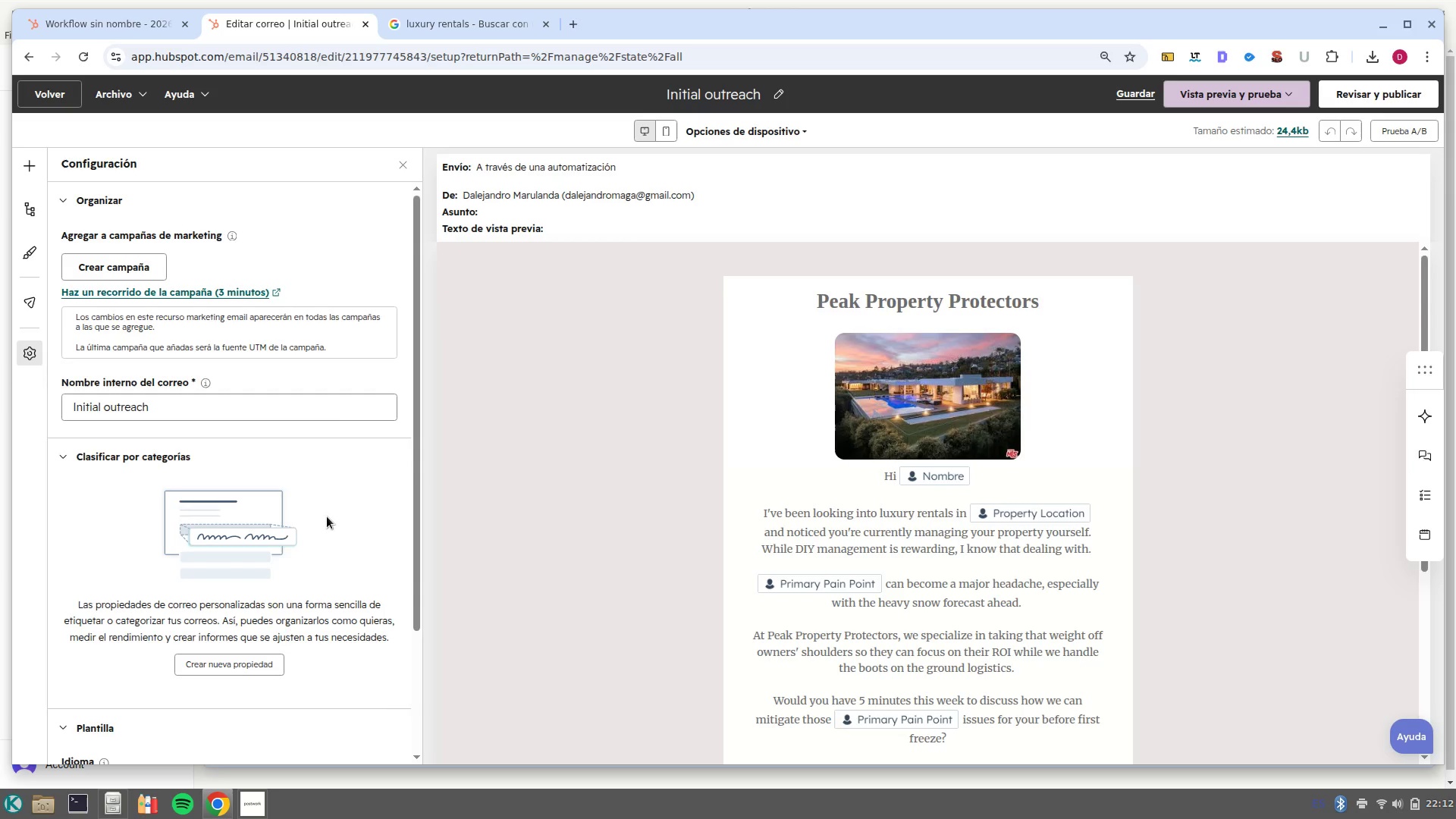 
scroll: coordinate [254, 541], scroll_direction: down, amount: 2.0
 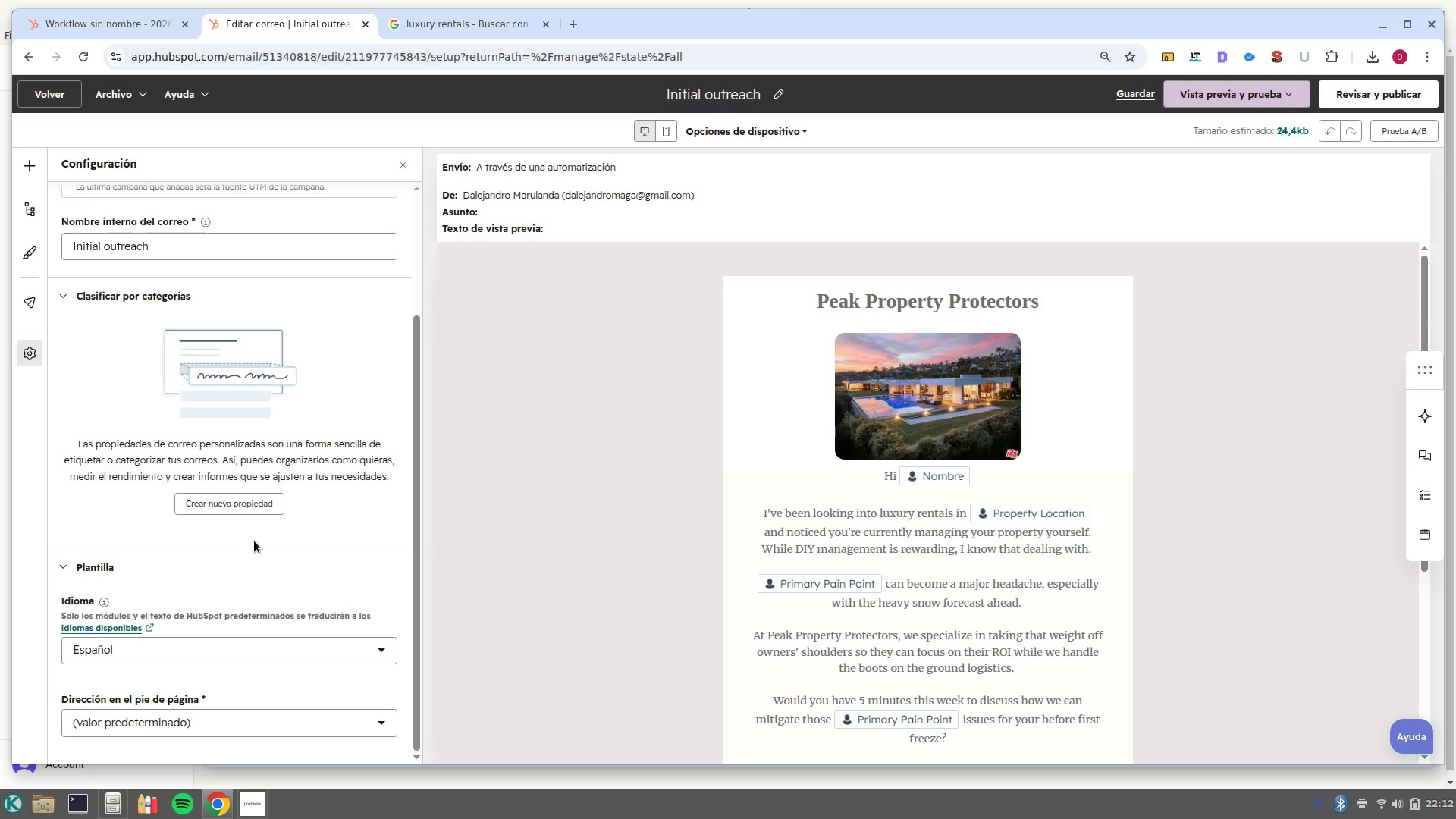 
scroll: coordinate [254, 541], scroll_direction: up, amount: 2.0
 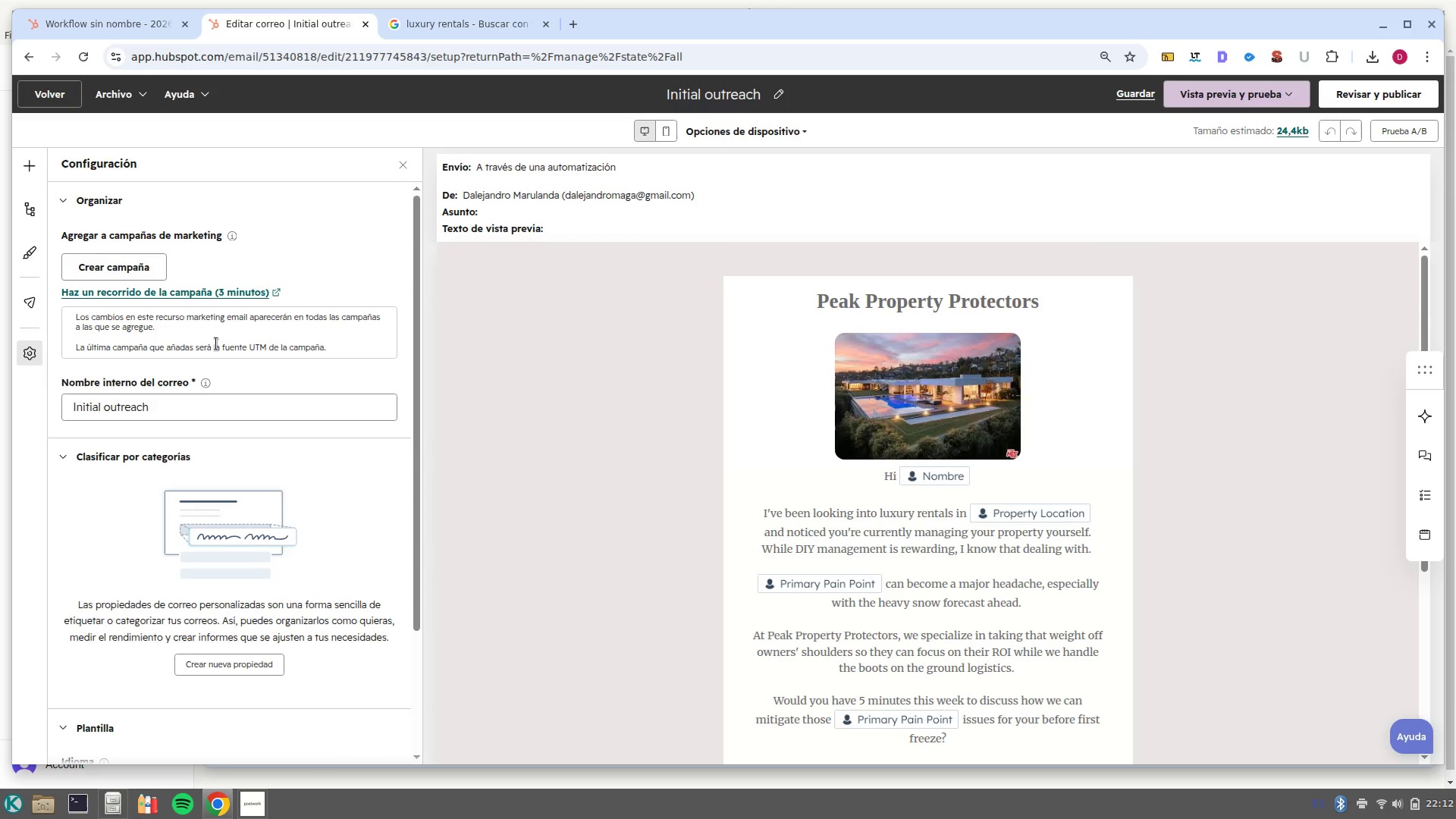 
scroll: coordinate [321, 482], scroll_direction: down, amount: 4.0
 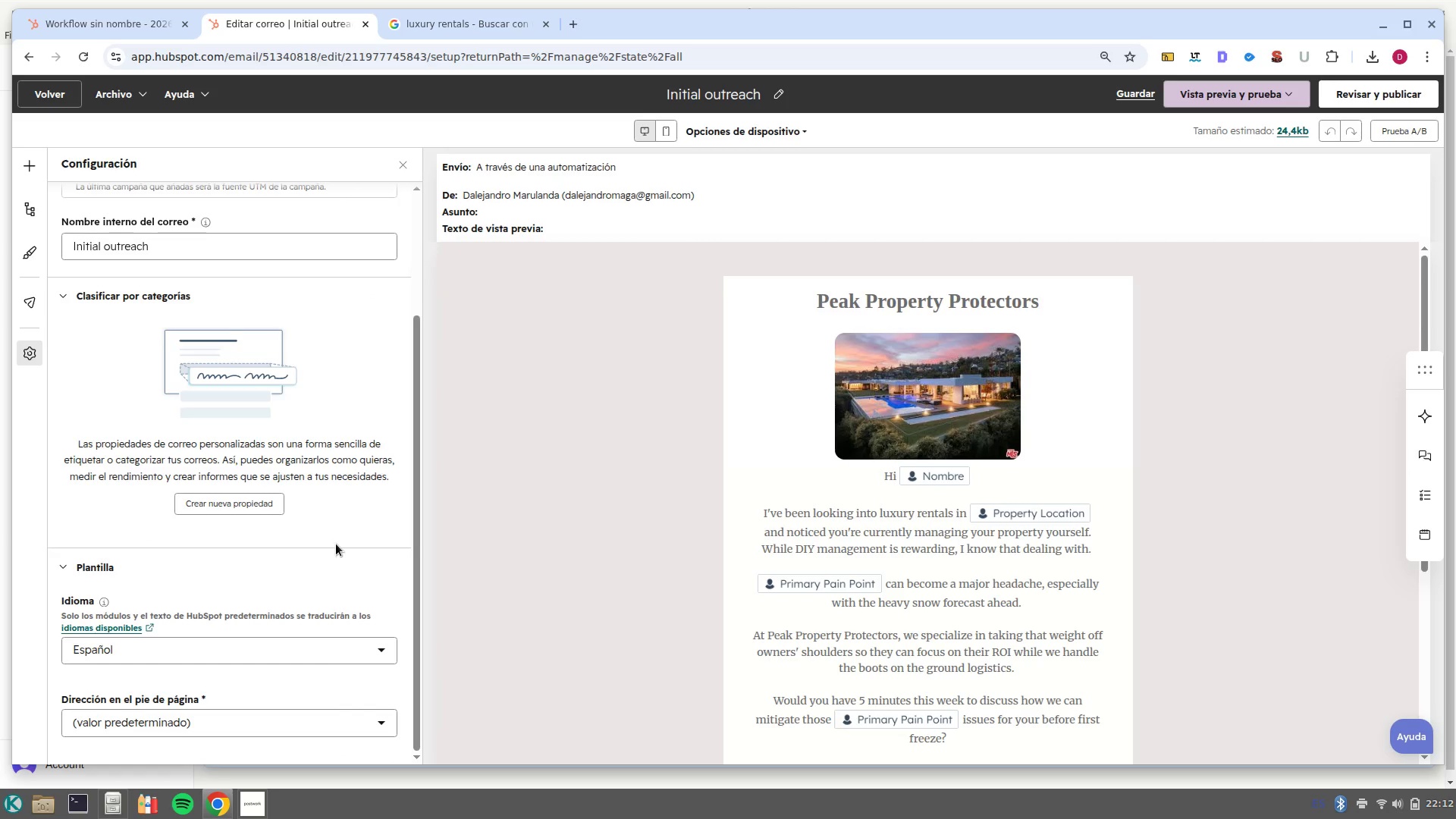 
scroll: coordinate [336, 544], scroll_direction: up, amount: 4.0
 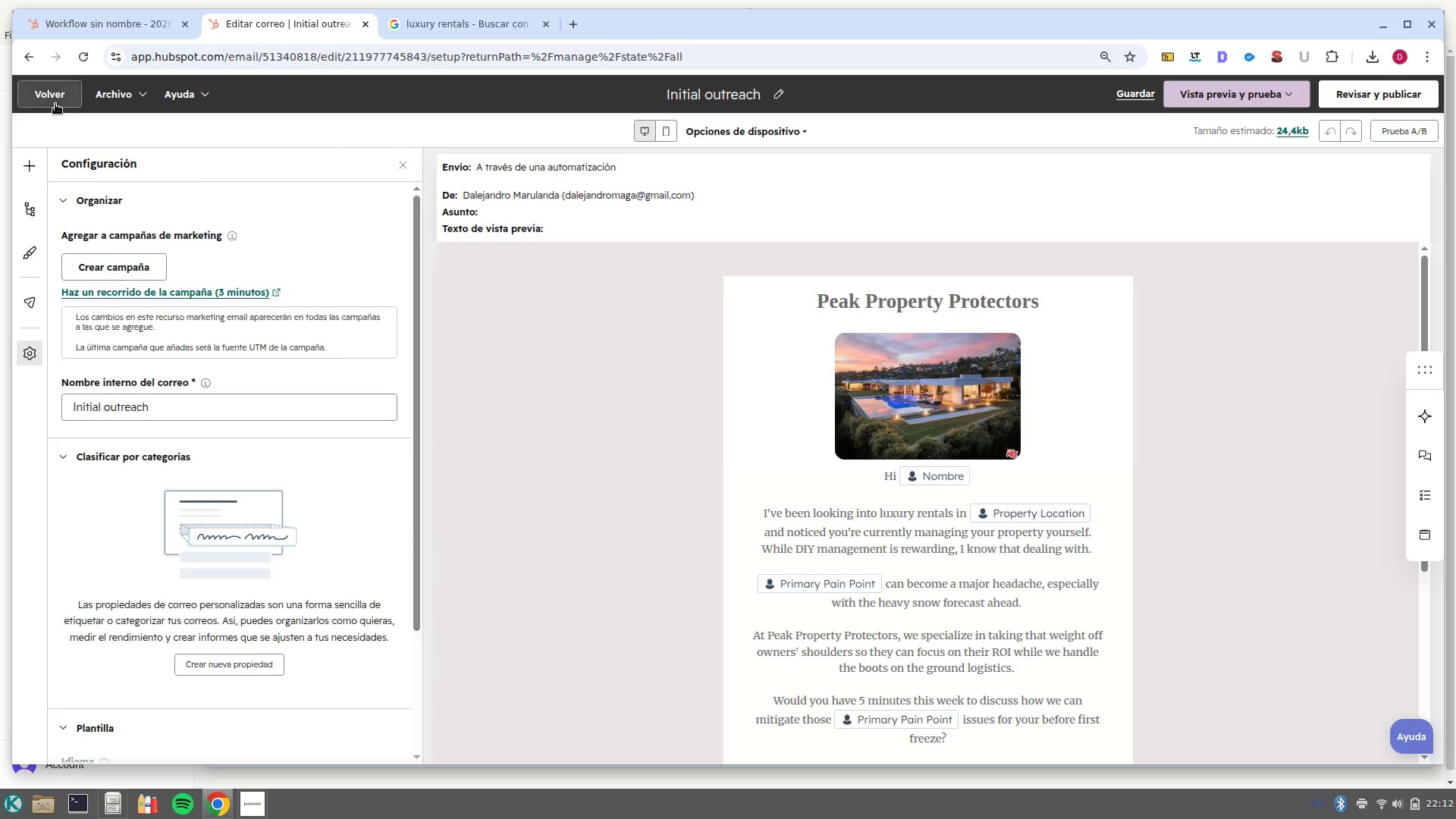 
left_click([55, 104])
 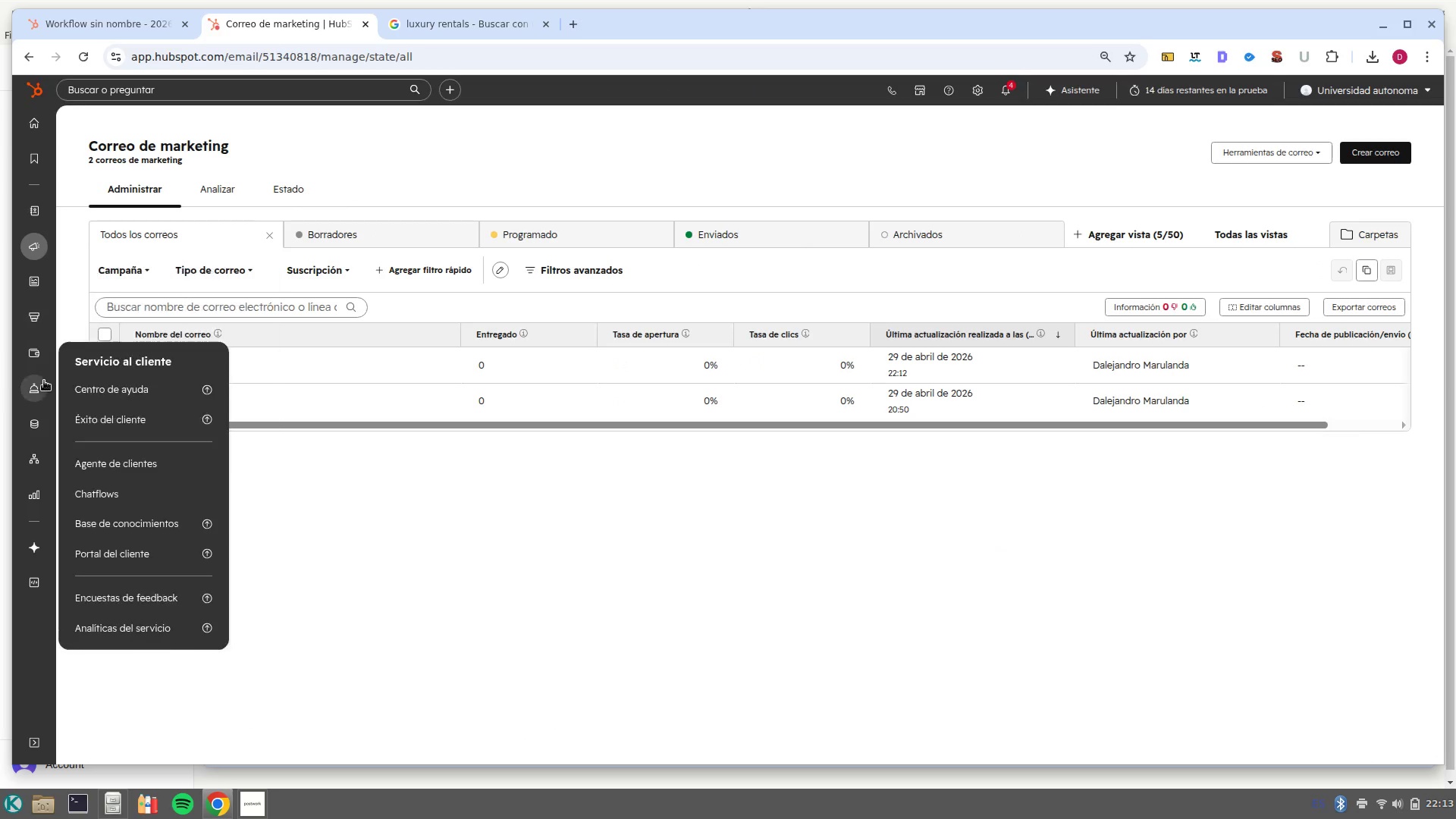 
wait(7.46)
 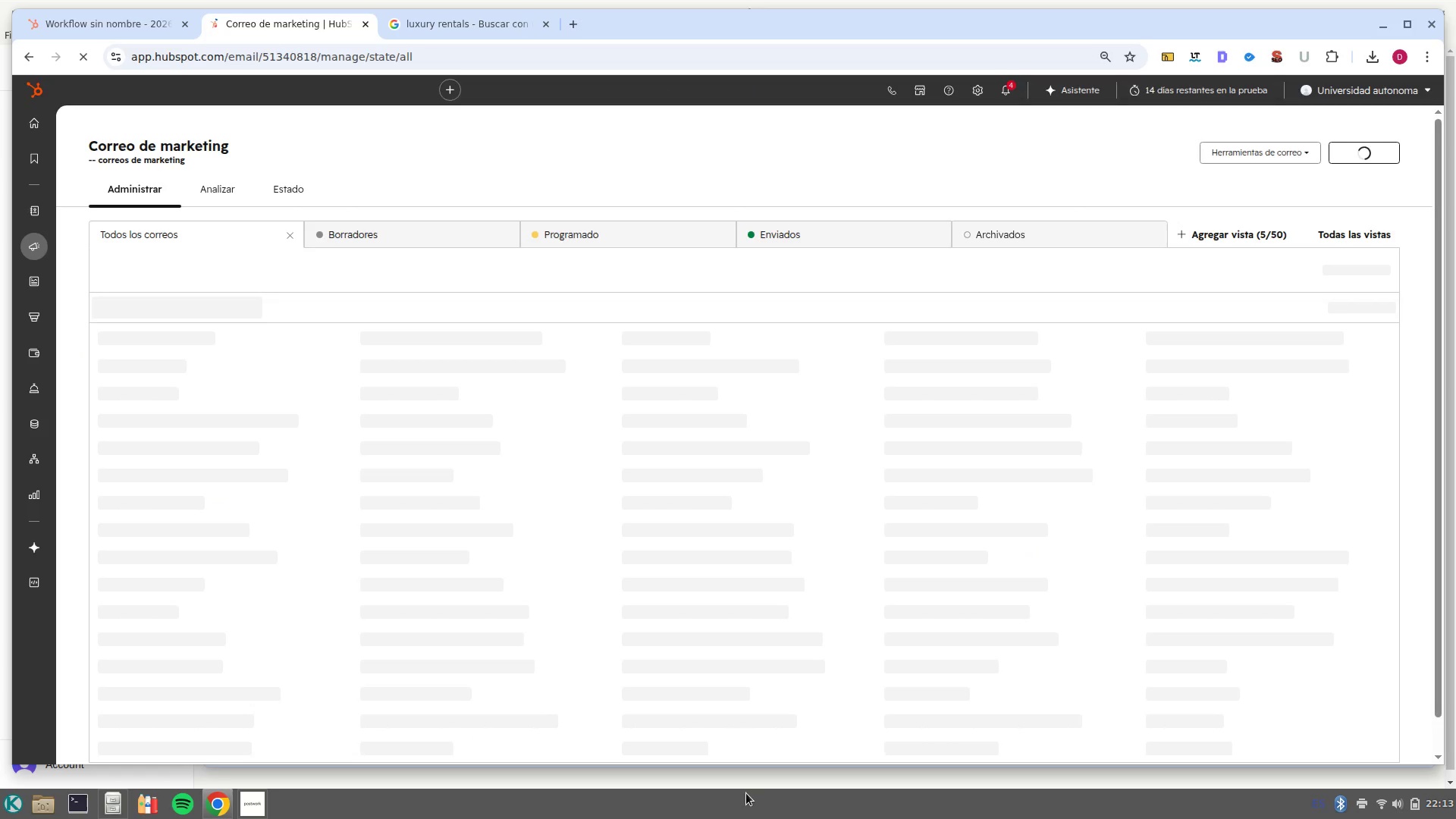 
left_click([124, 501])
 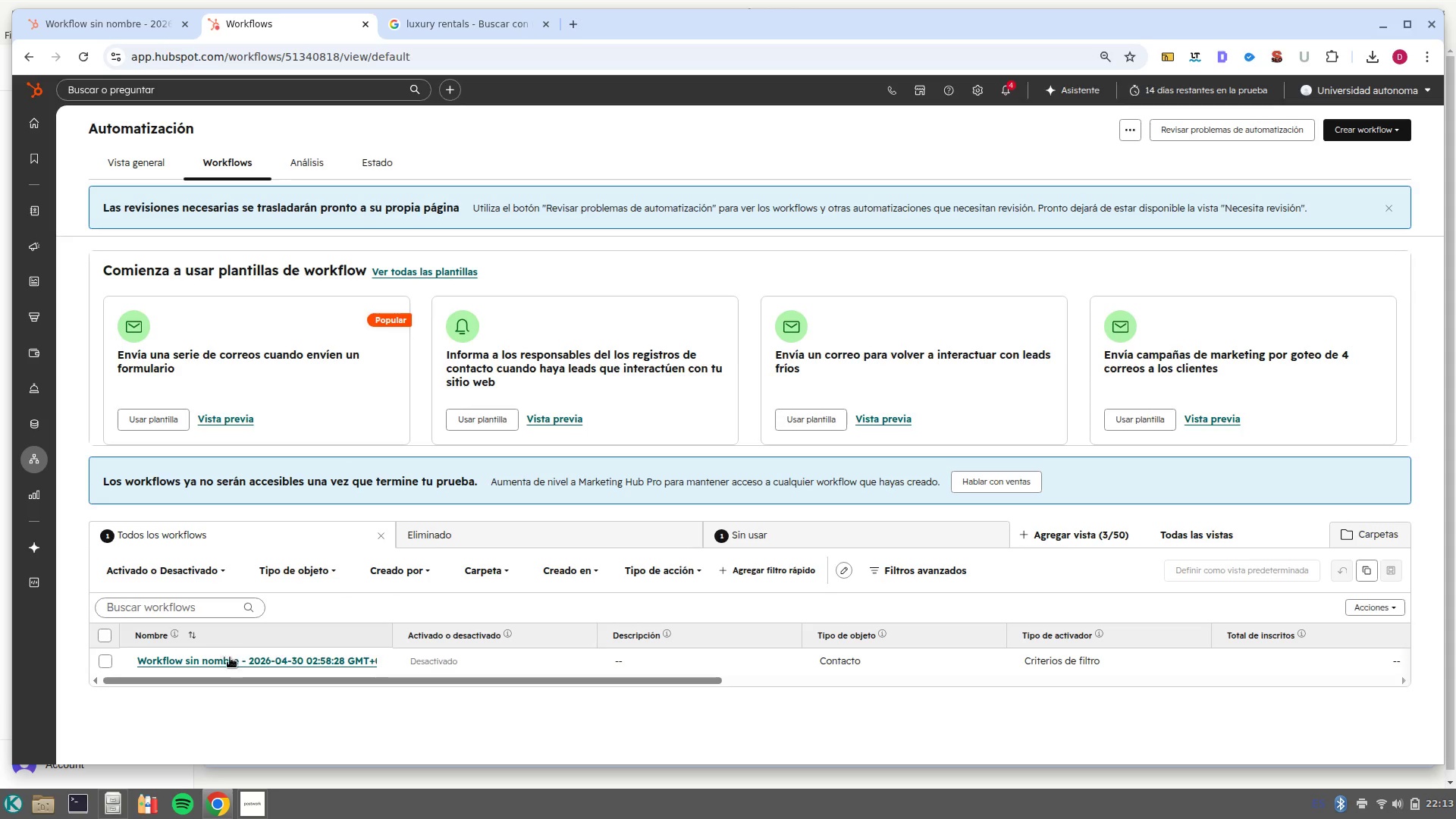 
left_click([162, 664])
 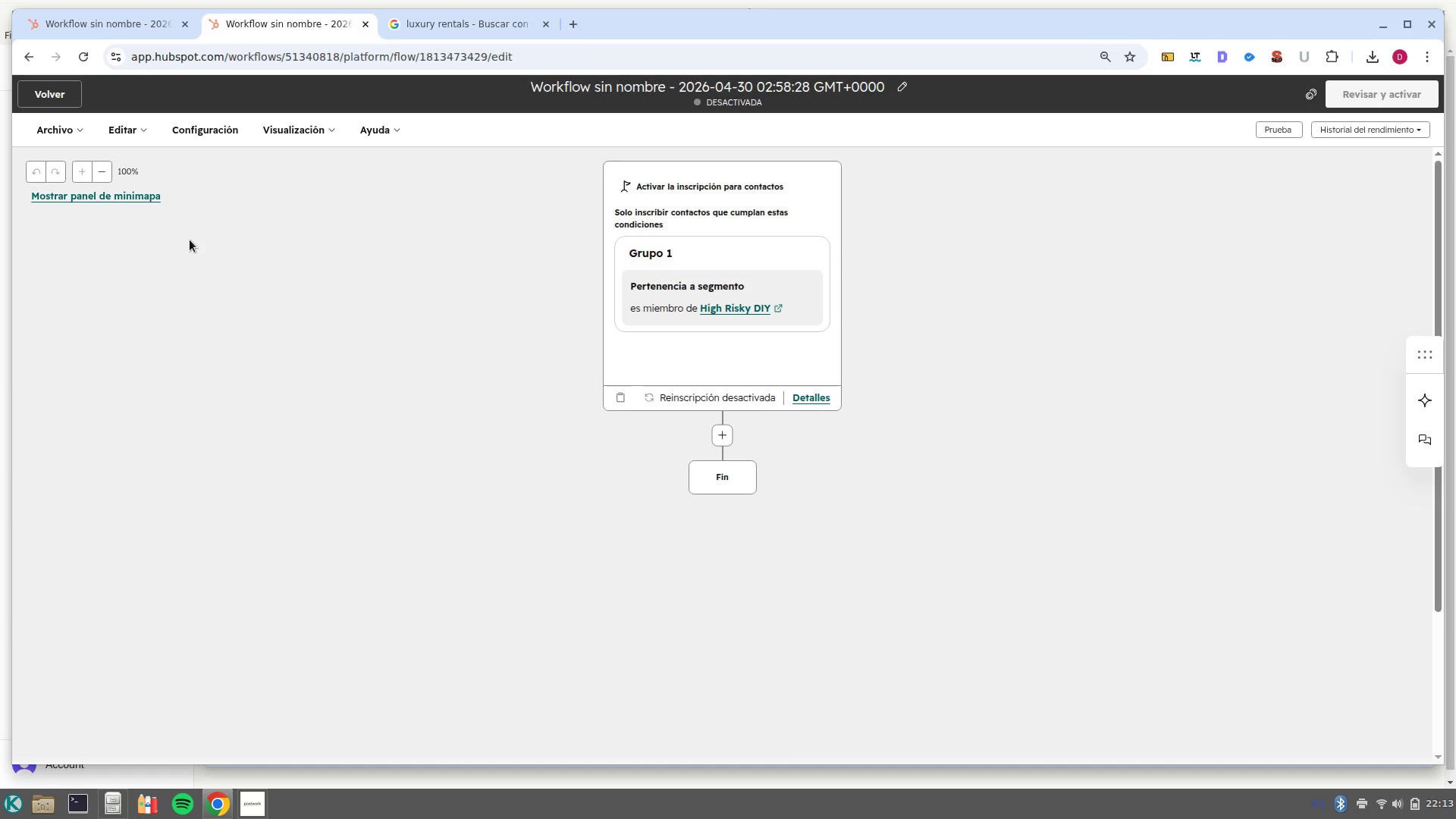 
wait(6.15)
 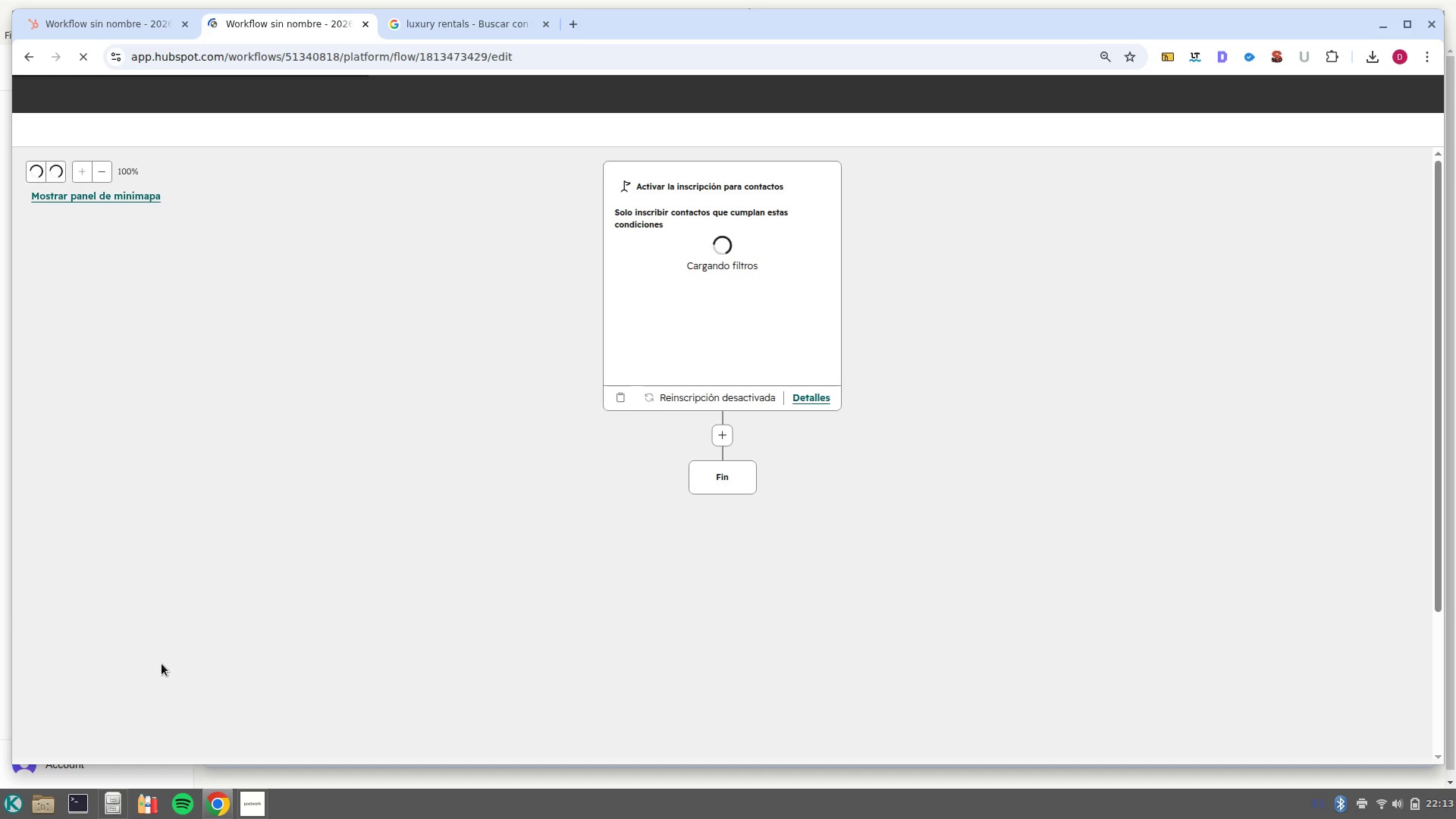 
left_click([718, 440])
 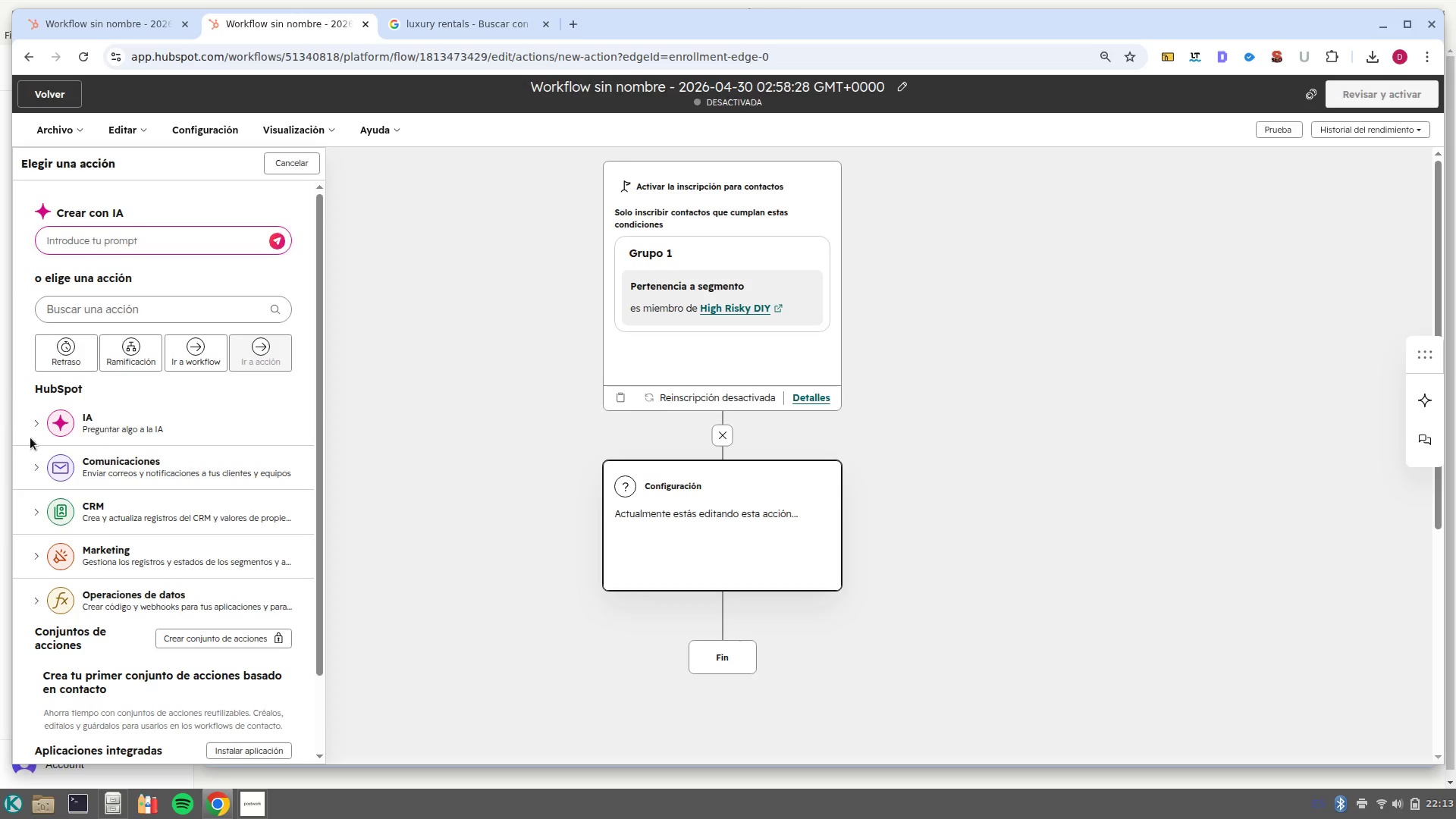 
left_click([33, 468])
 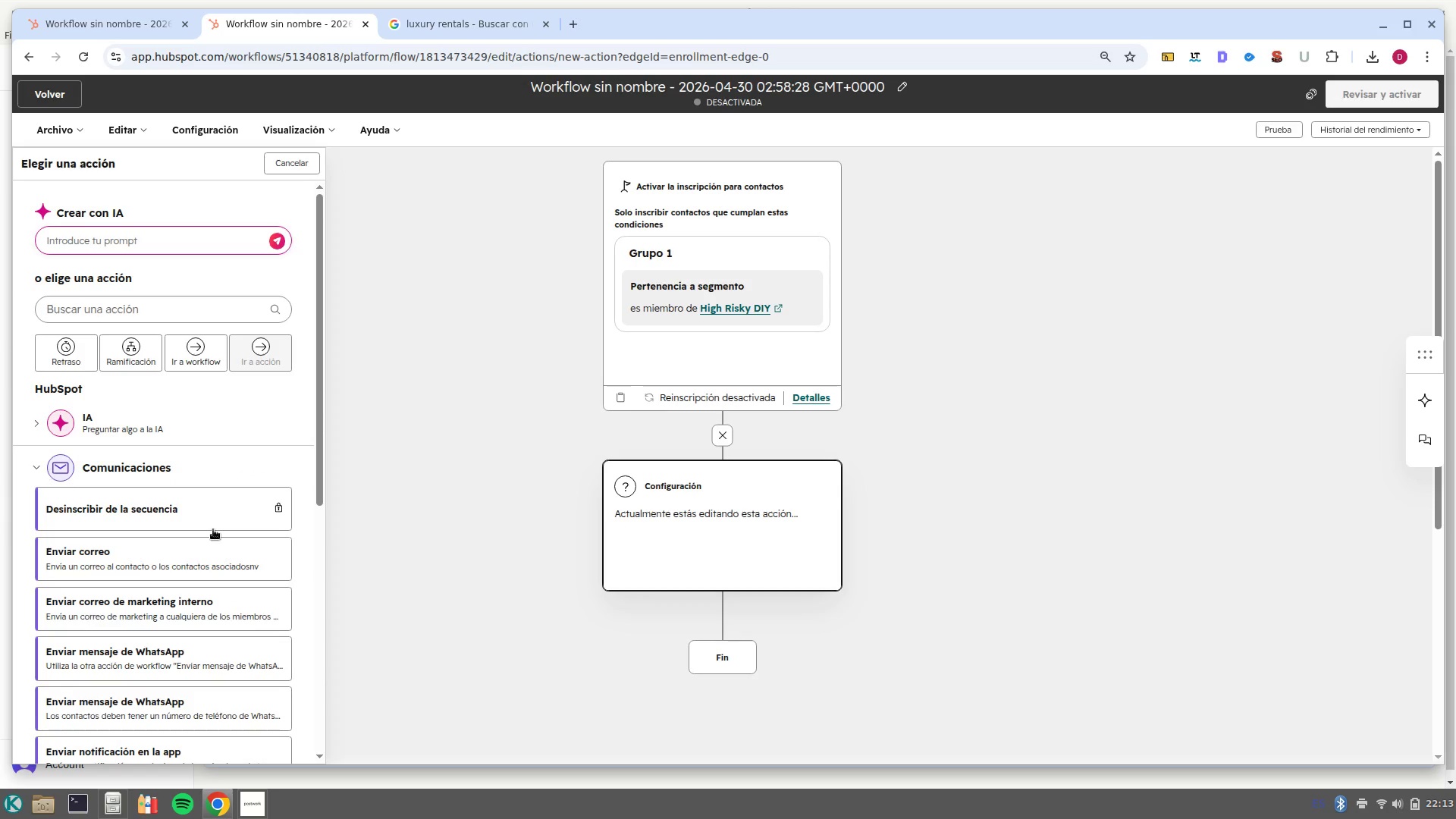 
scroll: coordinate [228, 544], scroll_direction: down, amount: 3.0
 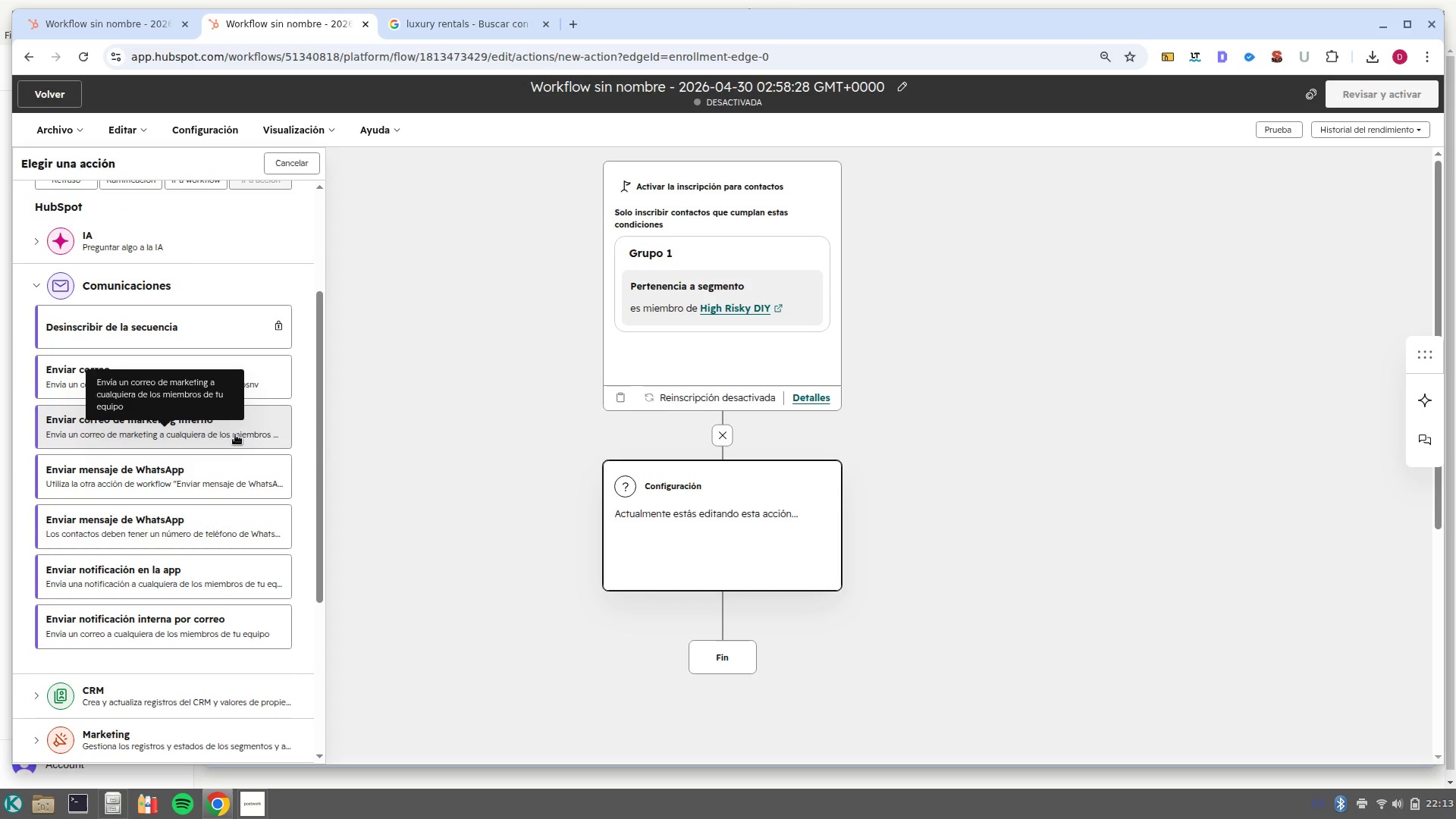 
left_click([235, 435])
 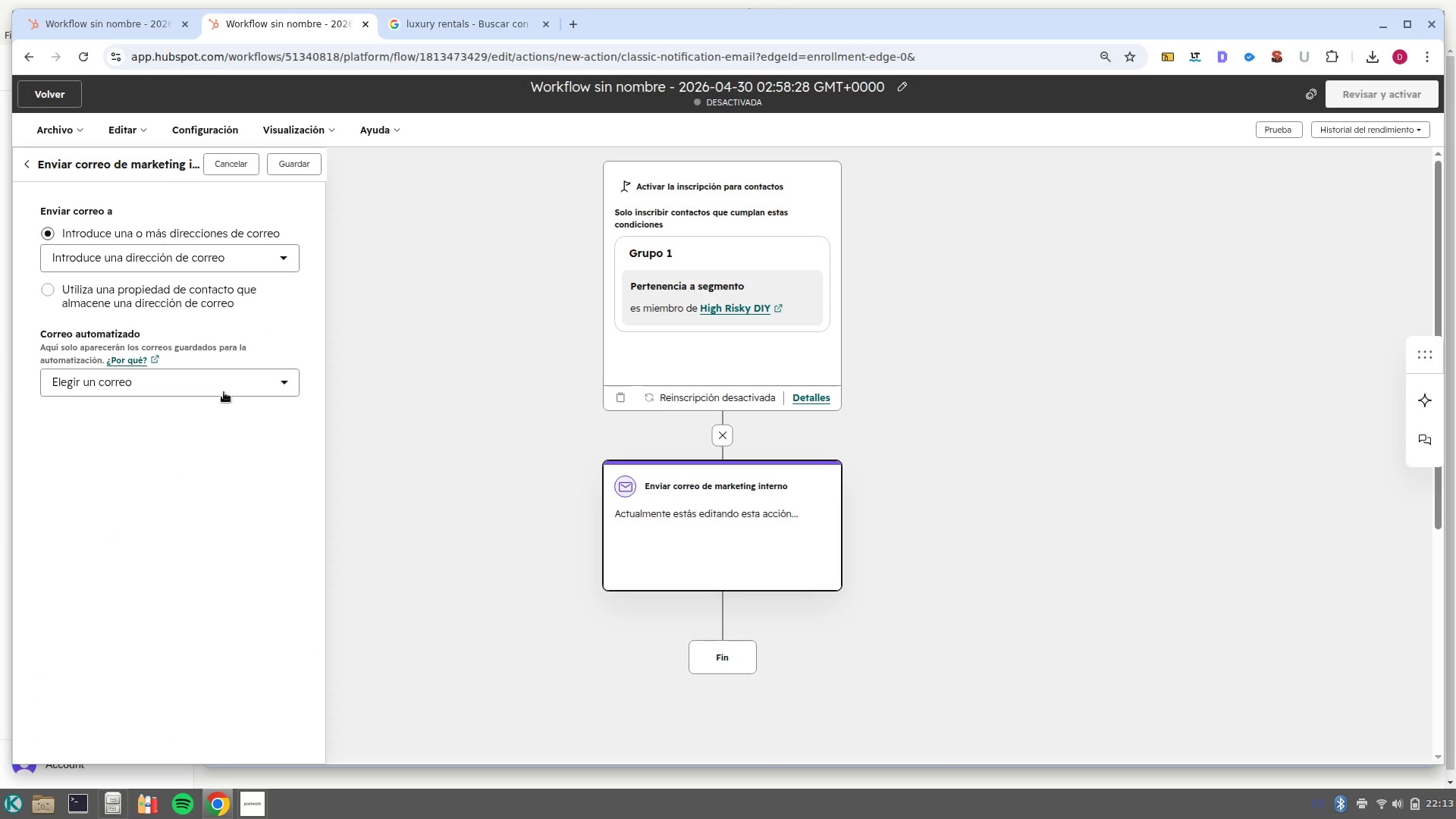 
left_click([224, 390])
 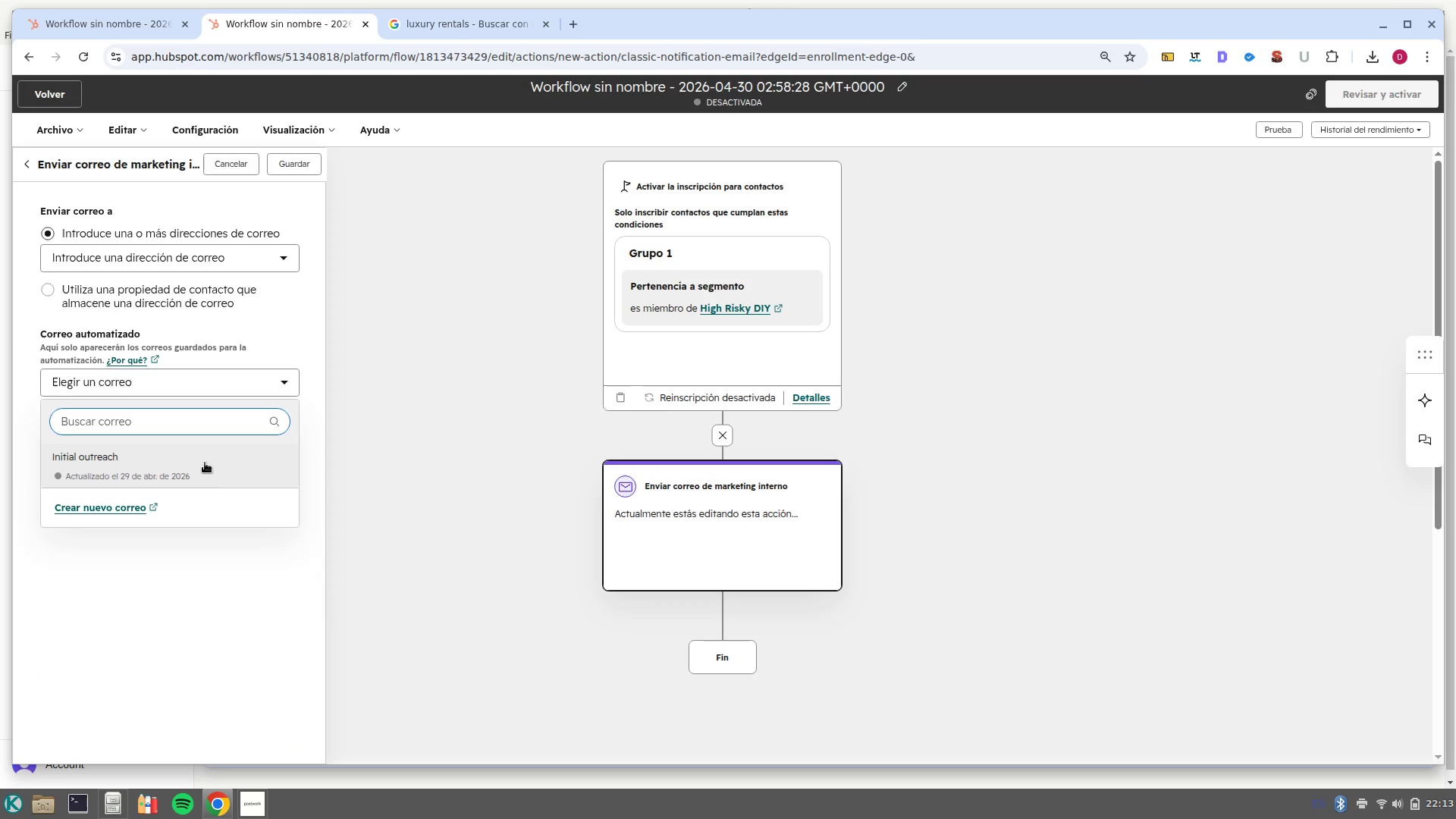 
left_click([206, 469])
 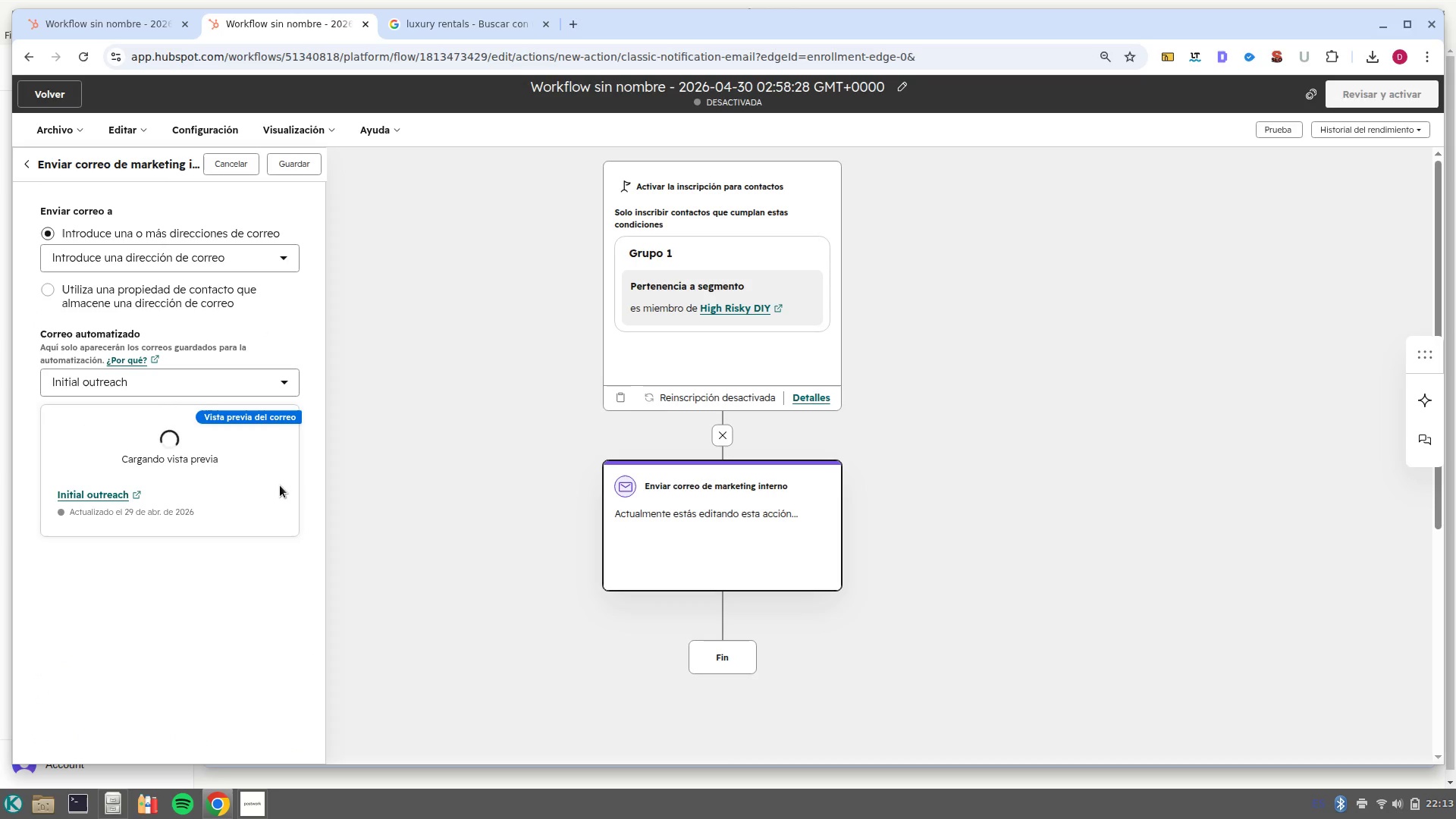 
mouse_move([346, 517])
 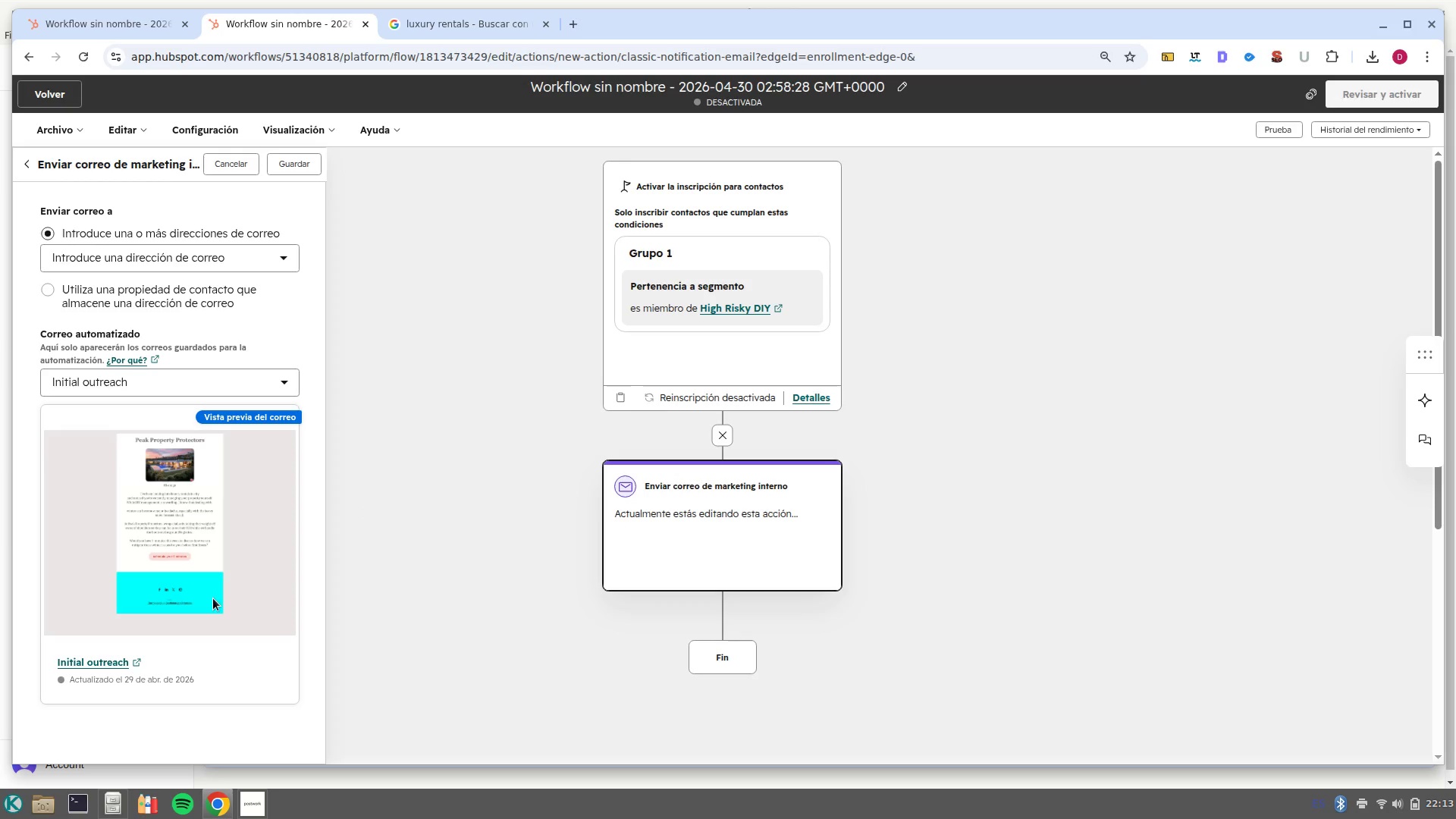 
scroll: coordinate [211, 600], scroll_direction: down, amount: 5.0
 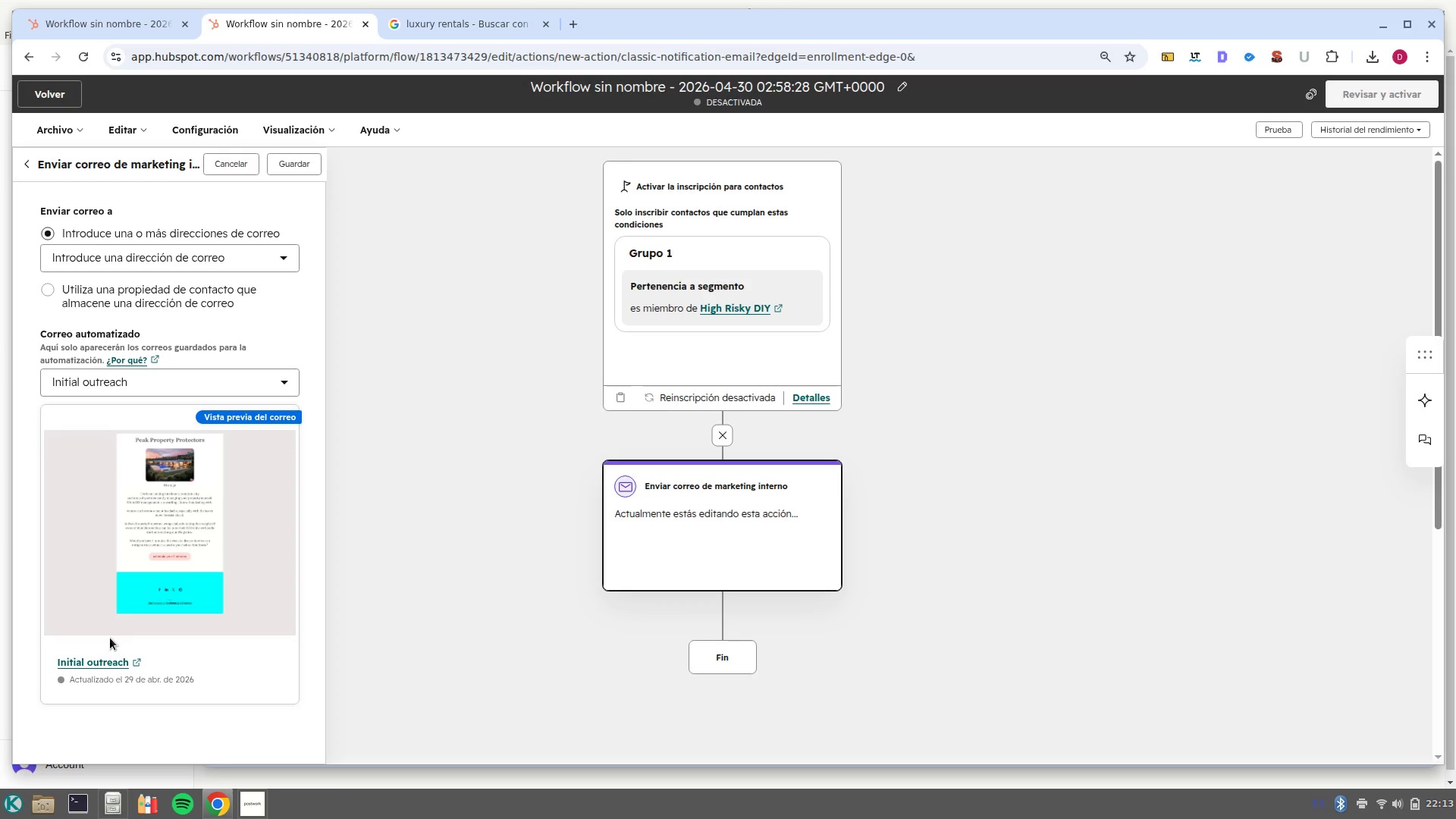 
wait(12.44)
 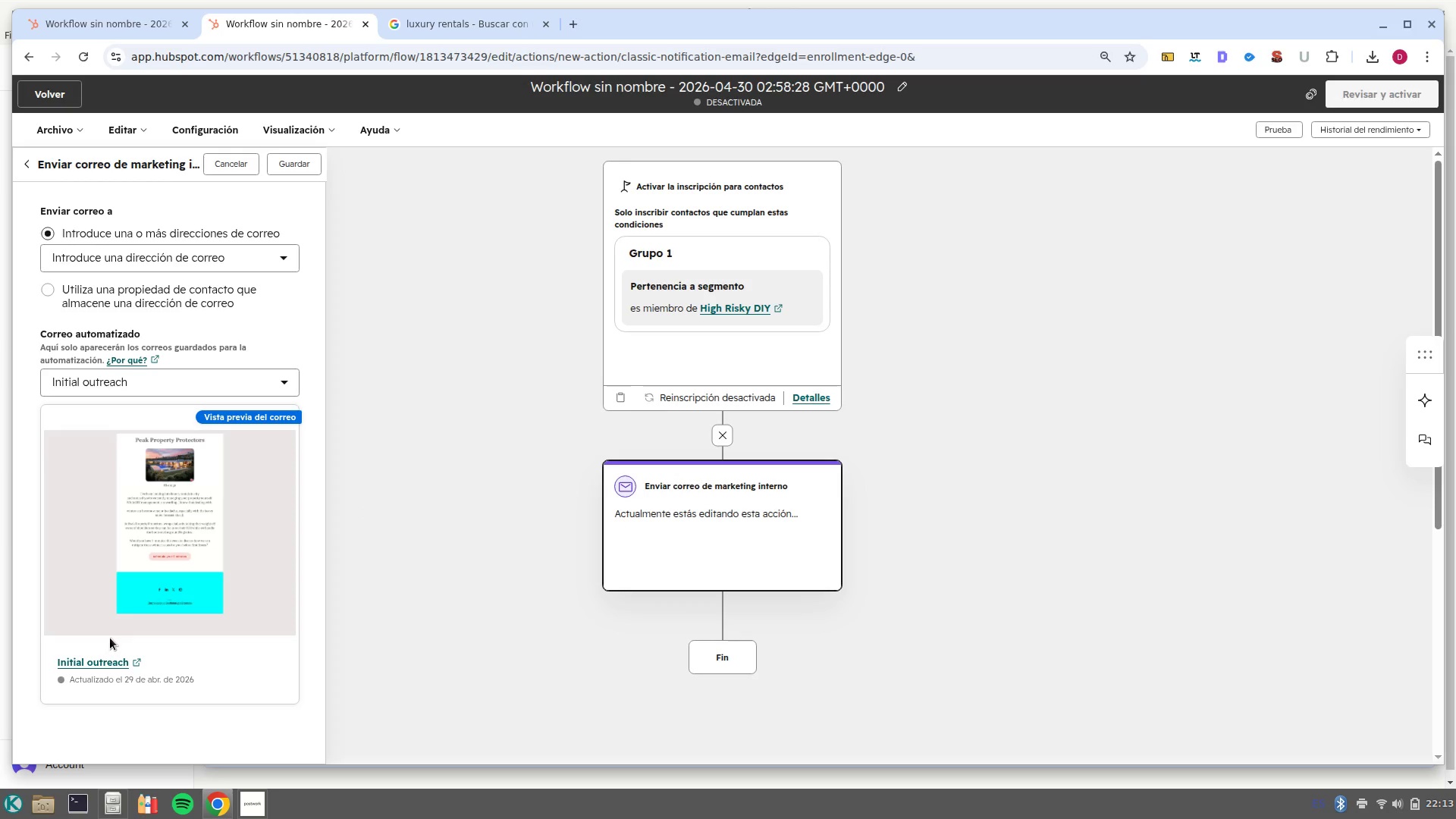 
left_click([1000, 563])
 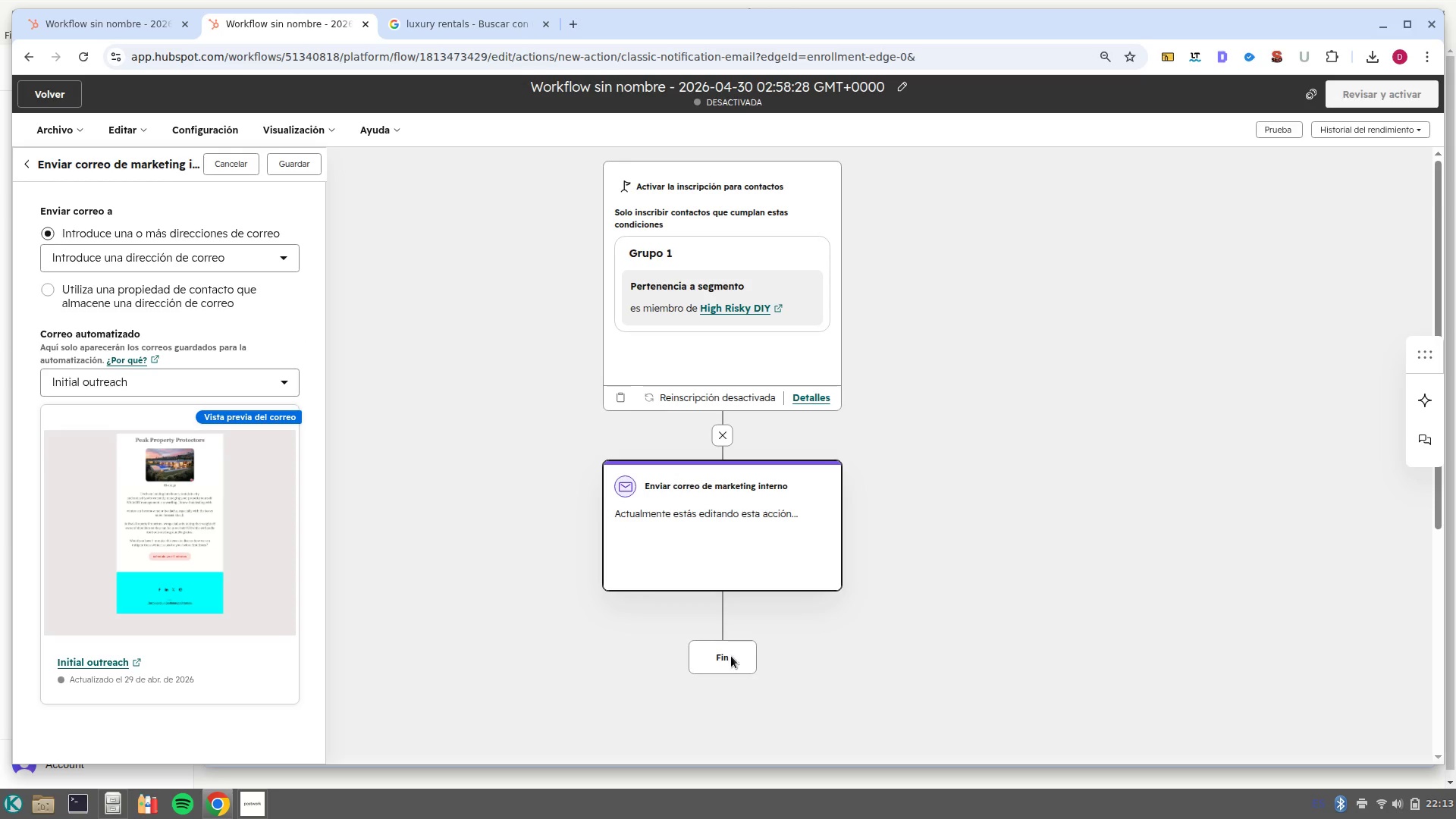 
left_click([731, 656])
 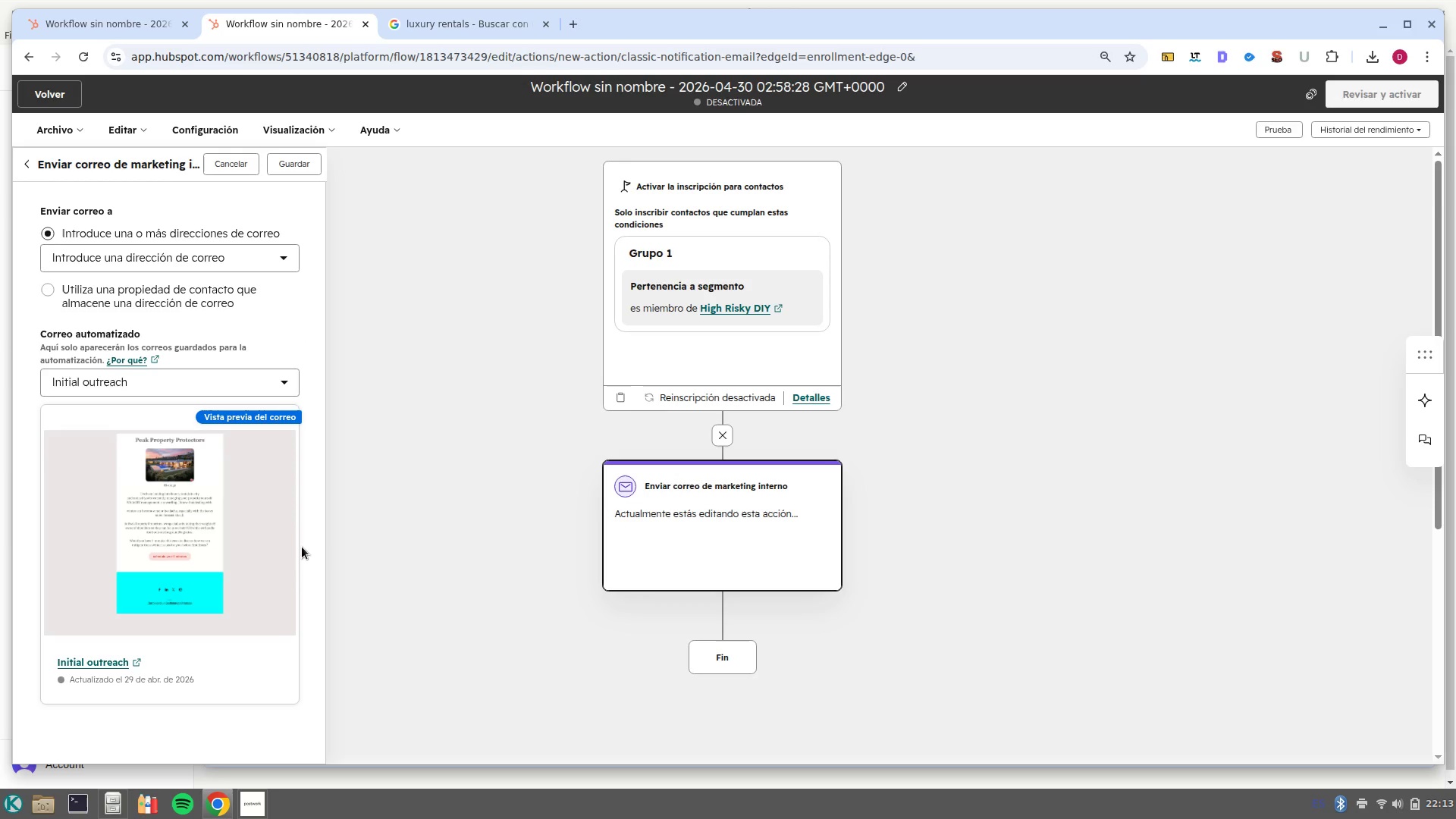 
scroll: coordinate [287, 569], scroll_direction: down, amount: 5.0
 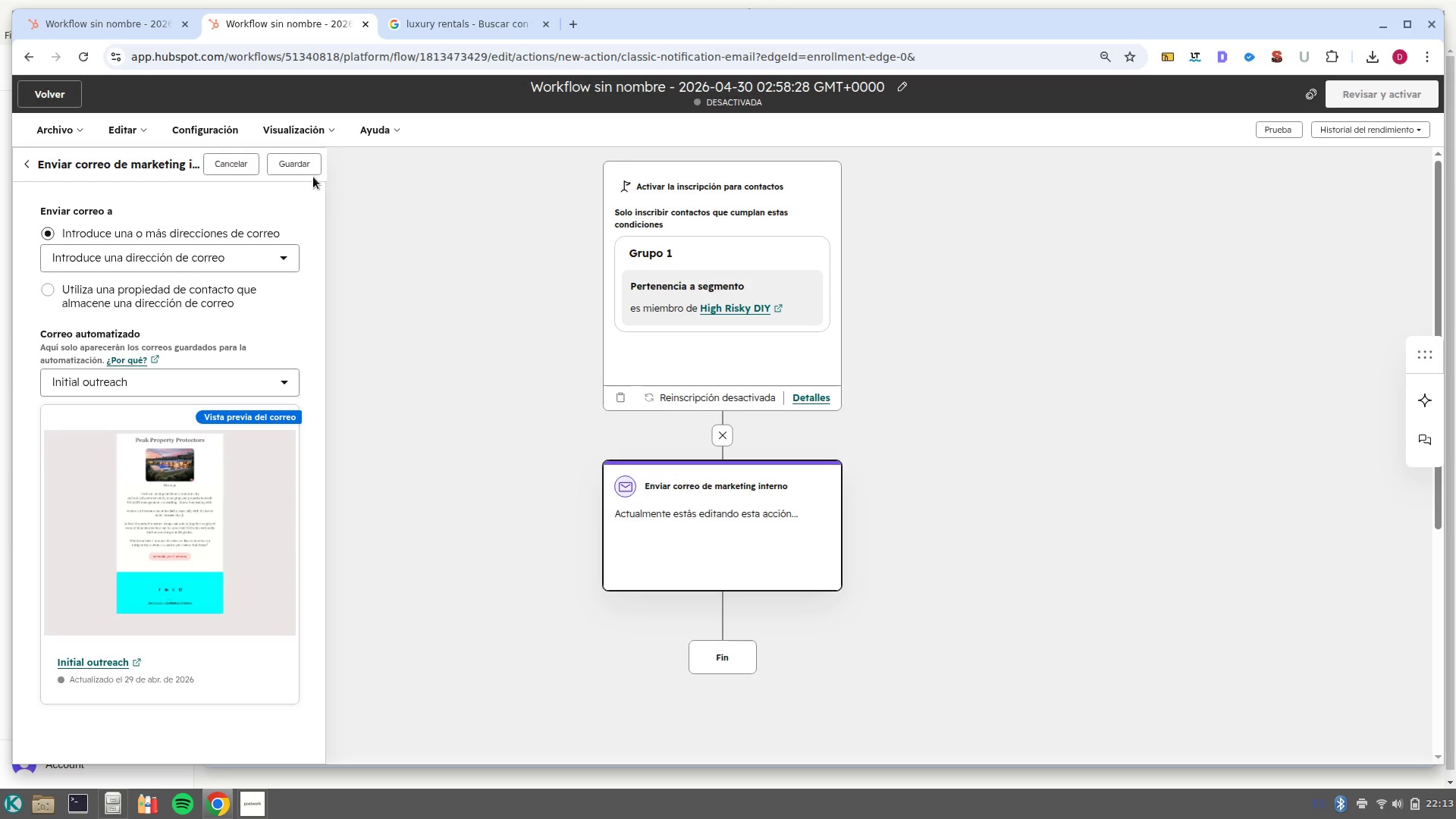 
left_click([306, 162])
 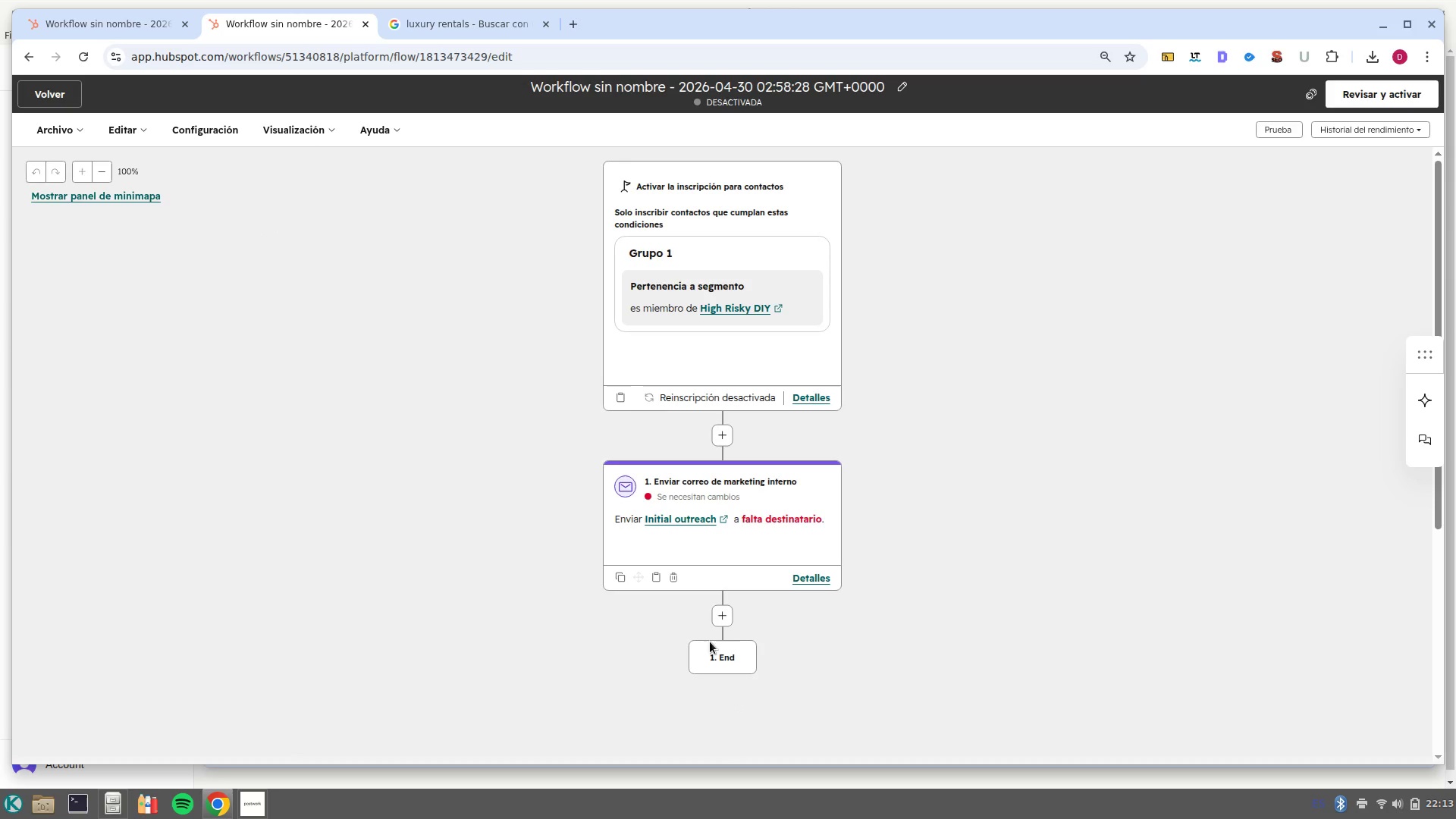 
left_click([721, 619])
 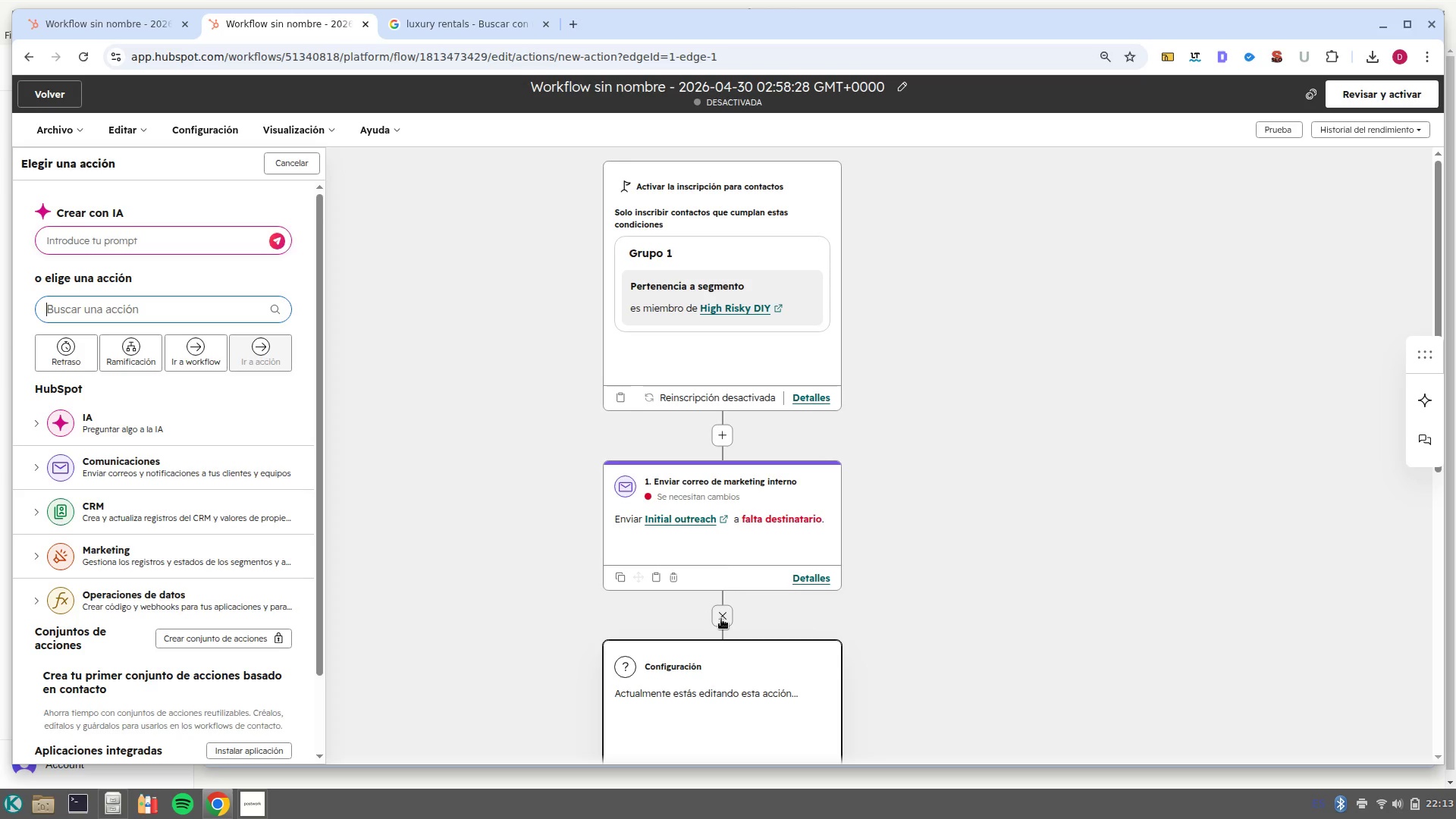 
wait(10.51)
 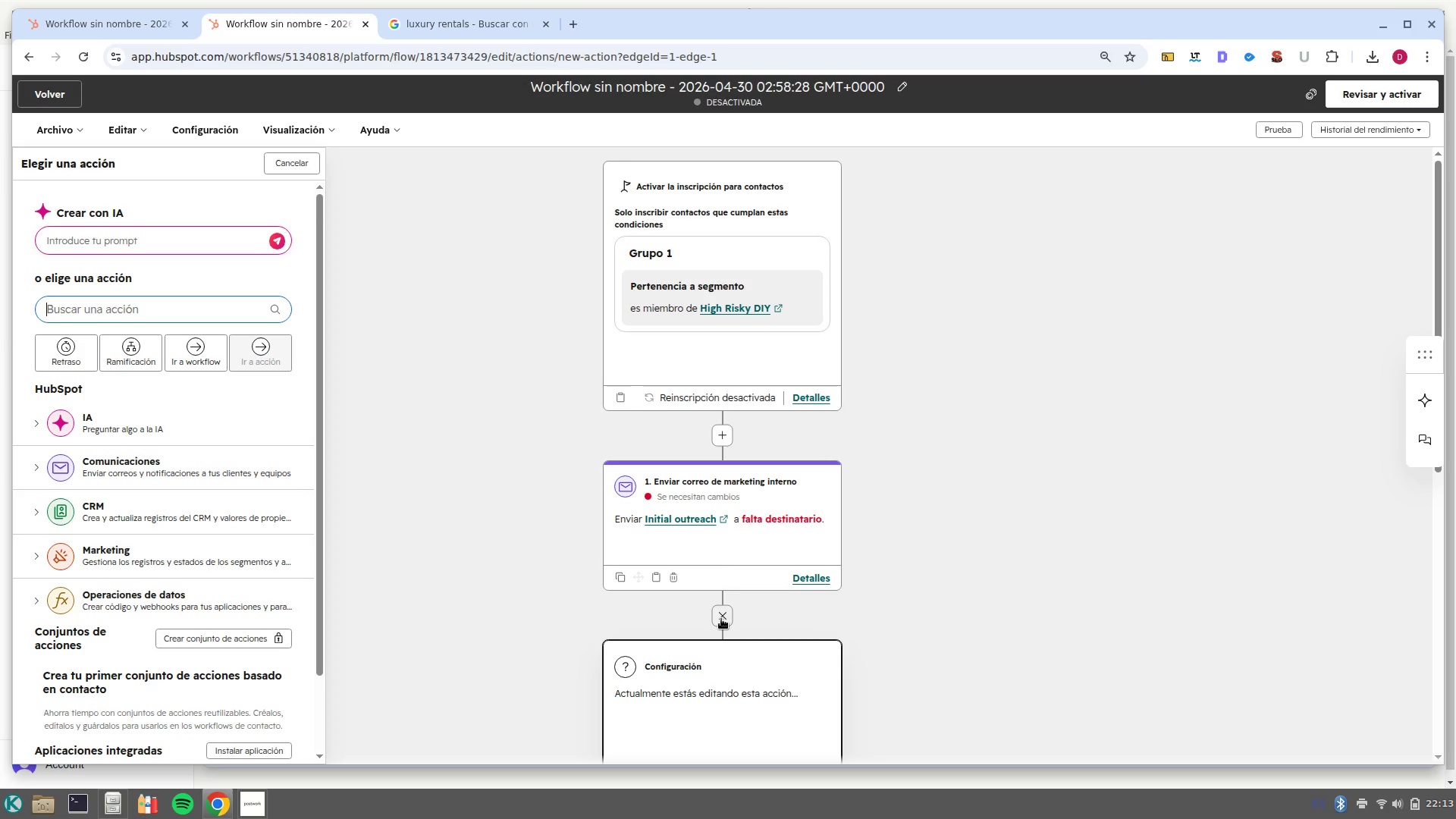 
scroll: coordinate [217, 626], scroll_direction: up, amount: 1.0
 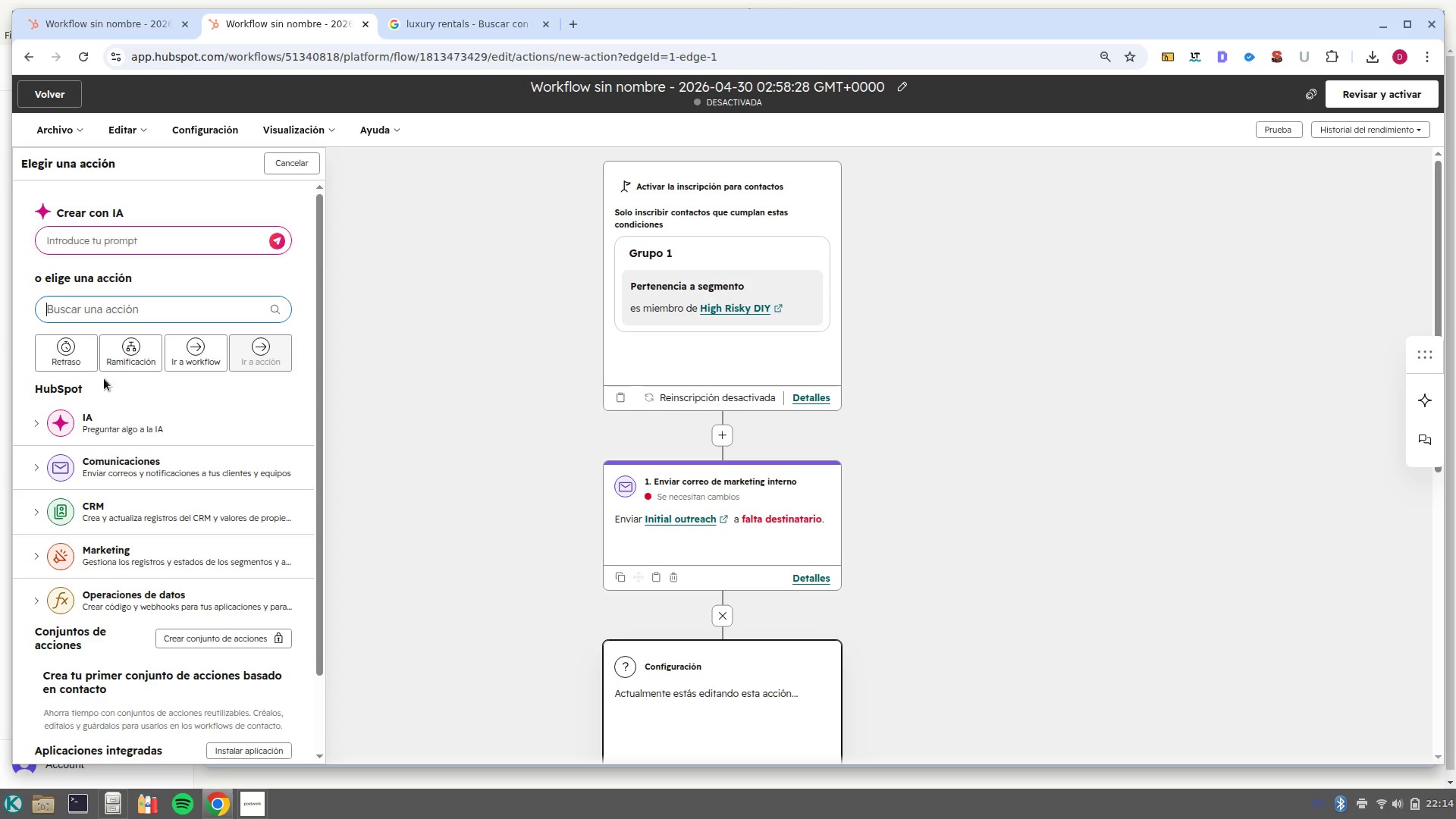 
left_click([52, 362])
 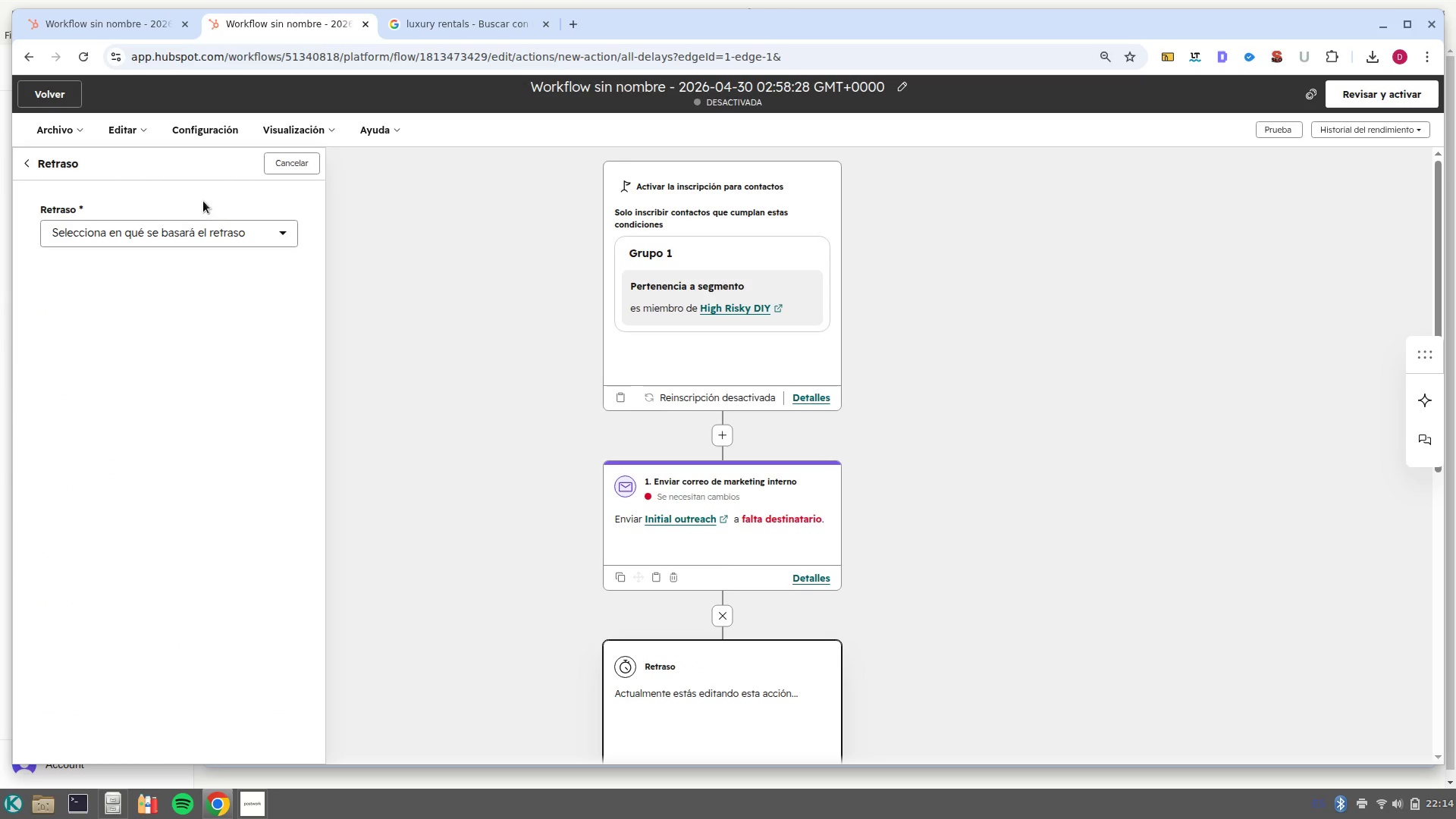 
left_click([201, 223])
 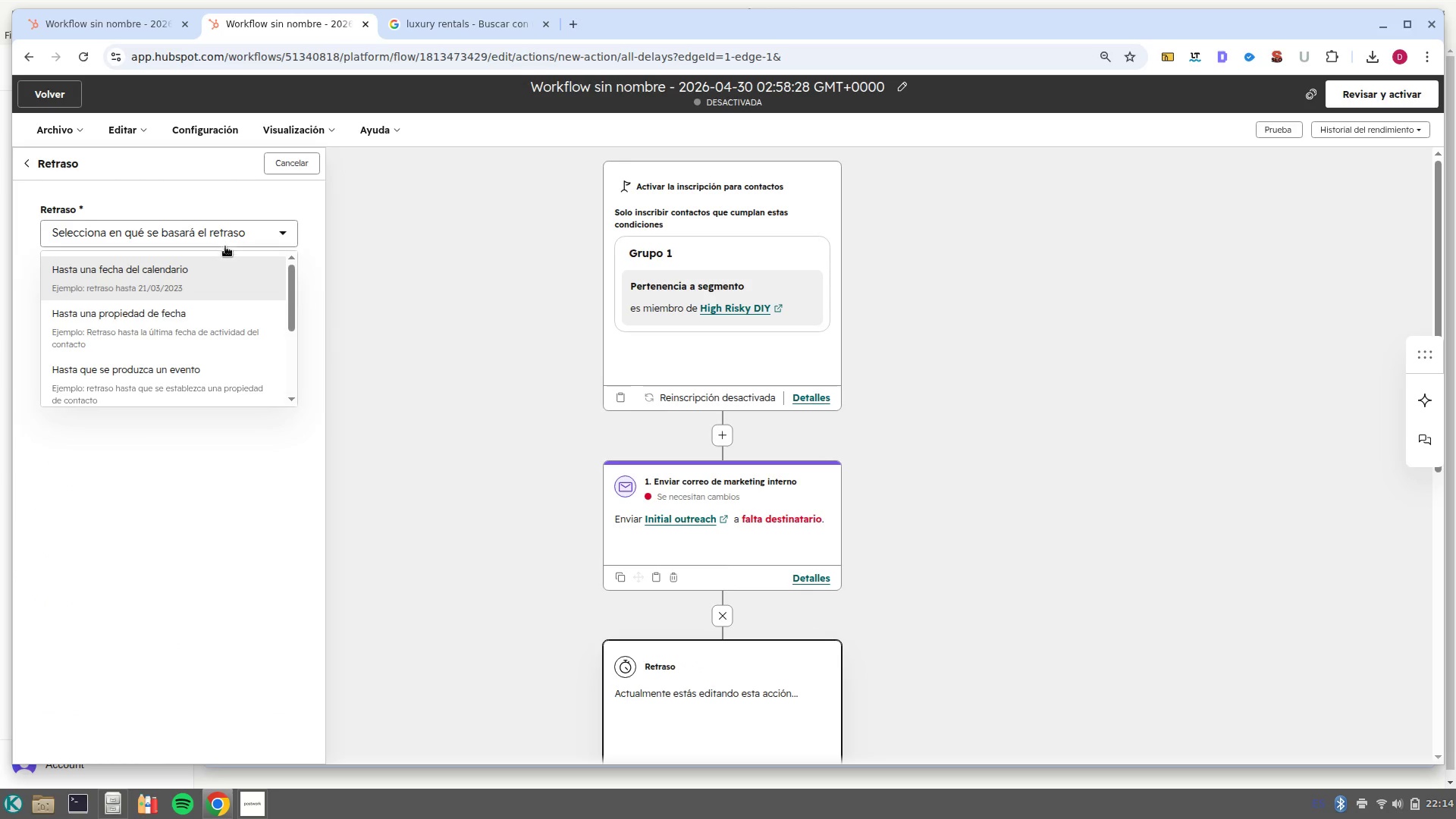 
scroll: coordinate [240, 343], scroll_direction: down, amount: 1.0
 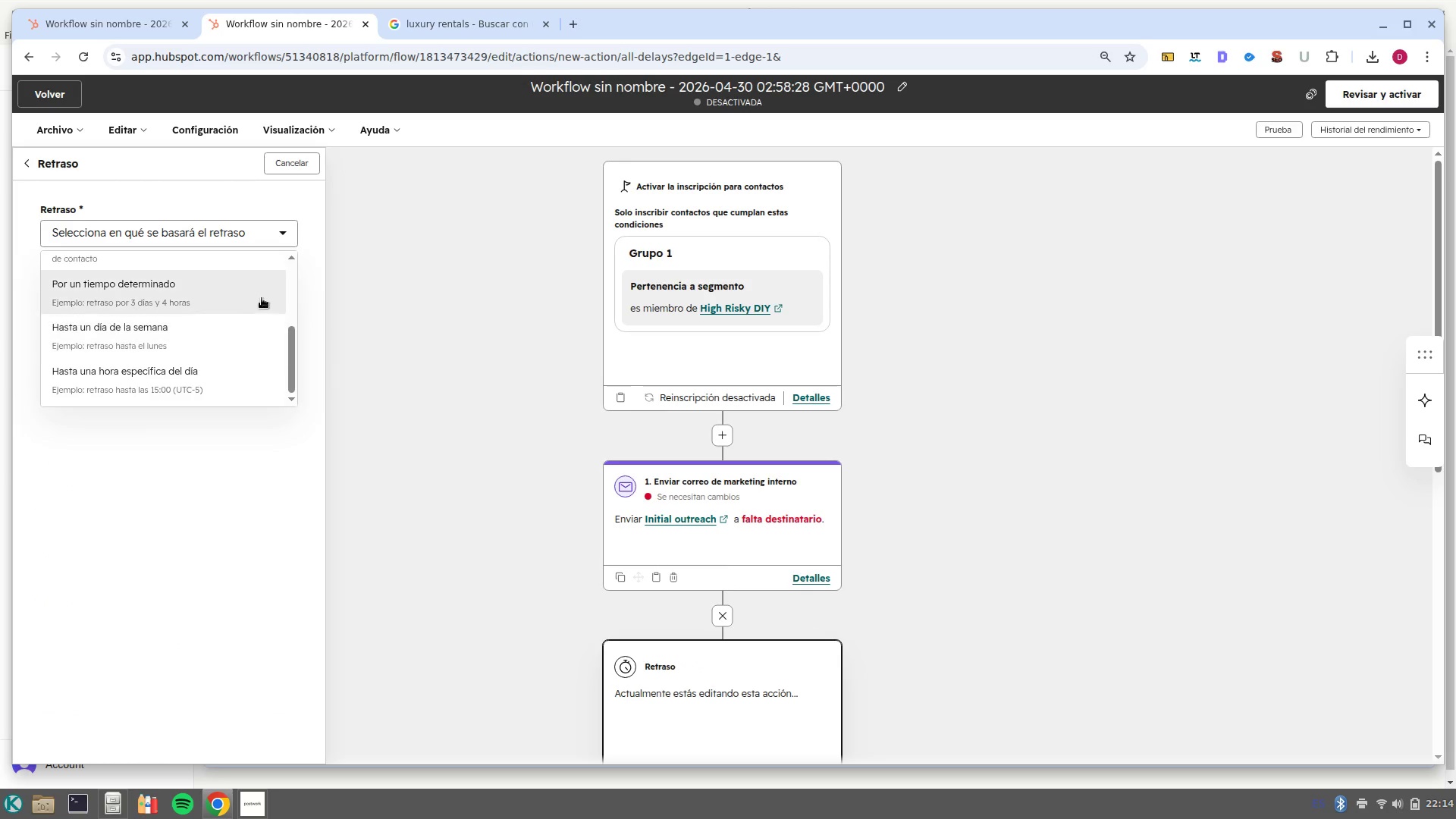 
left_click([260, 297])
 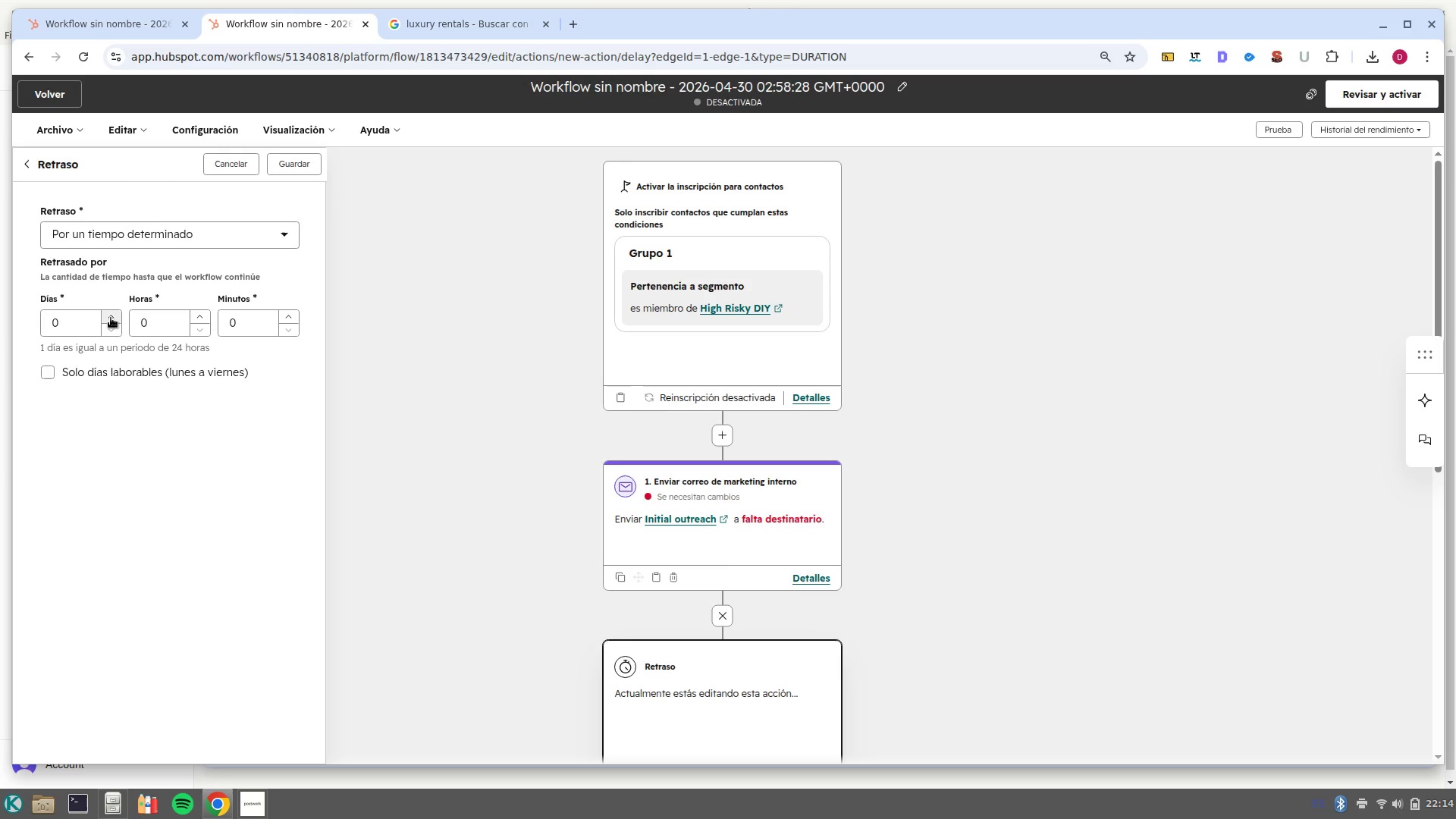 
left_click([87, 317])
 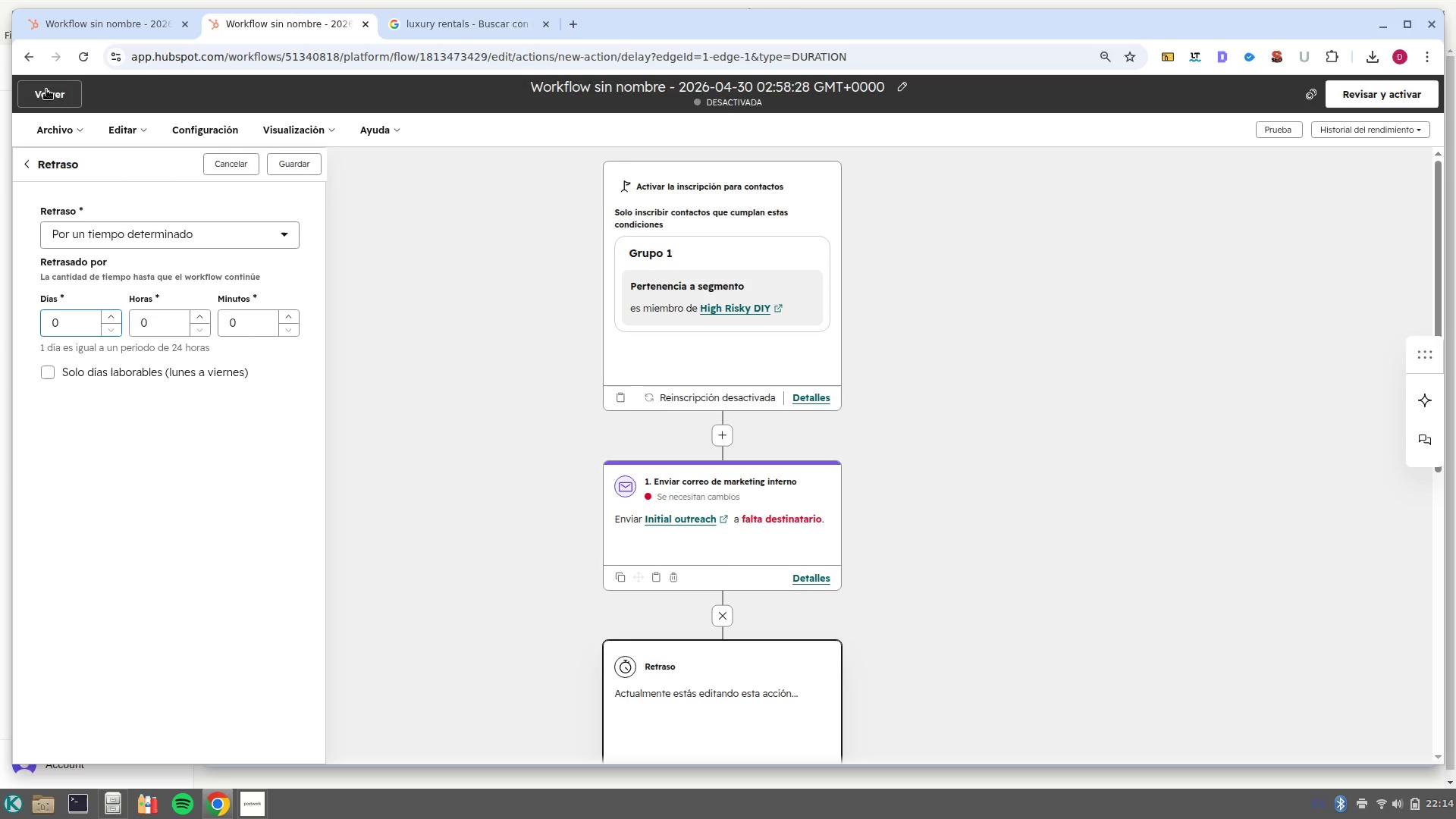 
key(Backspace)
 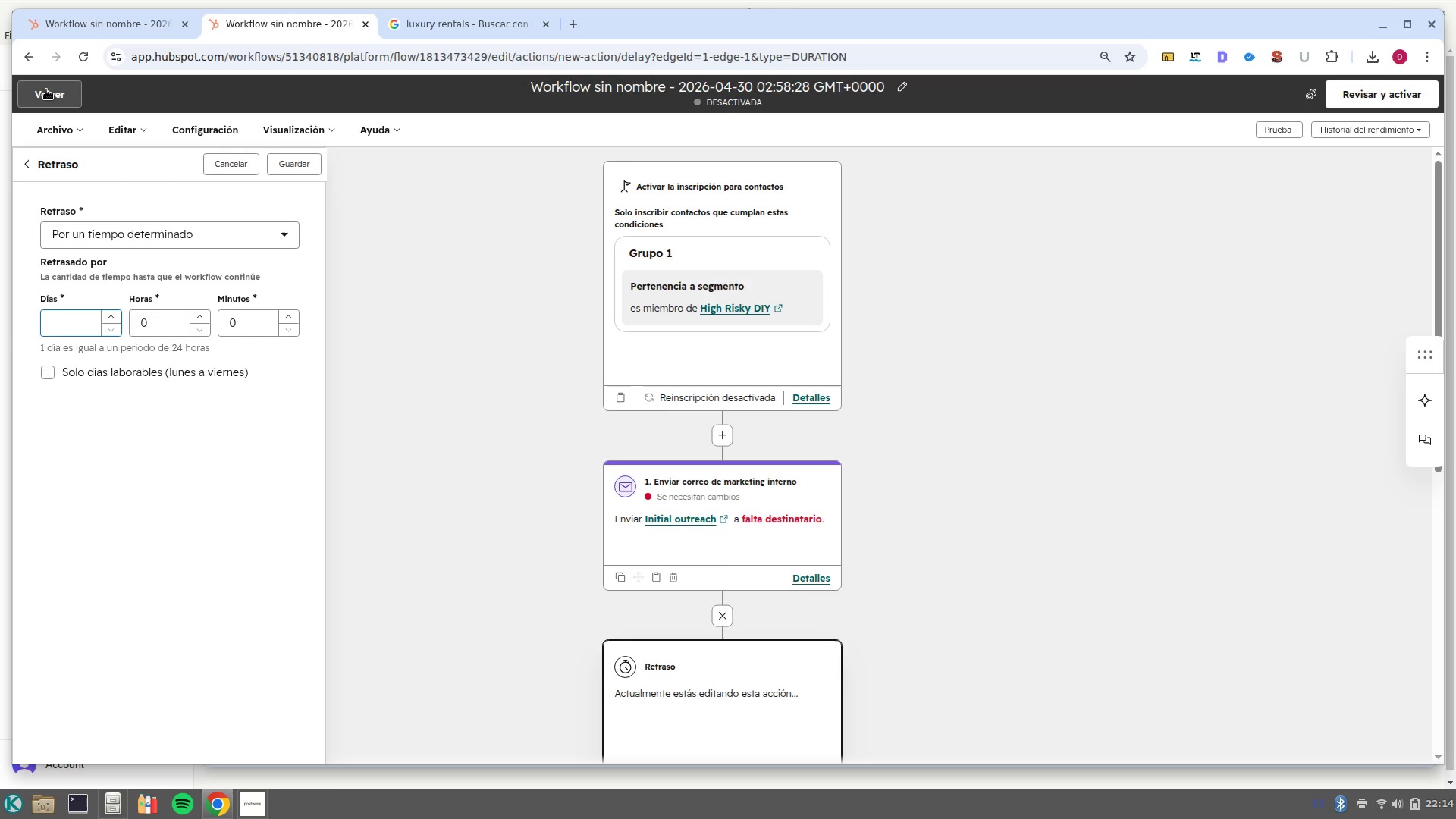 
key(2)
 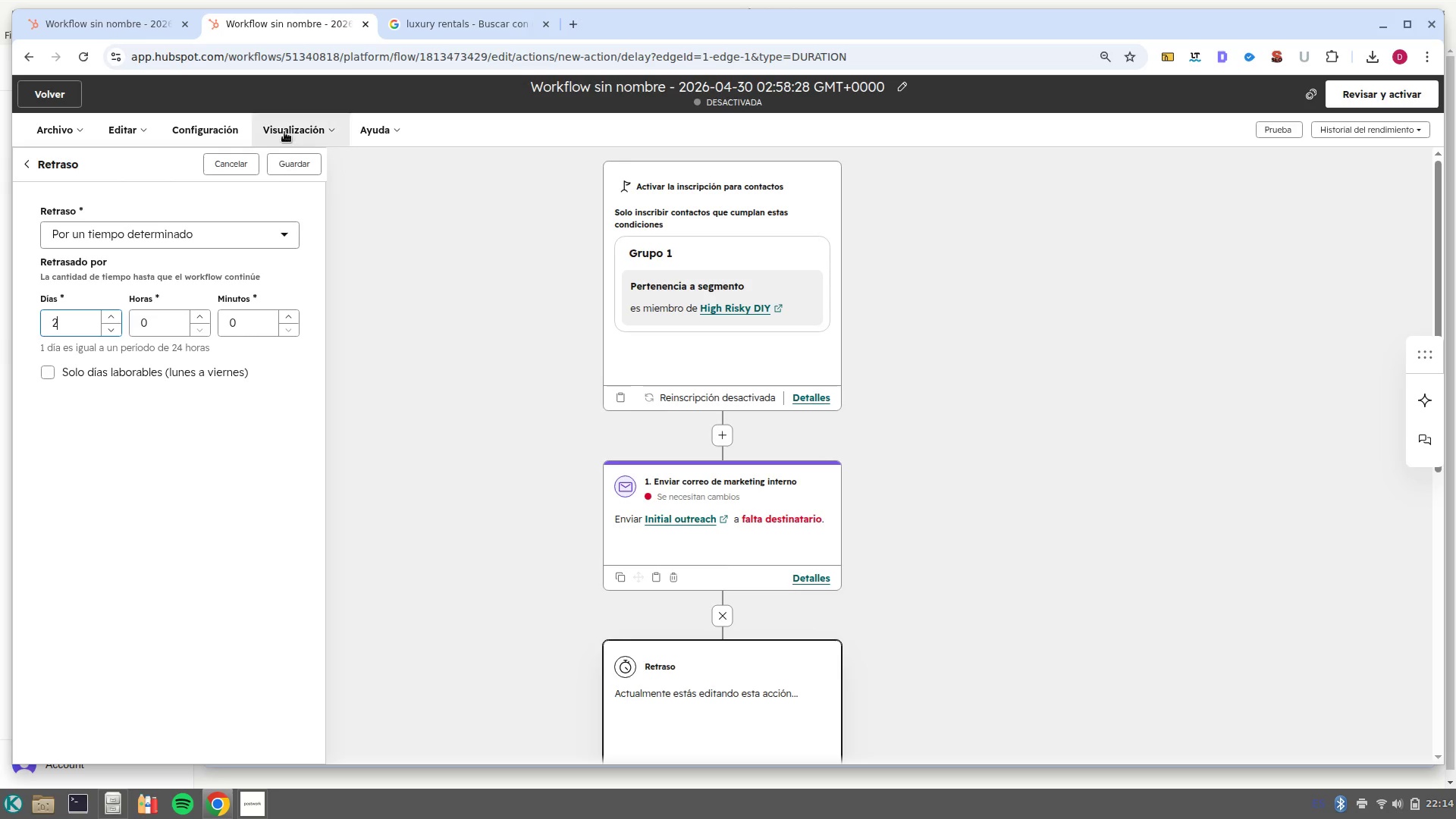 
left_click([284, 160])
 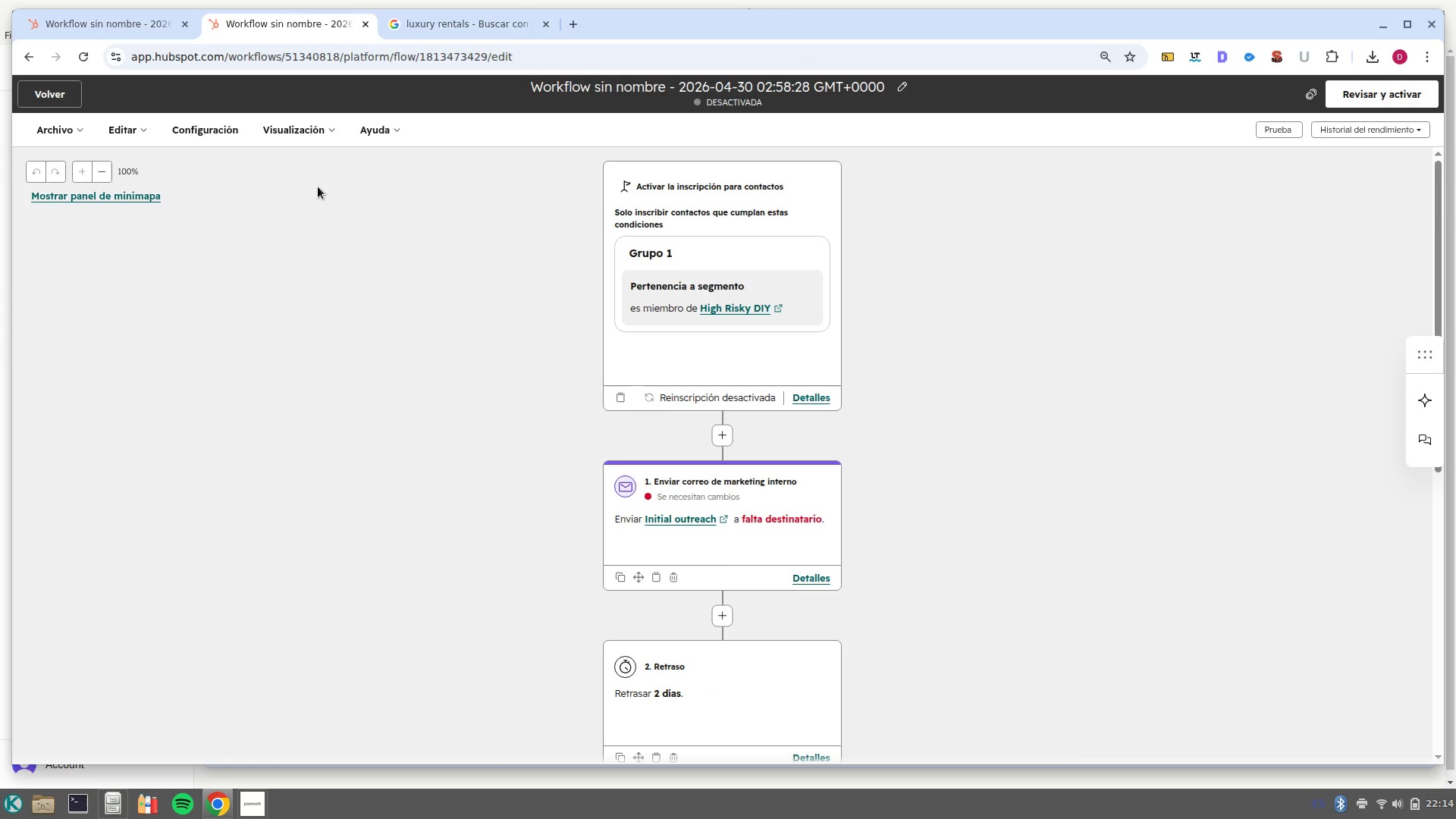 
scroll: coordinate [723, 477], scroll_direction: down, amount: 3.0
 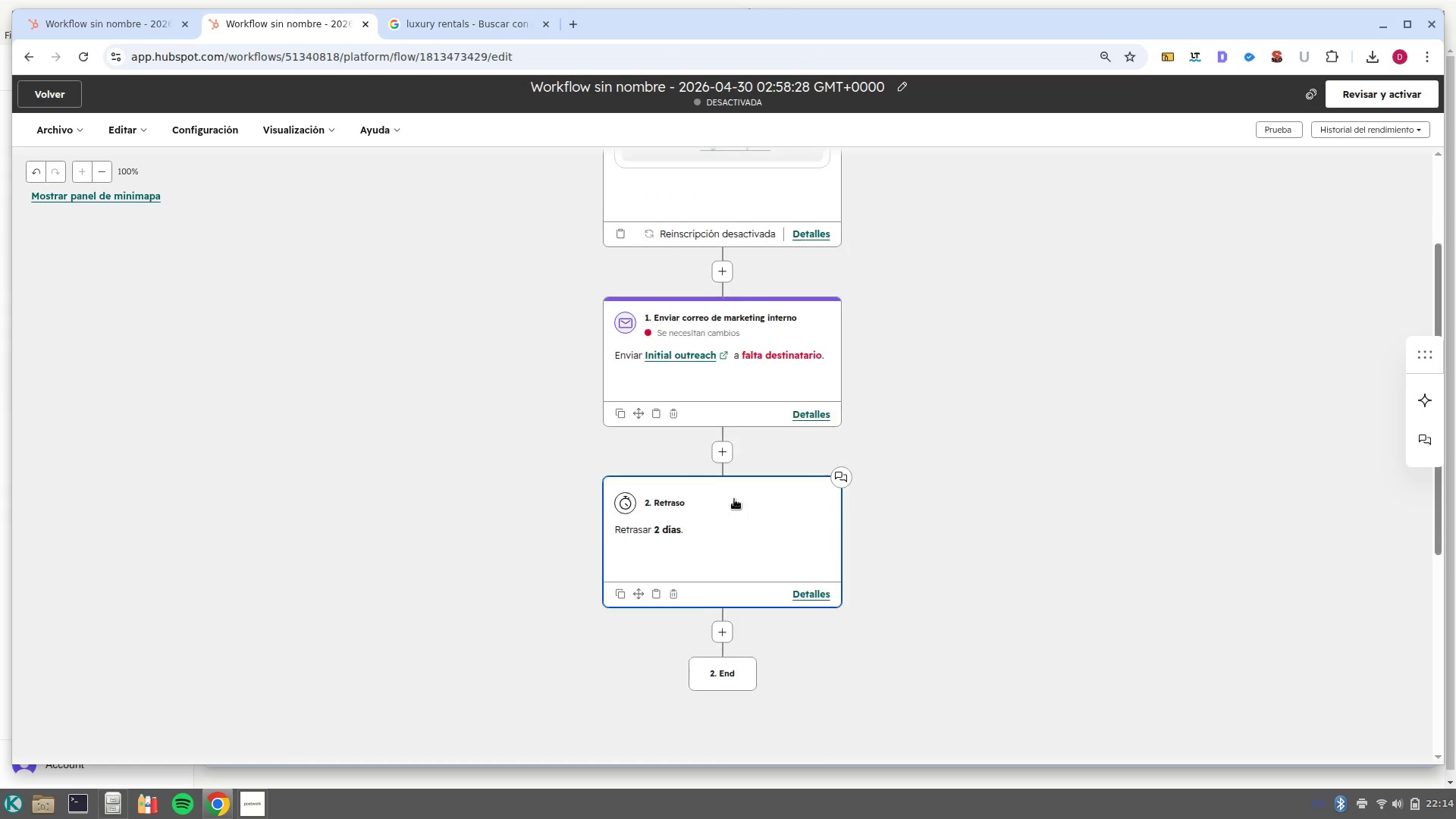 
mouse_move([729, 515])
 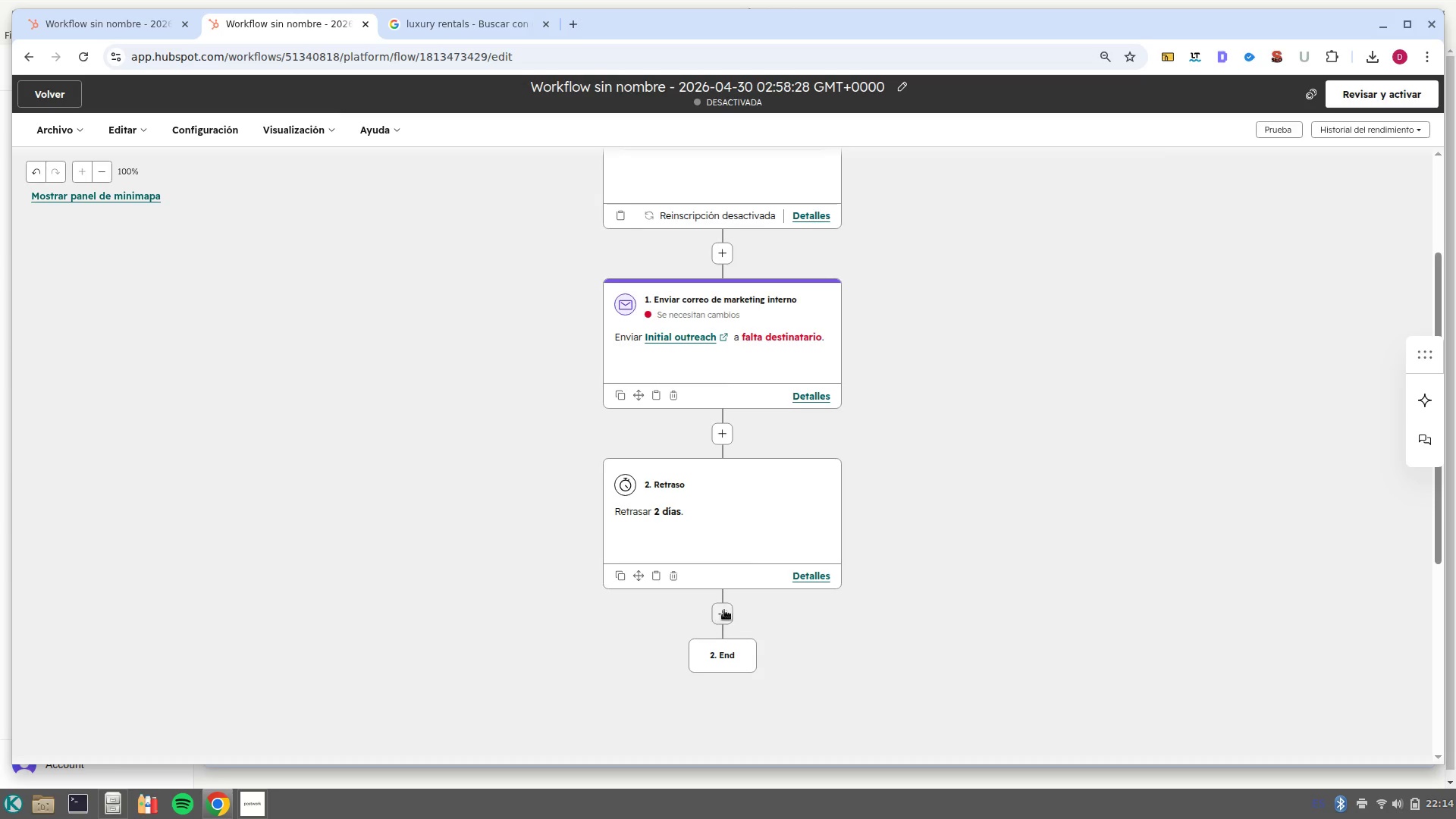 
scroll: coordinate [731, 610], scroll_direction: down, amount: 1.0
 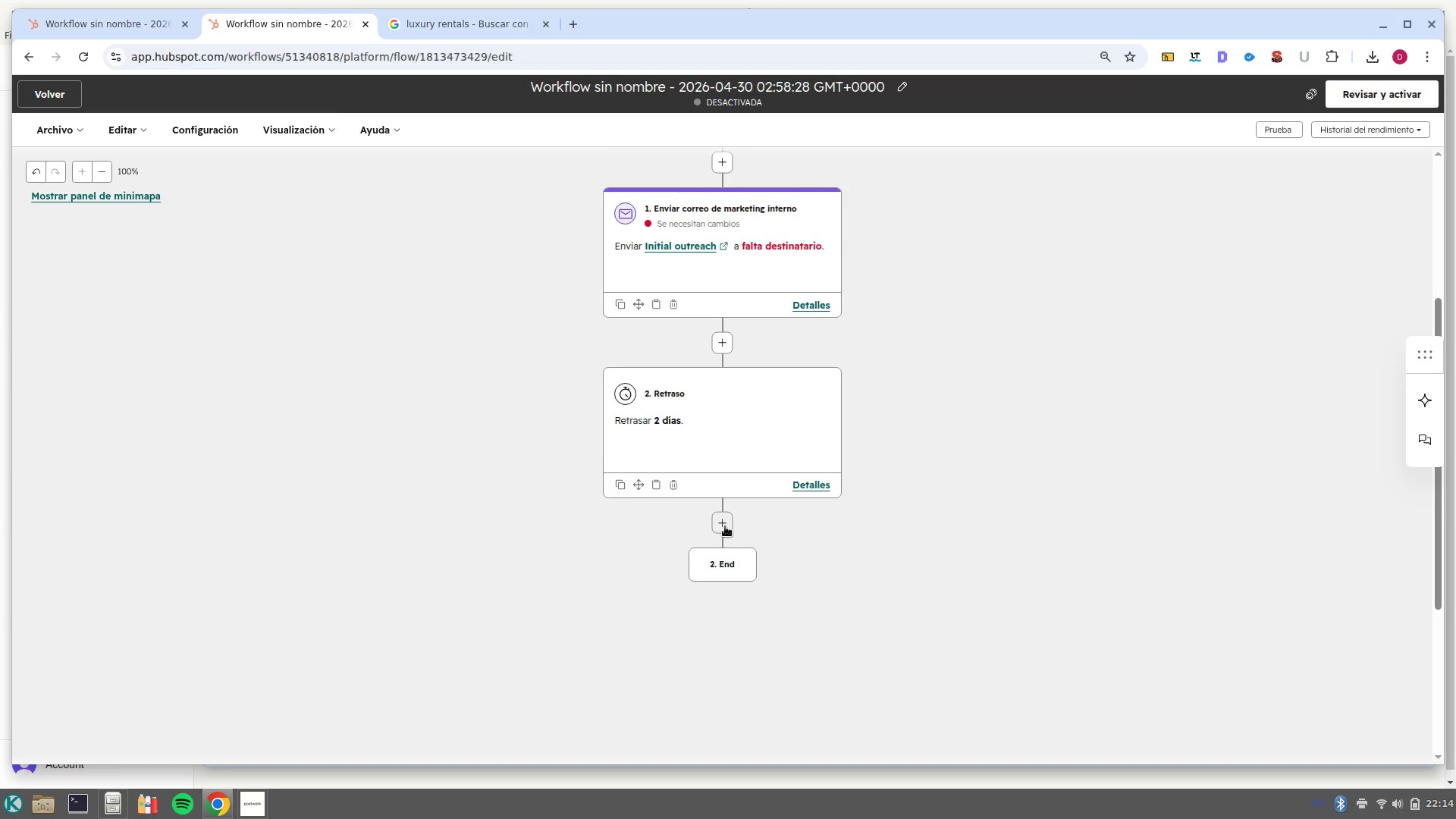 
left_click([725, 526])
 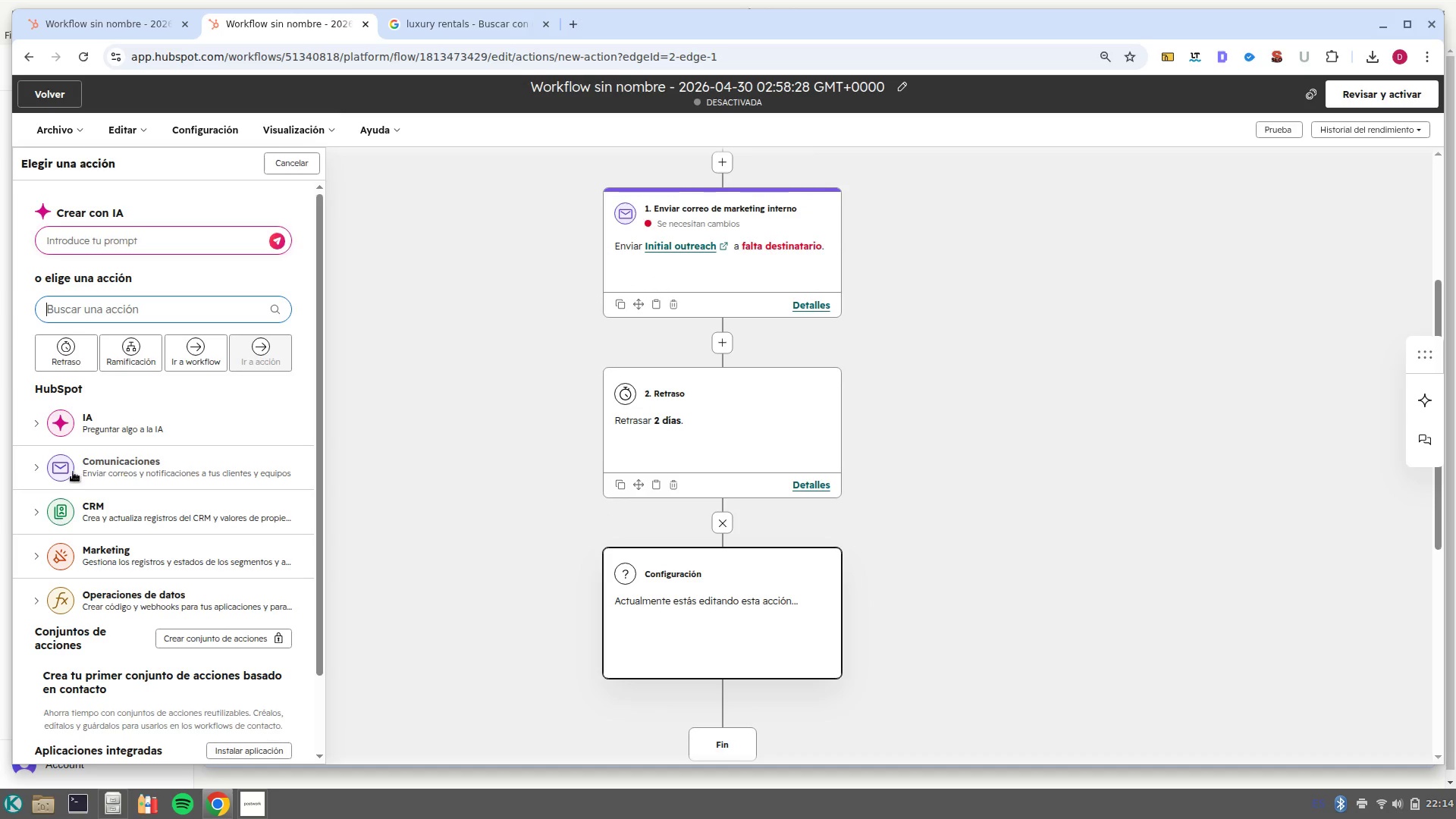 
left_click([34, 461])
 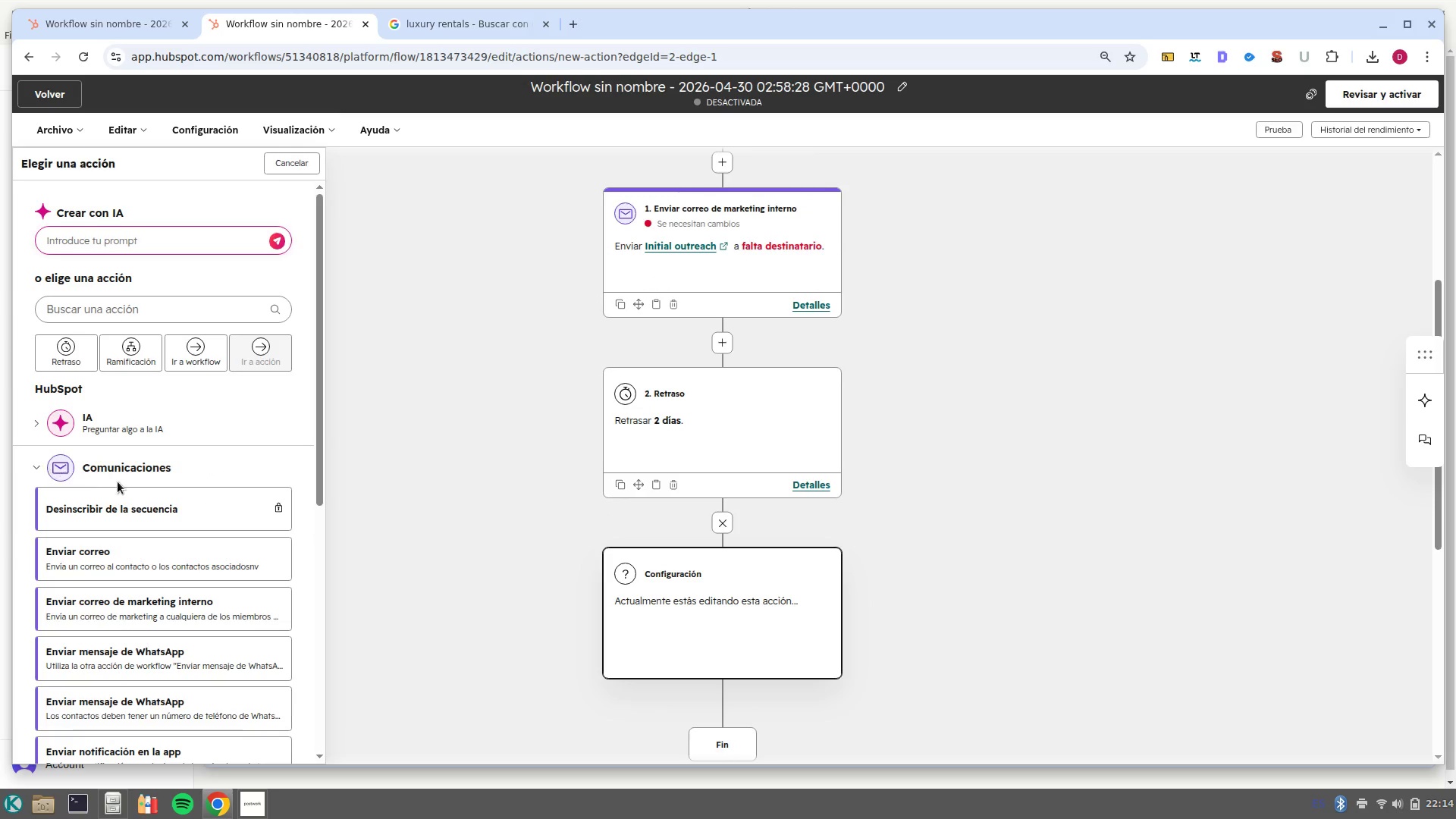 
scroll: coordinate [121, 485], scroll_direction: down, amount: 3.0
 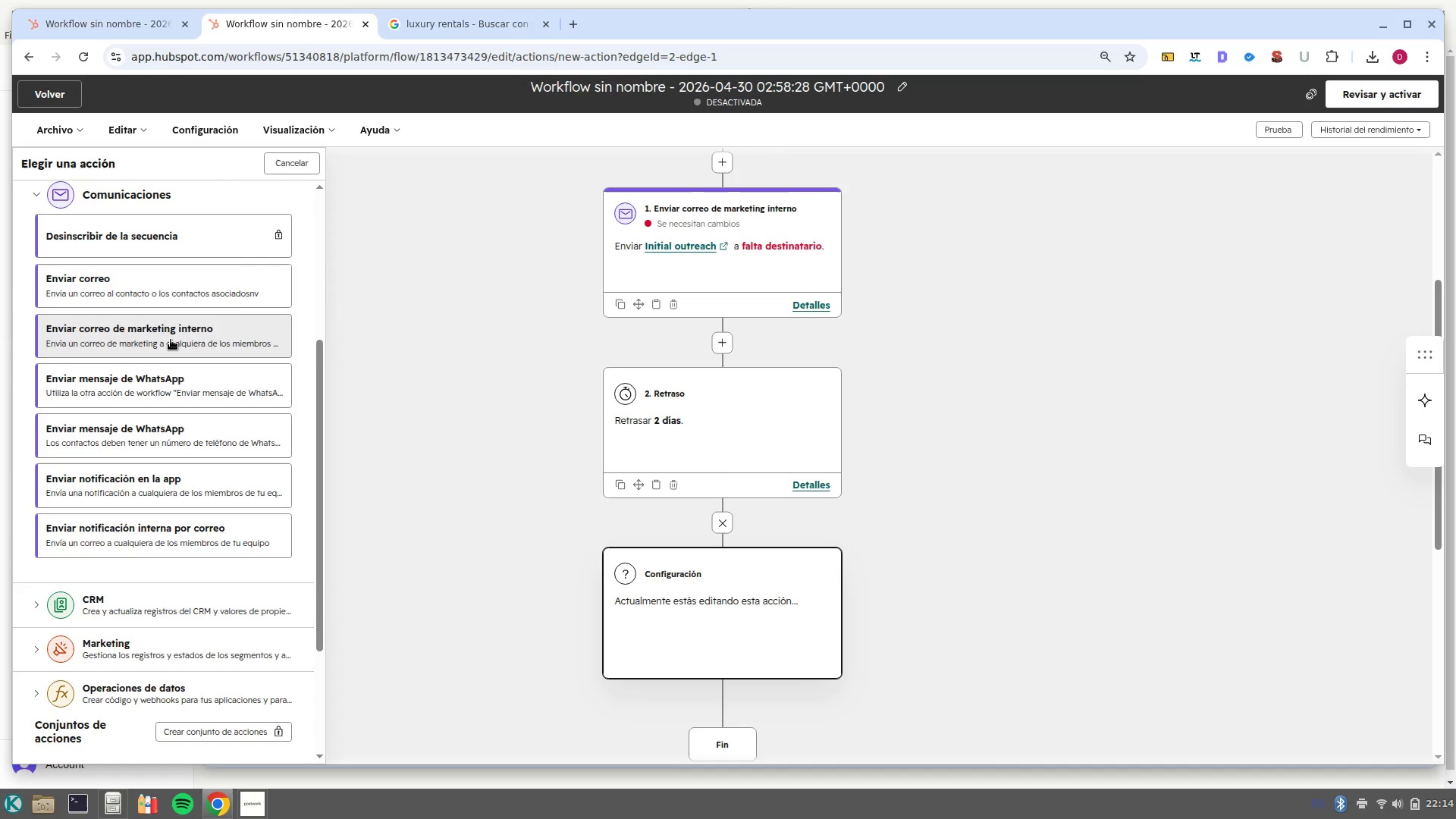 
left_click([171, 340])
 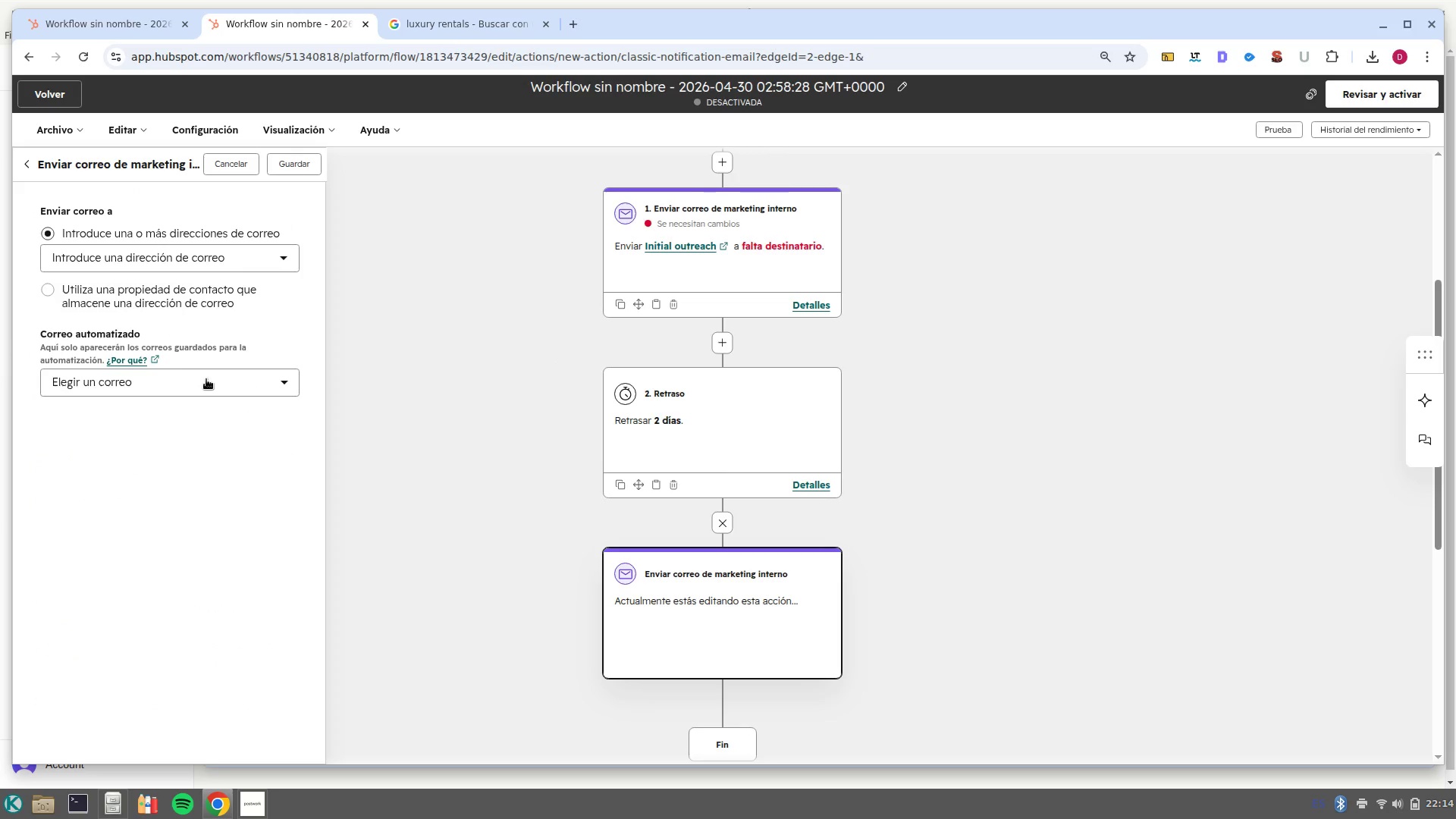 
wait(5.22)
 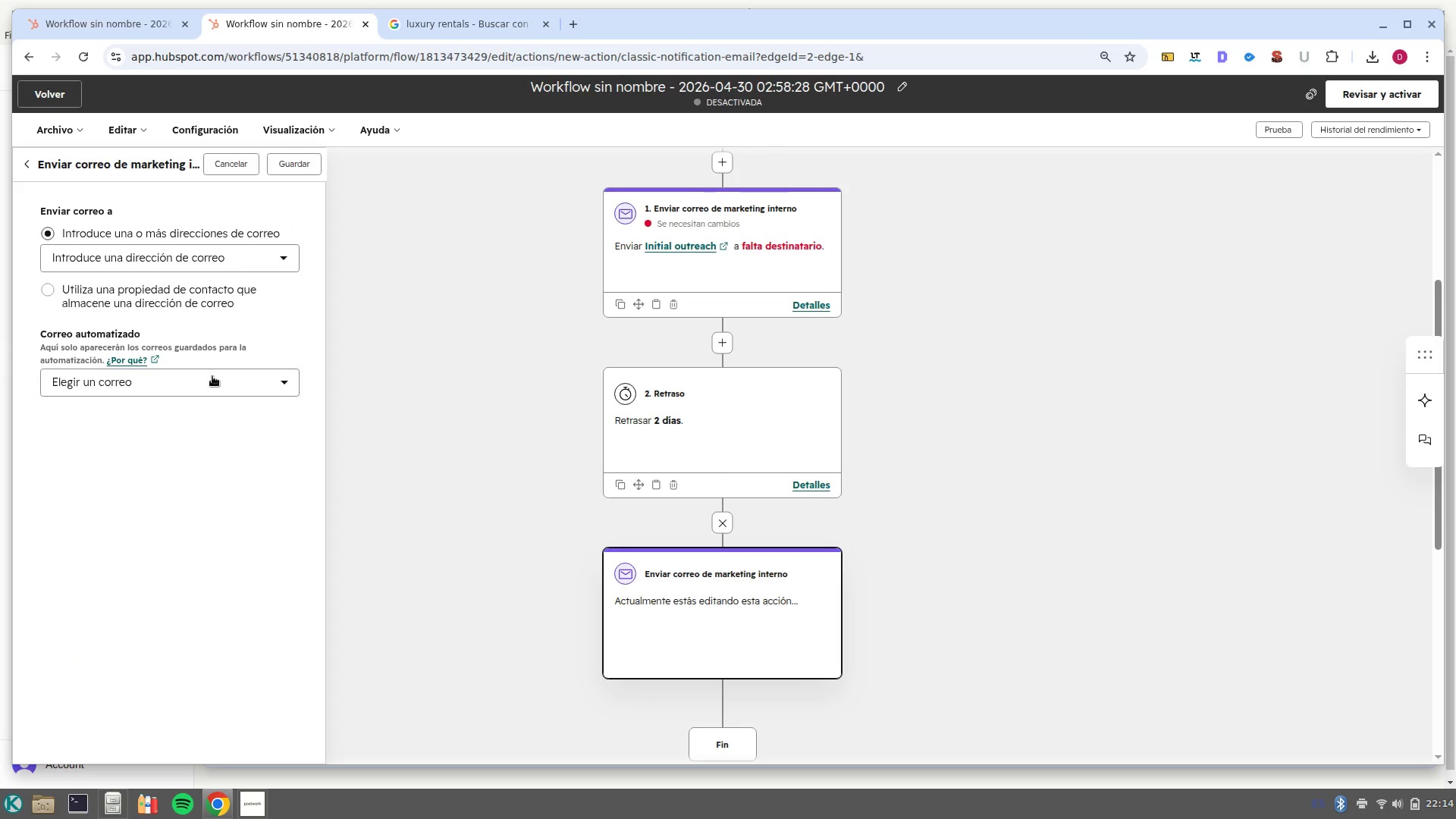 
left_click([255, 388])
 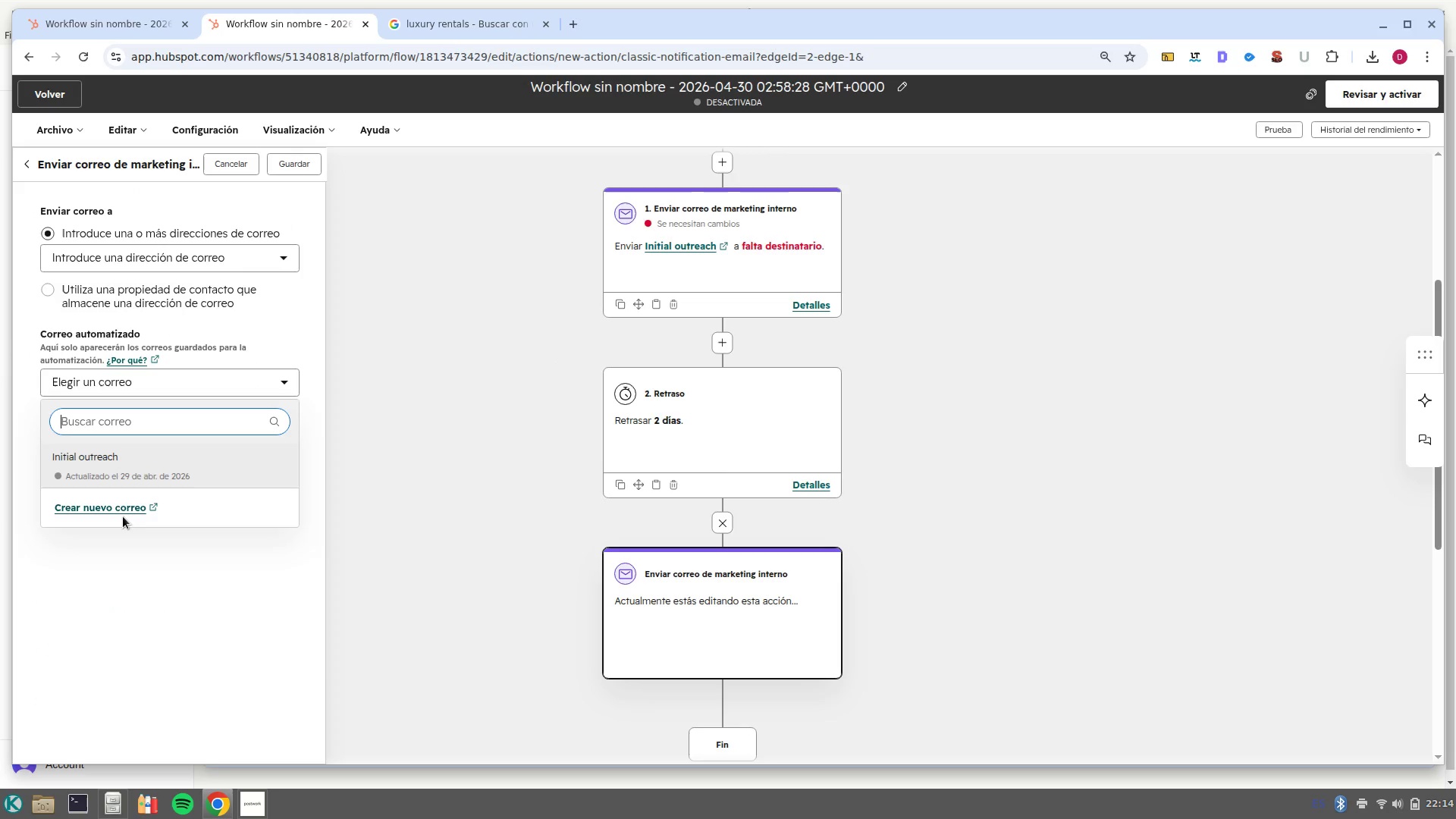 
left_click([112, 512])
 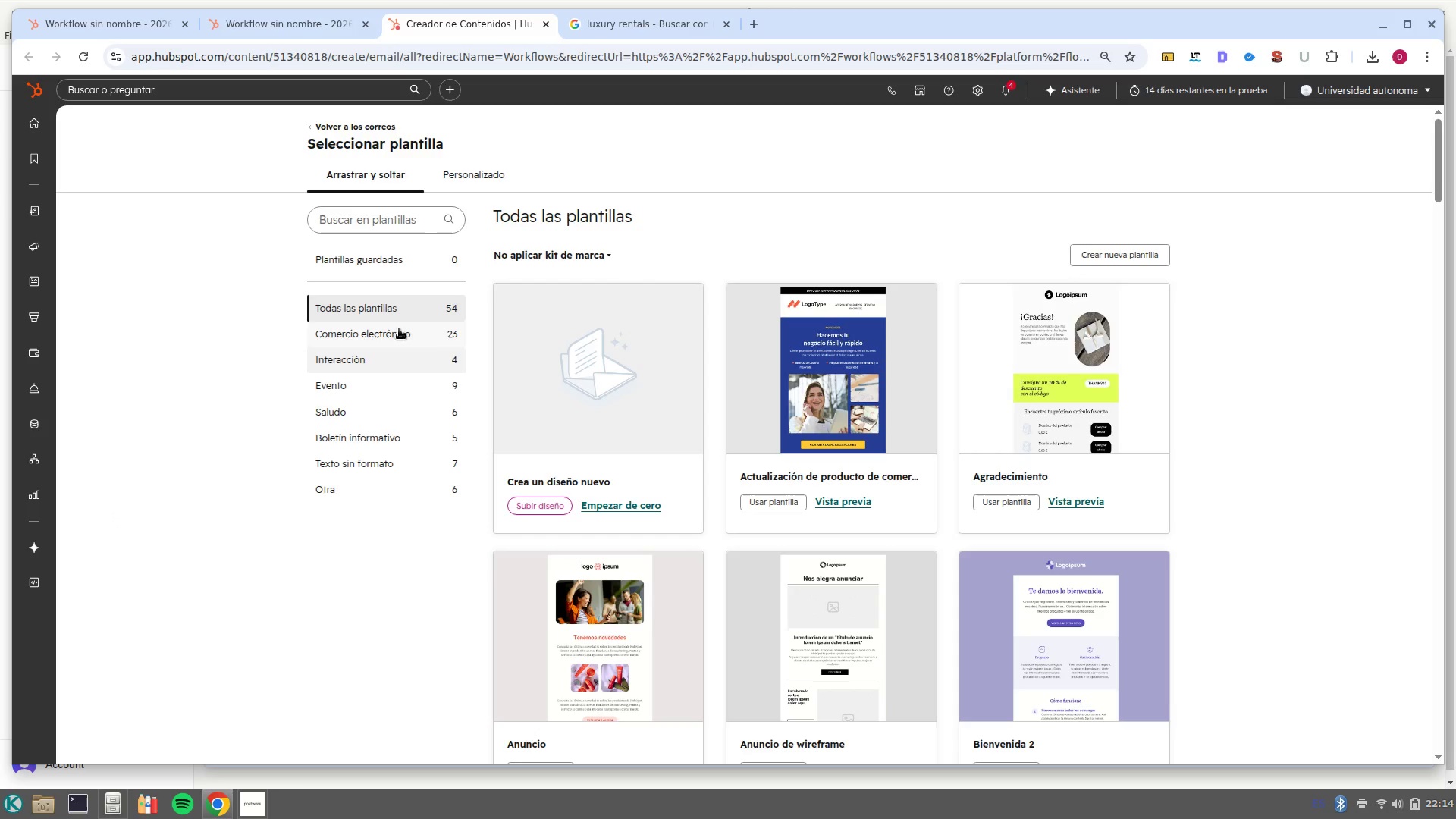 
wait(12.95)
 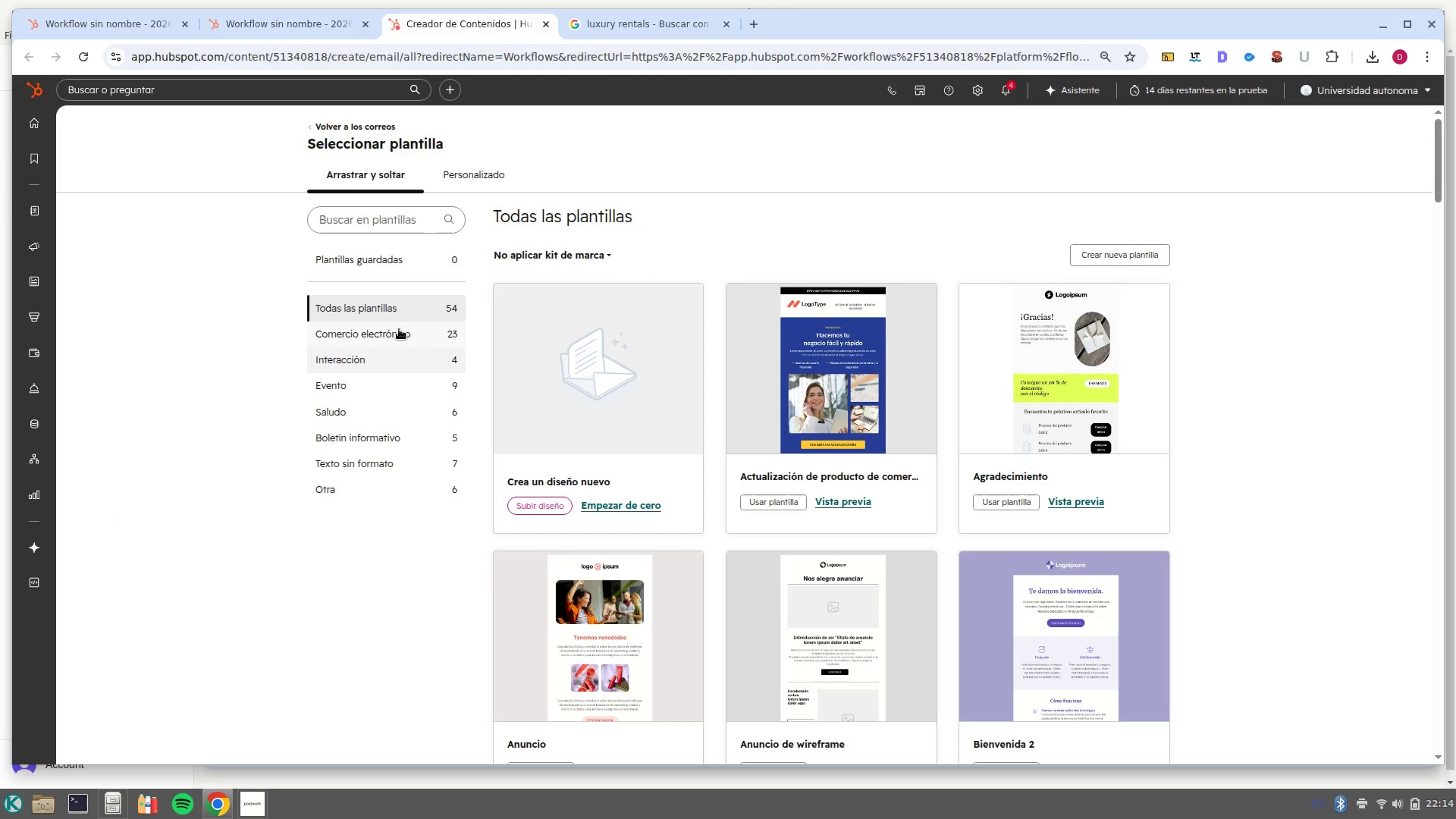 
left_click([232, 202])
 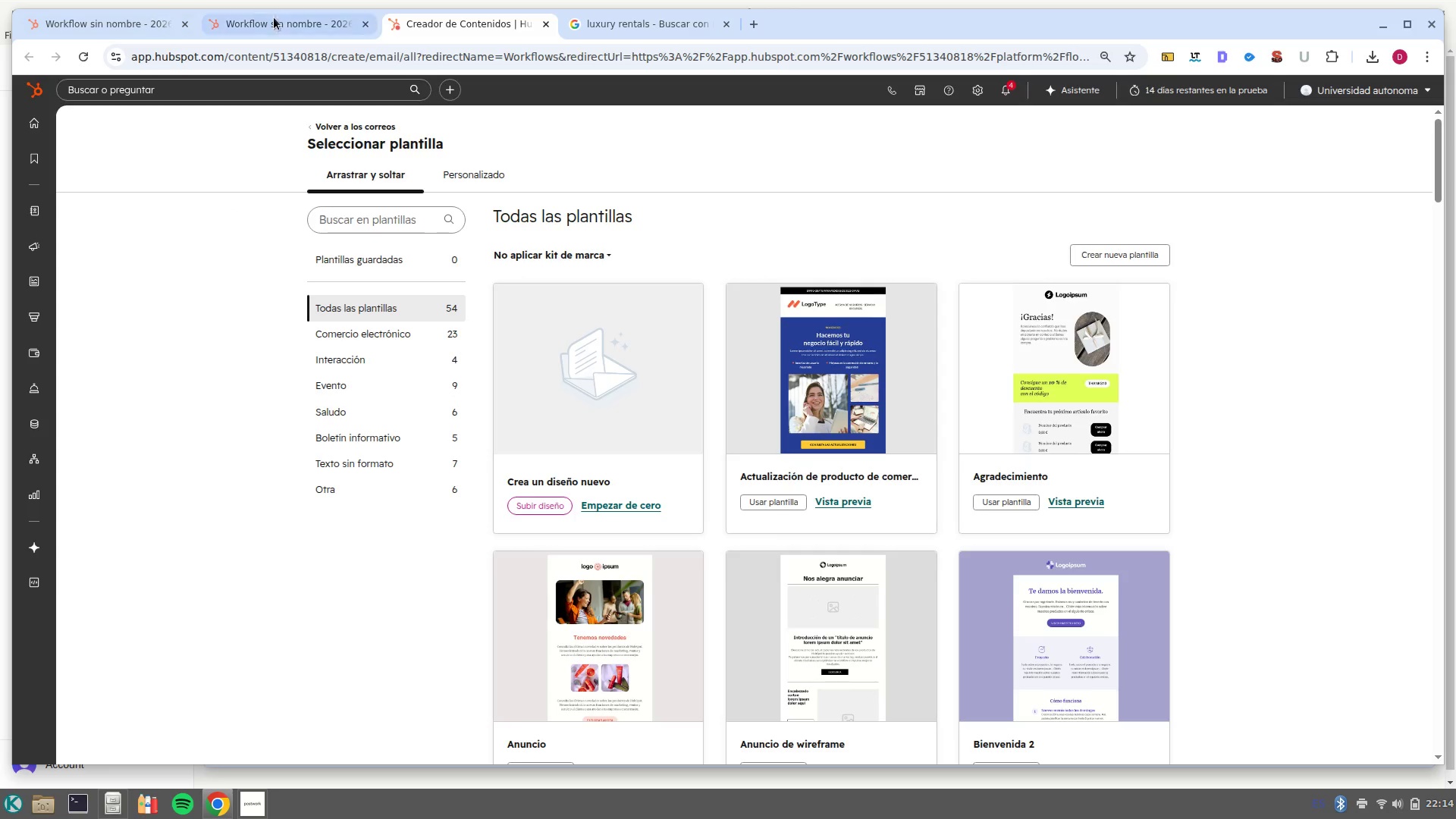 
left_click([280, 22])
 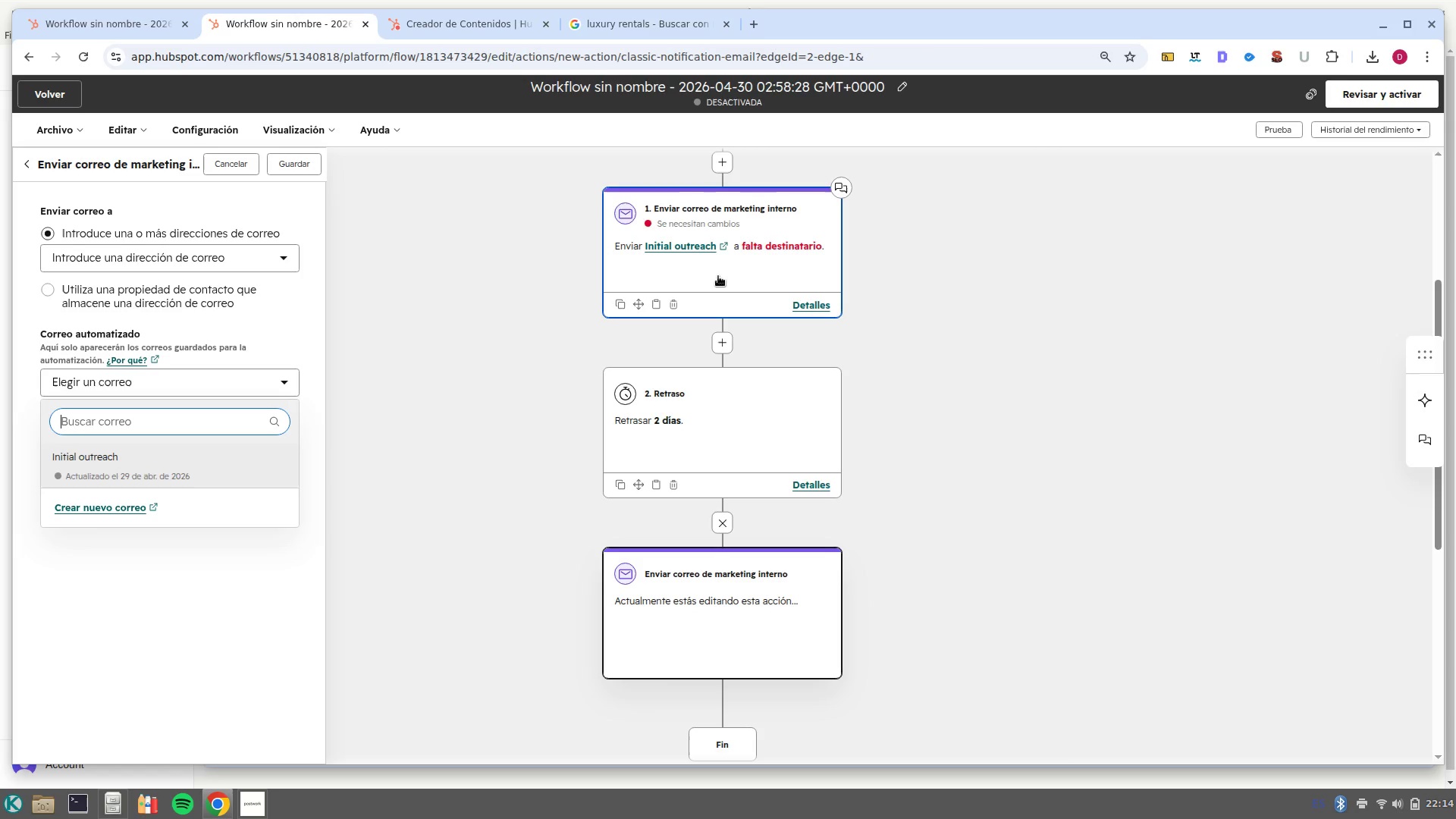 
left_click([704, 263])
 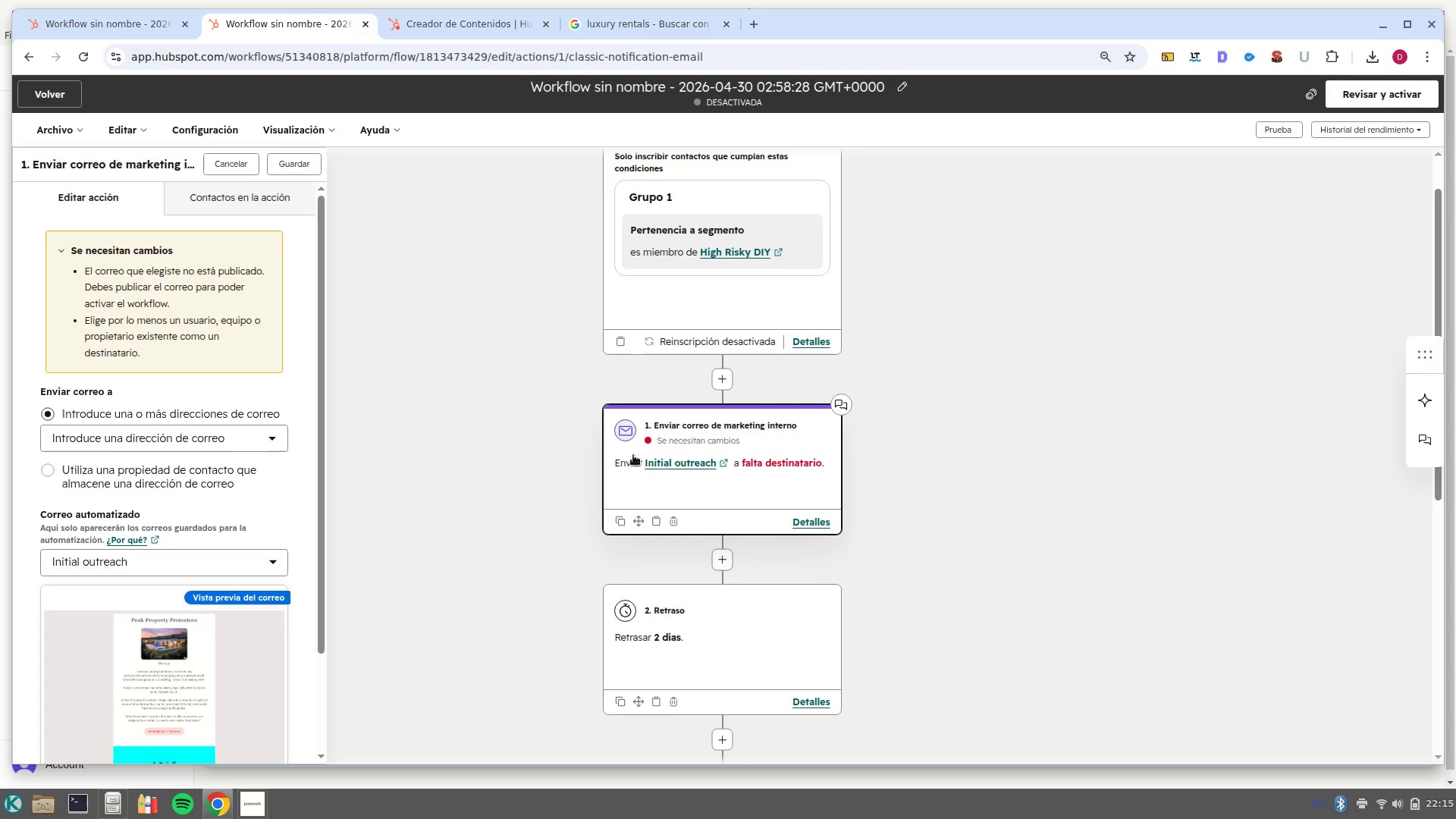 
left_click([670, 461])
 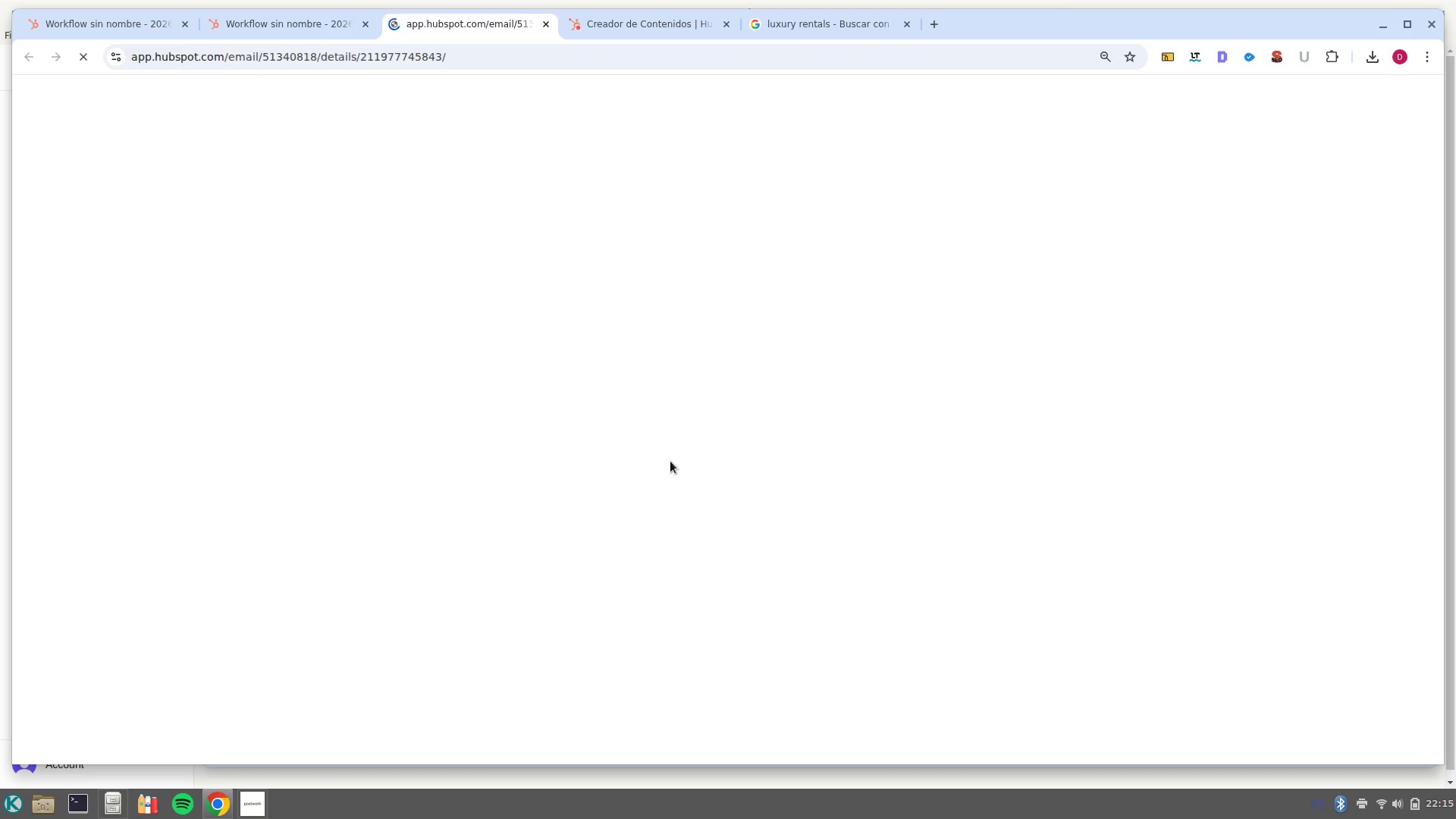 
double_click([670, 461])
 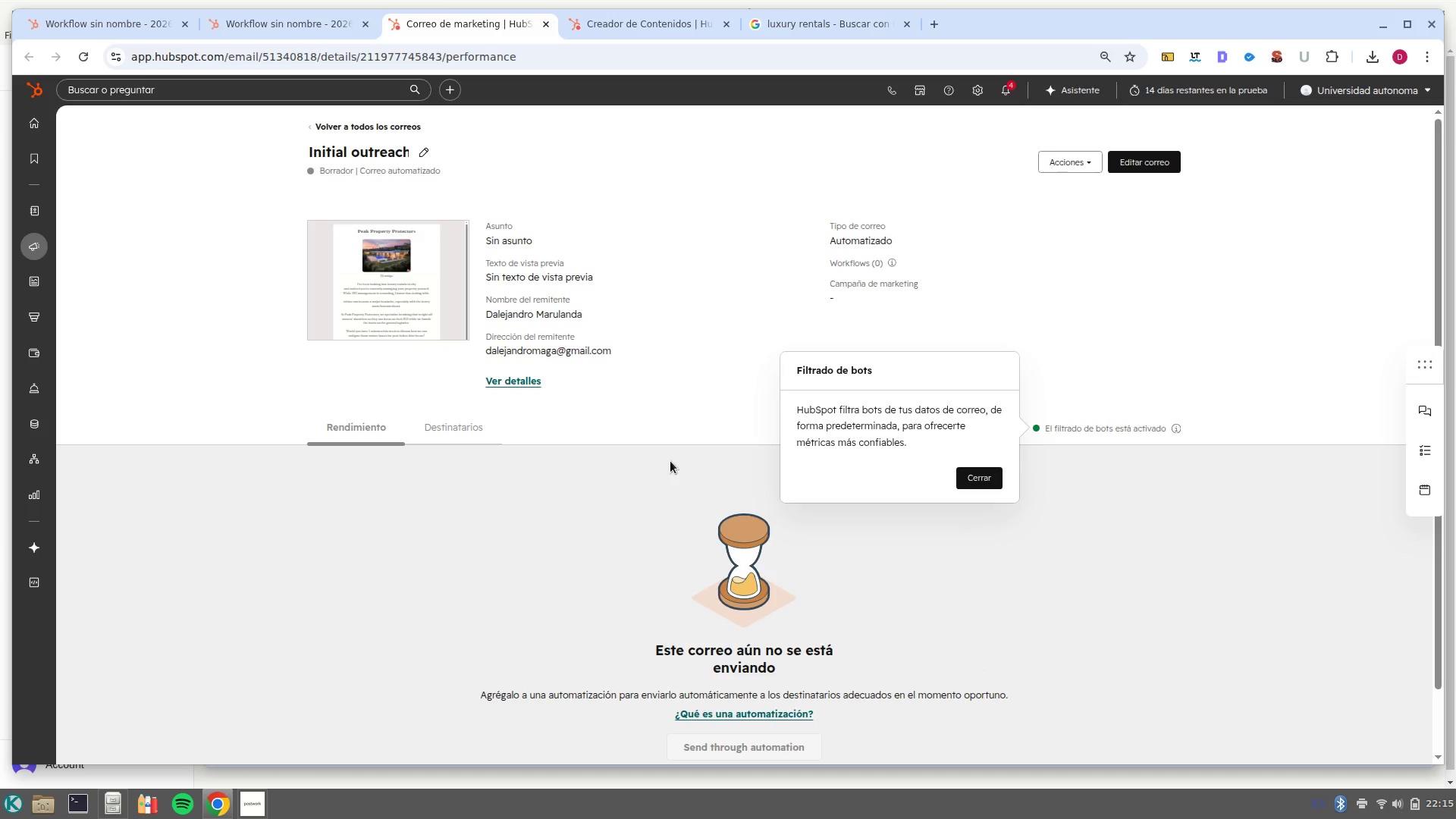 
wait(7.63)
 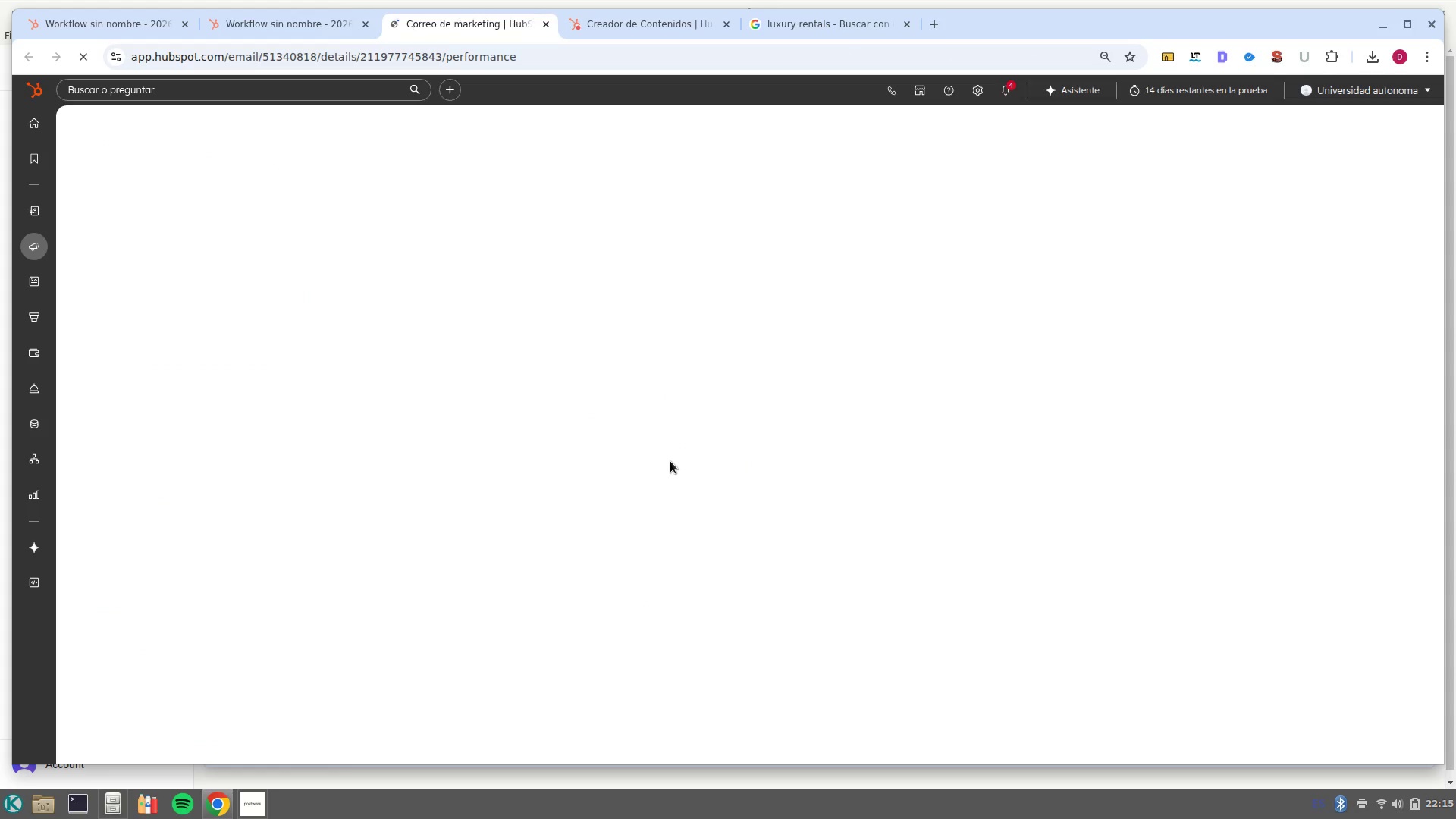 
left_click([1127, 164])
 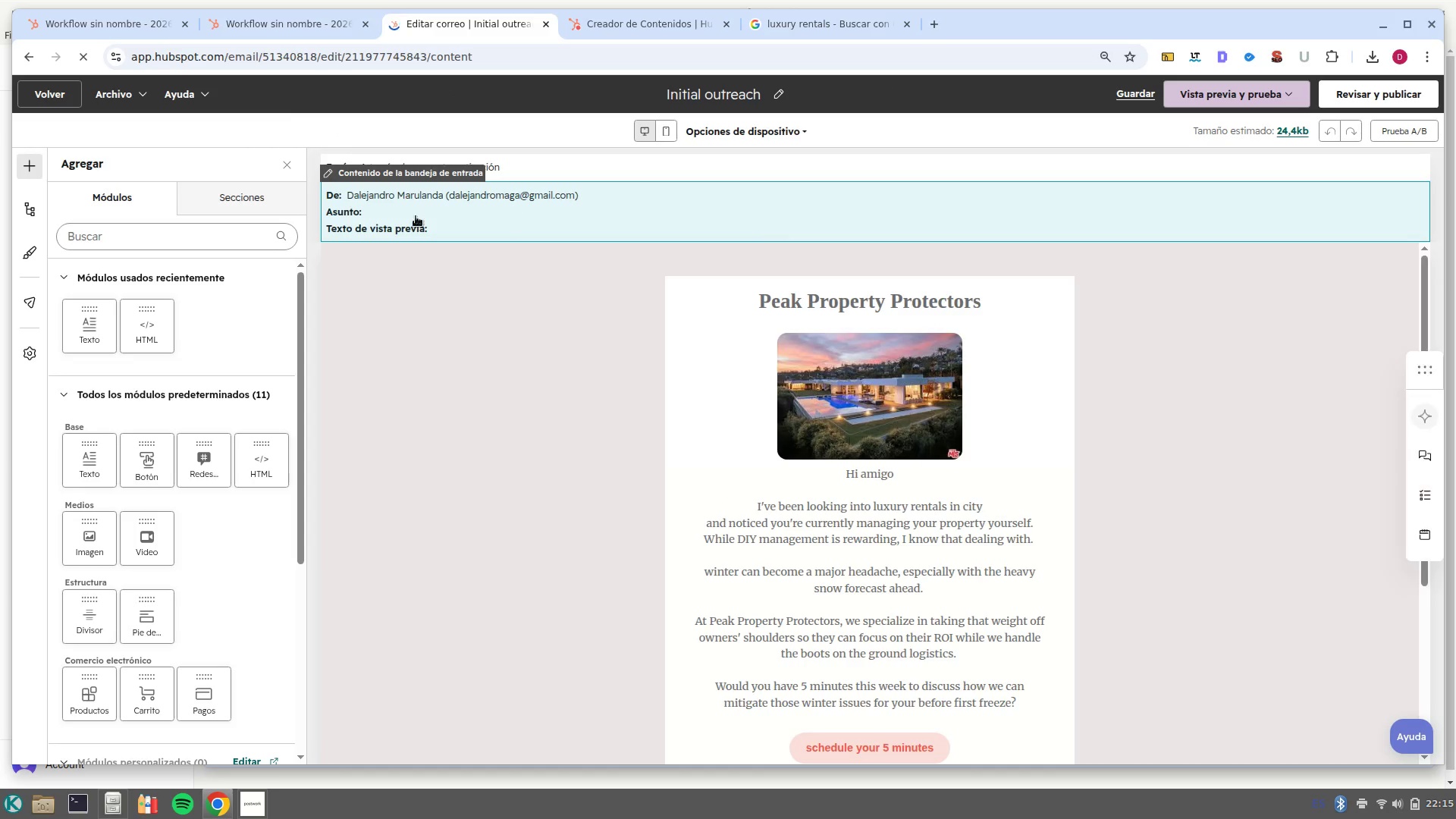 
mouse_move([894, 445])
 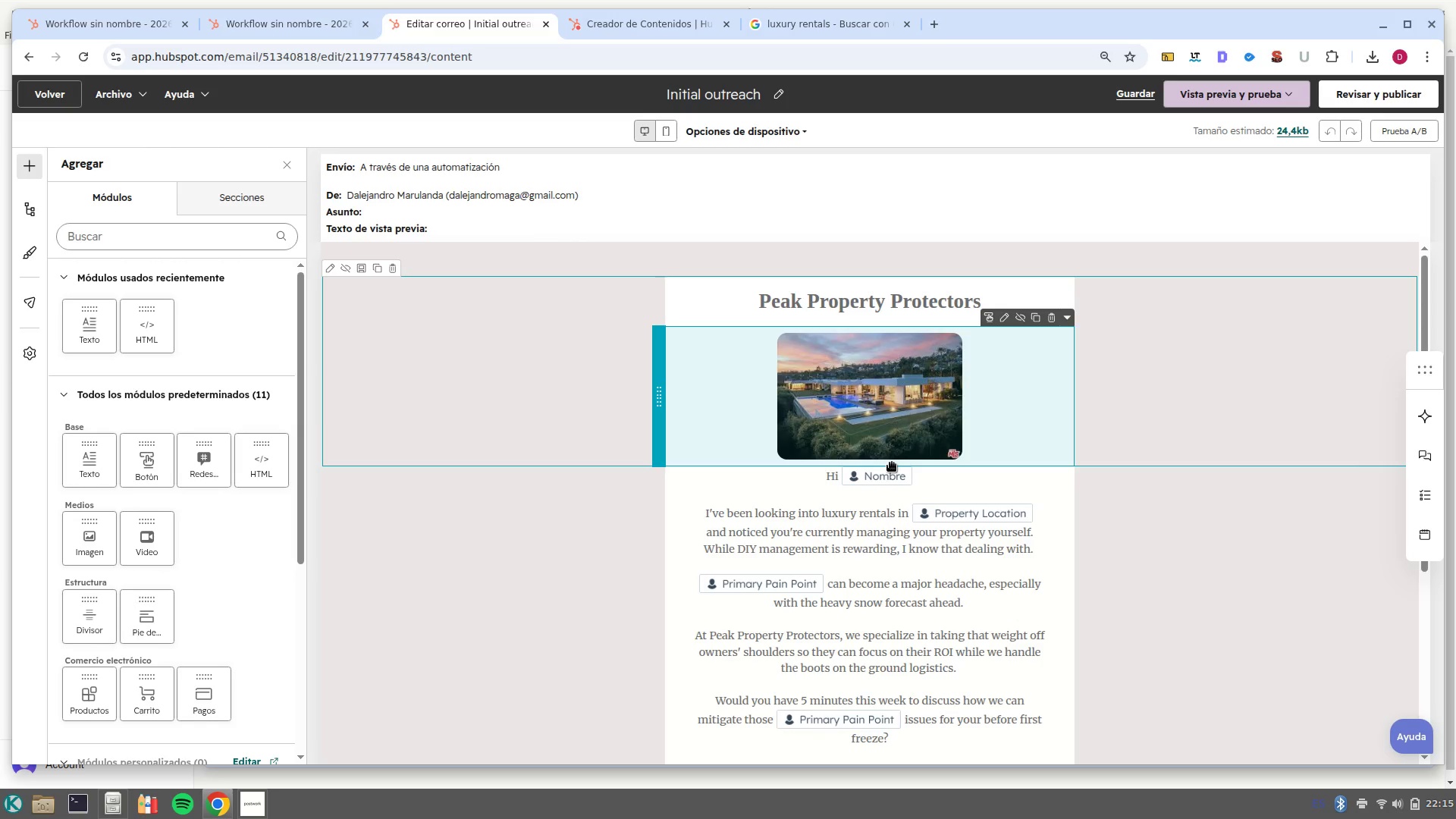 
wait(11.35)
 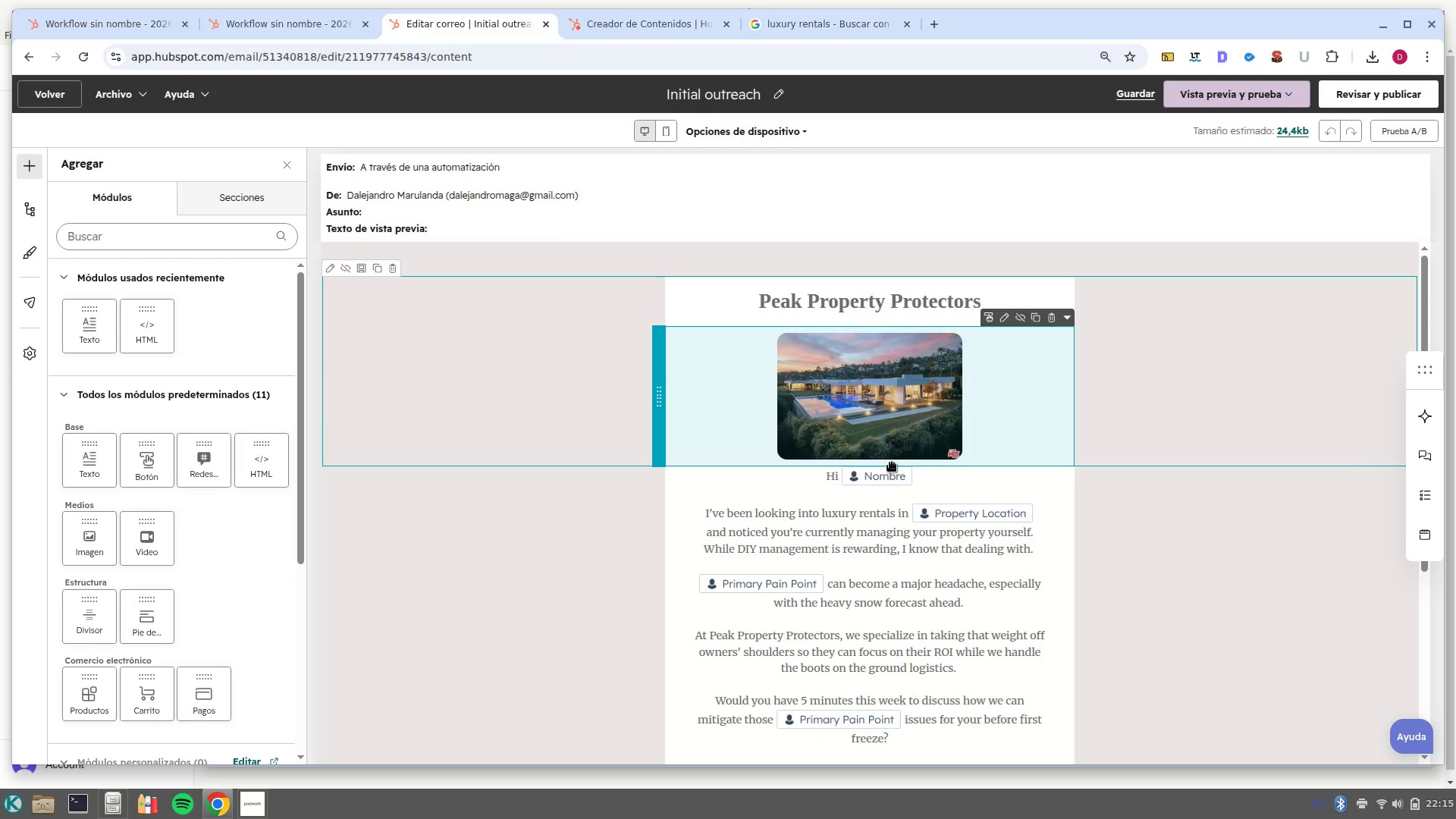 
left_click([422, 211])
 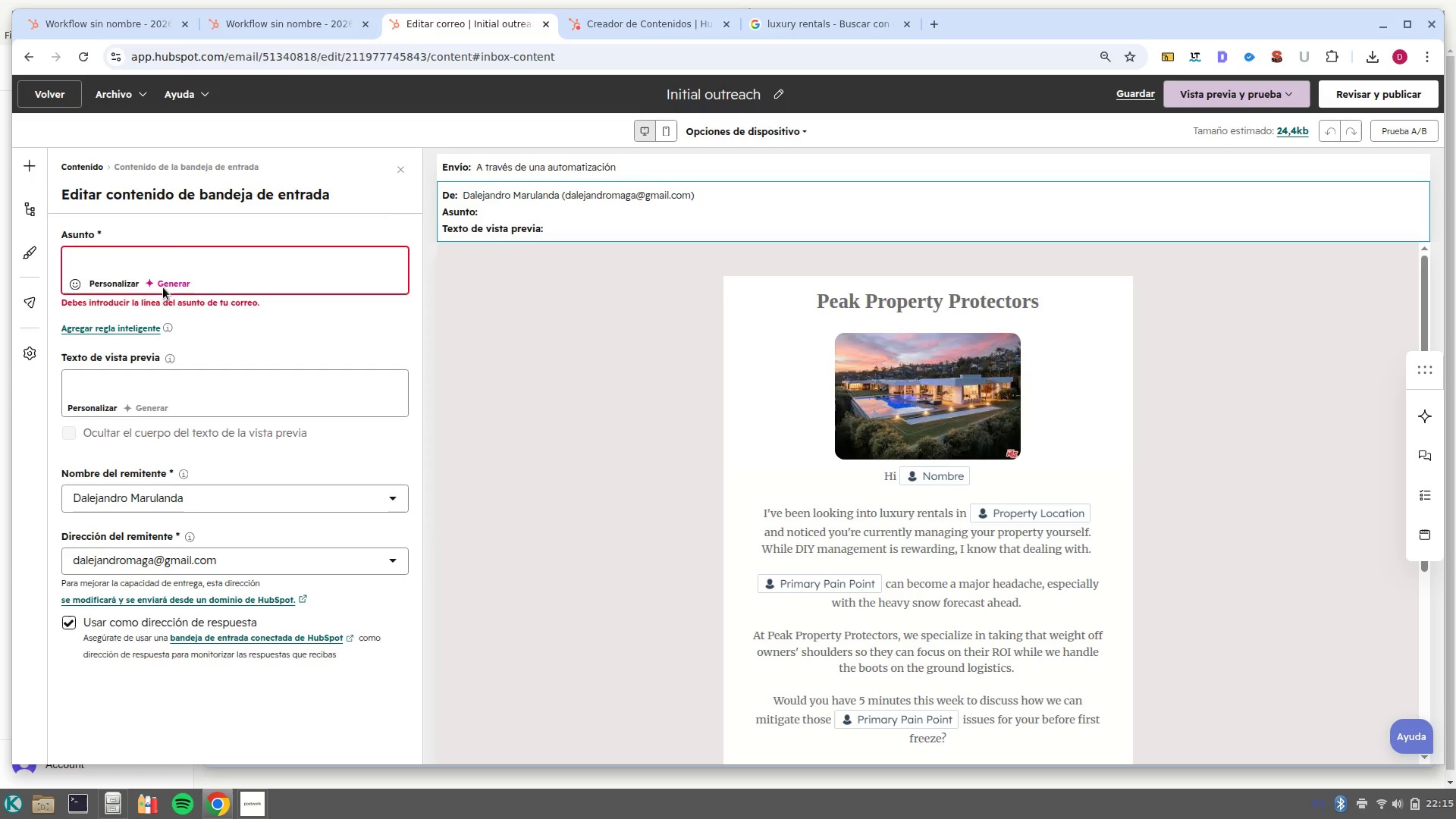 
left_click([170, 253])
 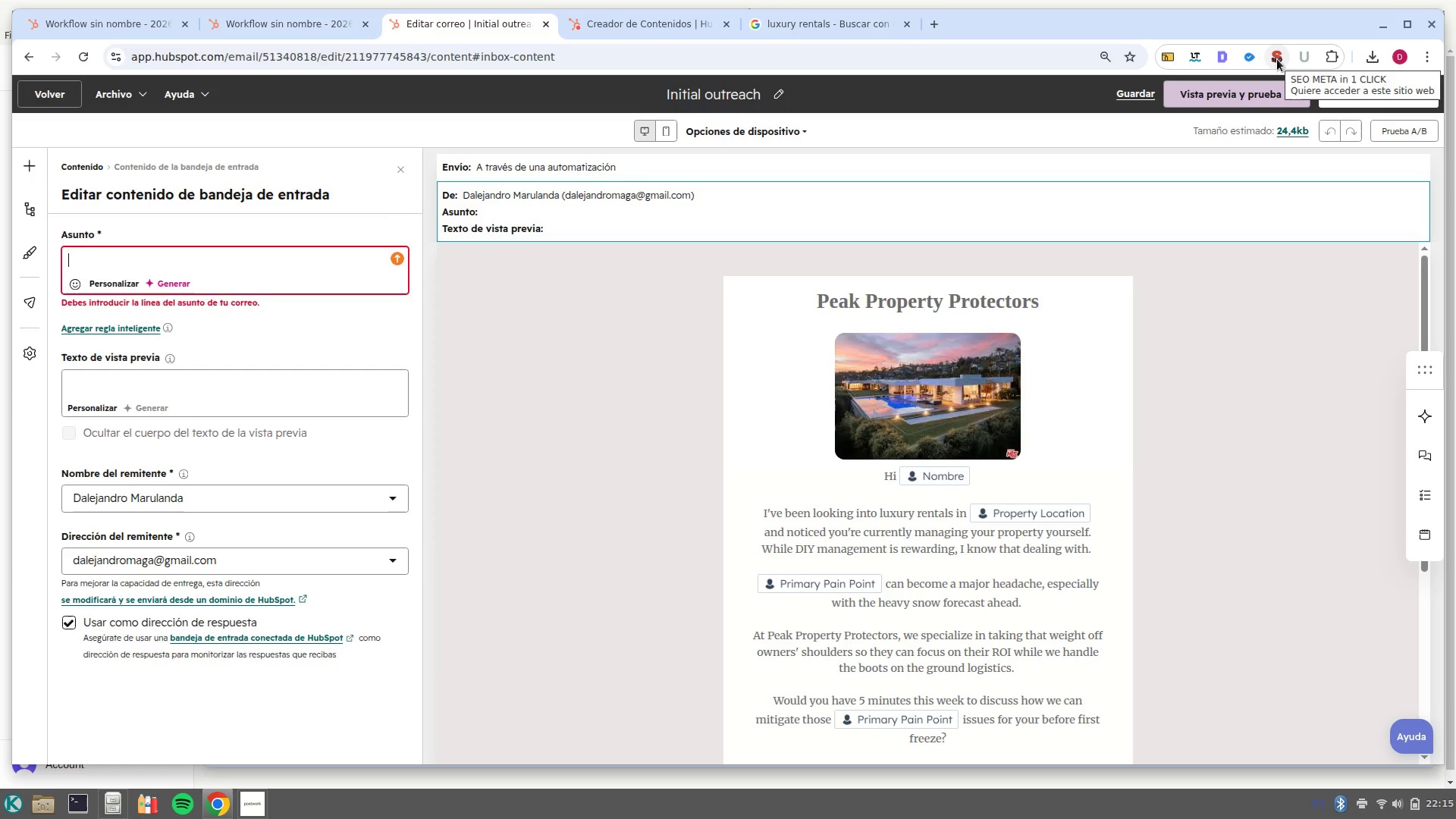 
type(Quick)
 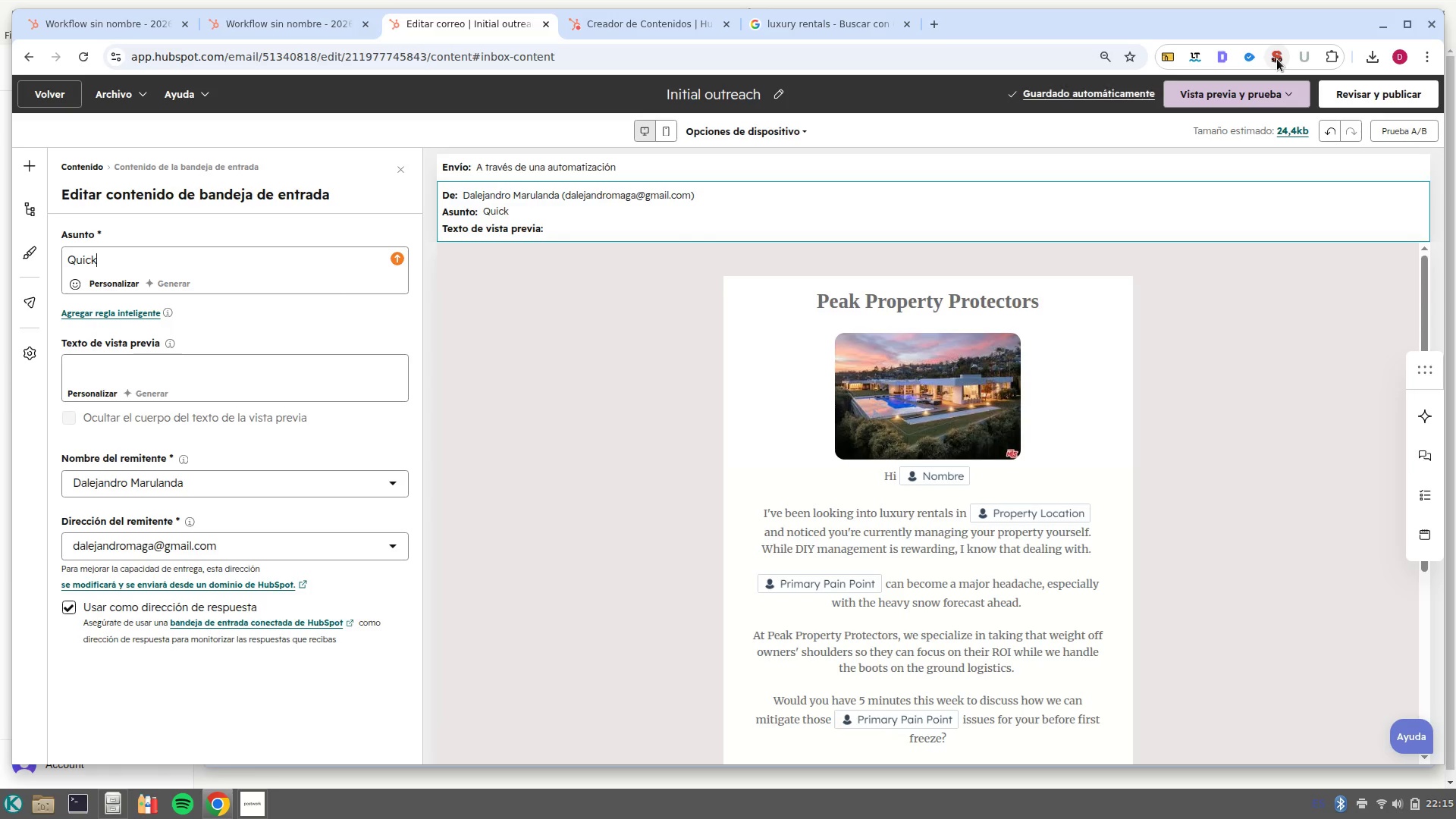 
wait(5.4)
 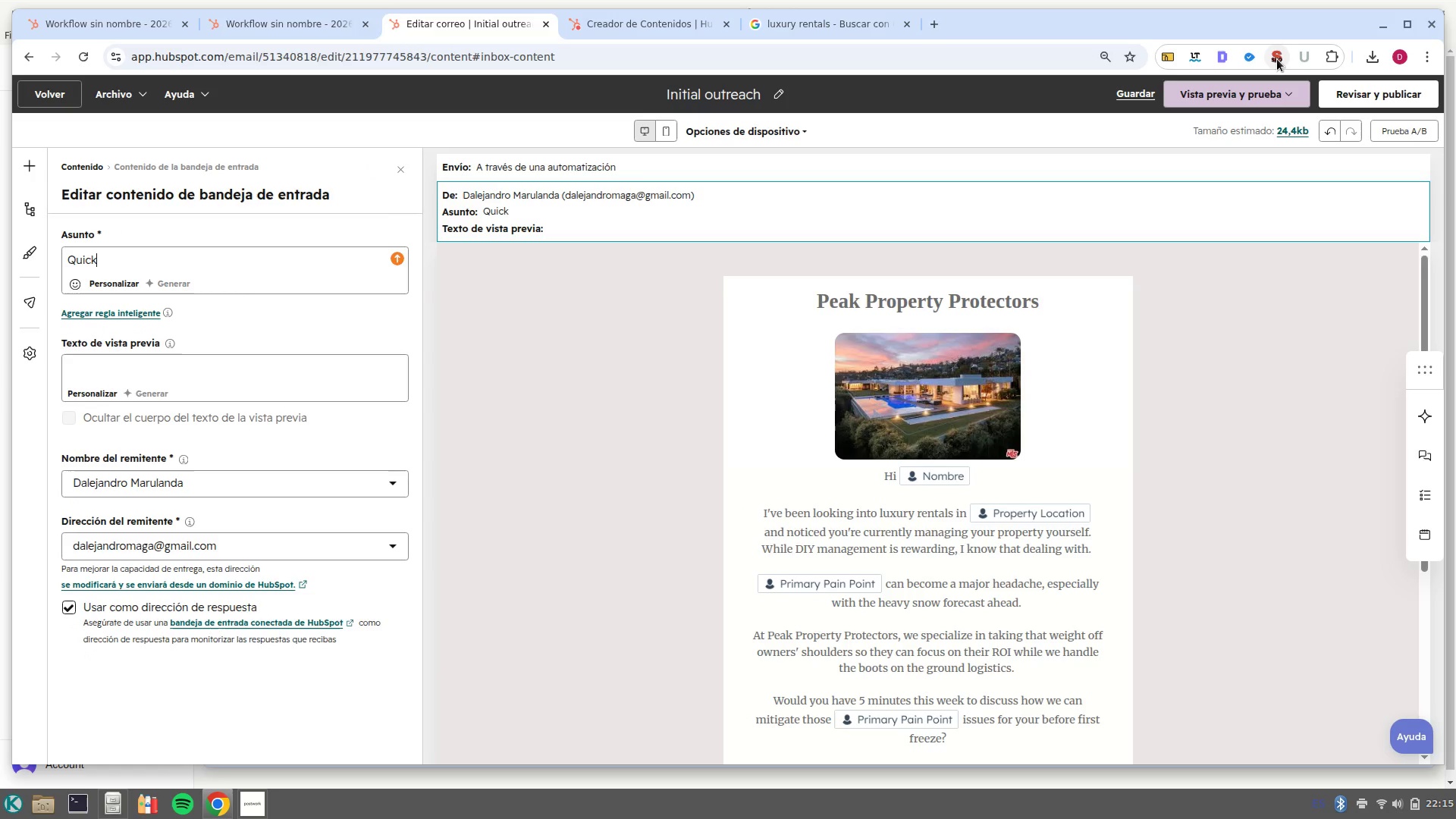 
type( question regarding)
 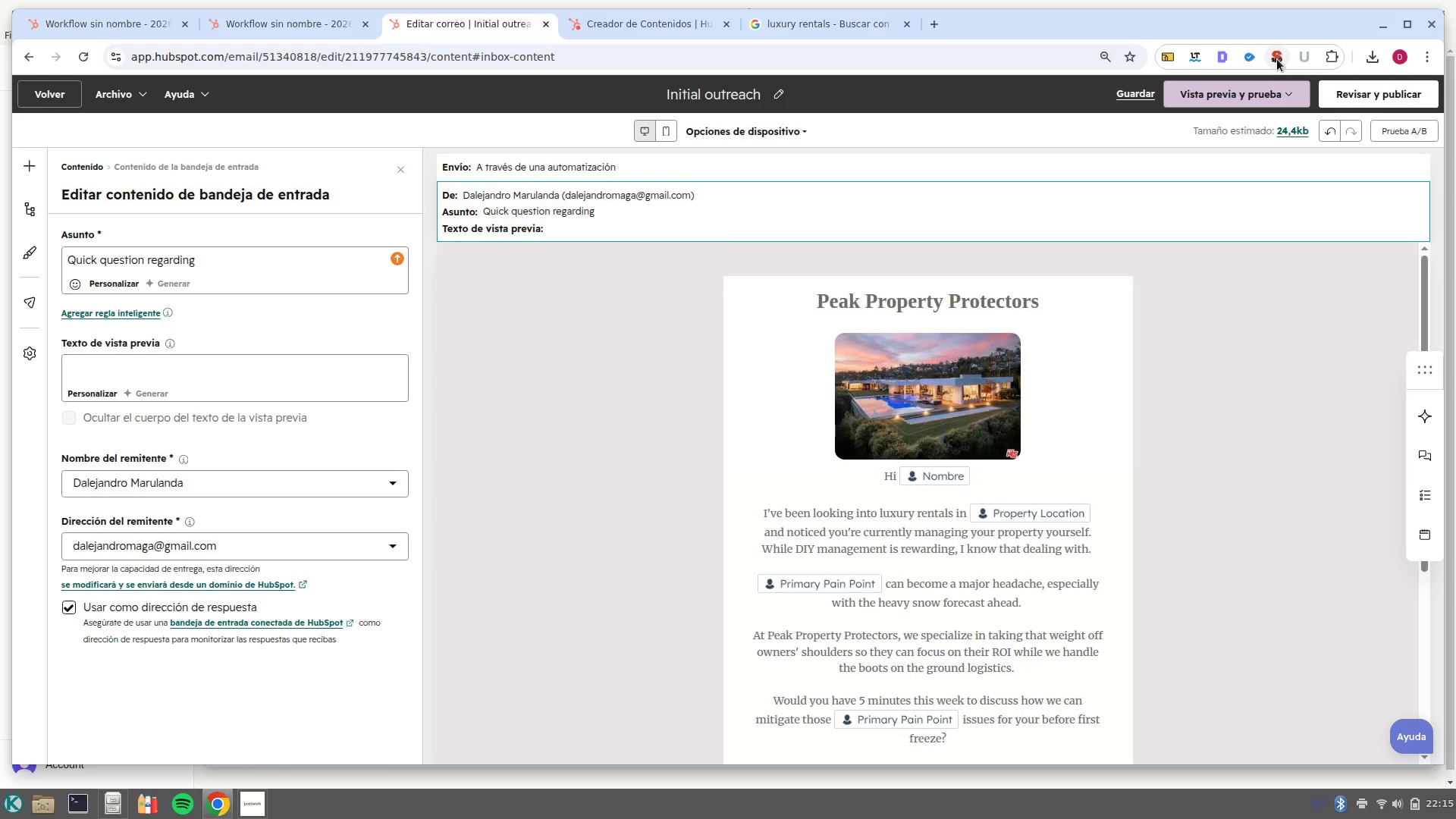 
type( your propertu)
key(Backspace)
type(y in )
 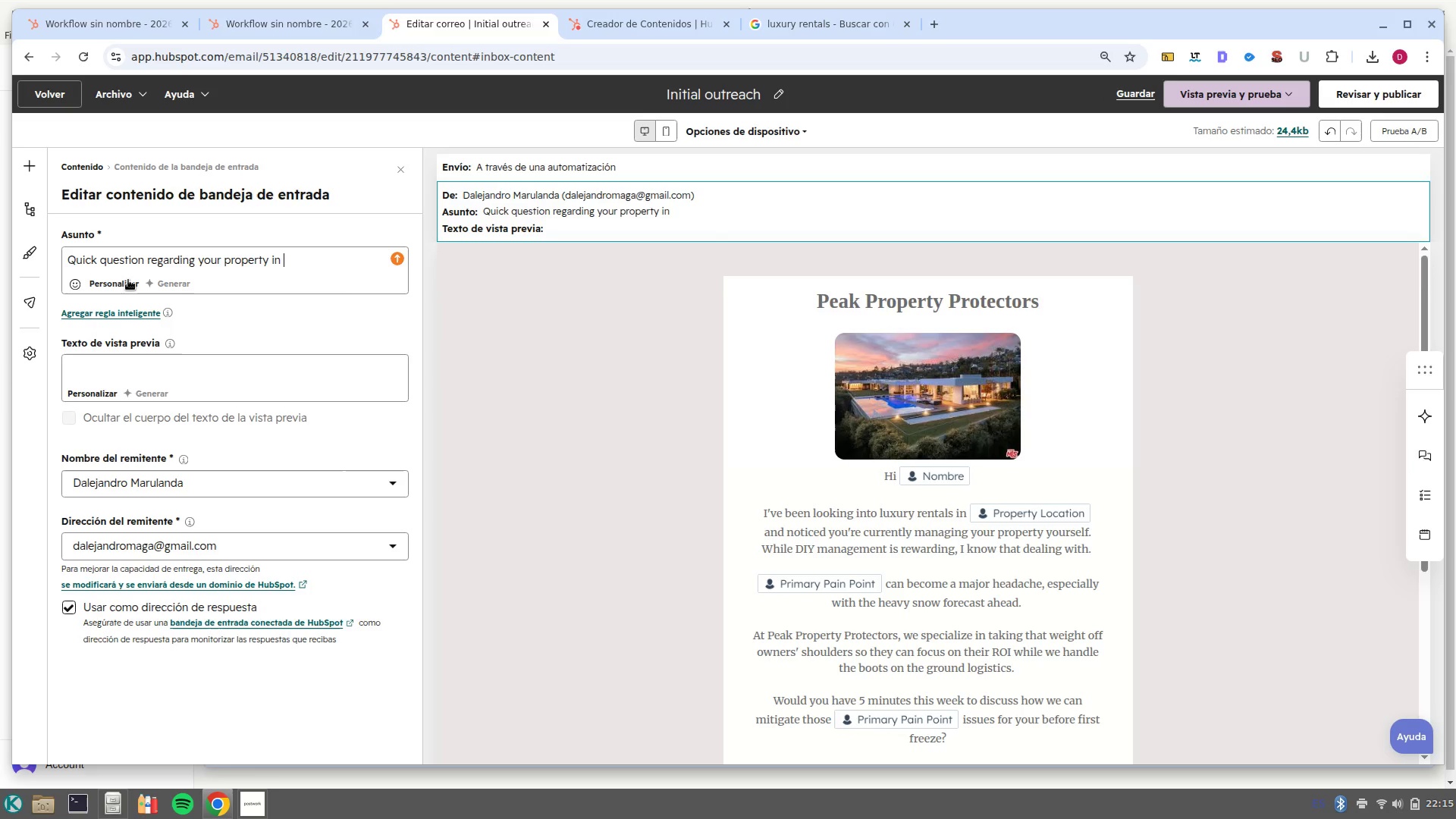 
left_click([120, 288])
 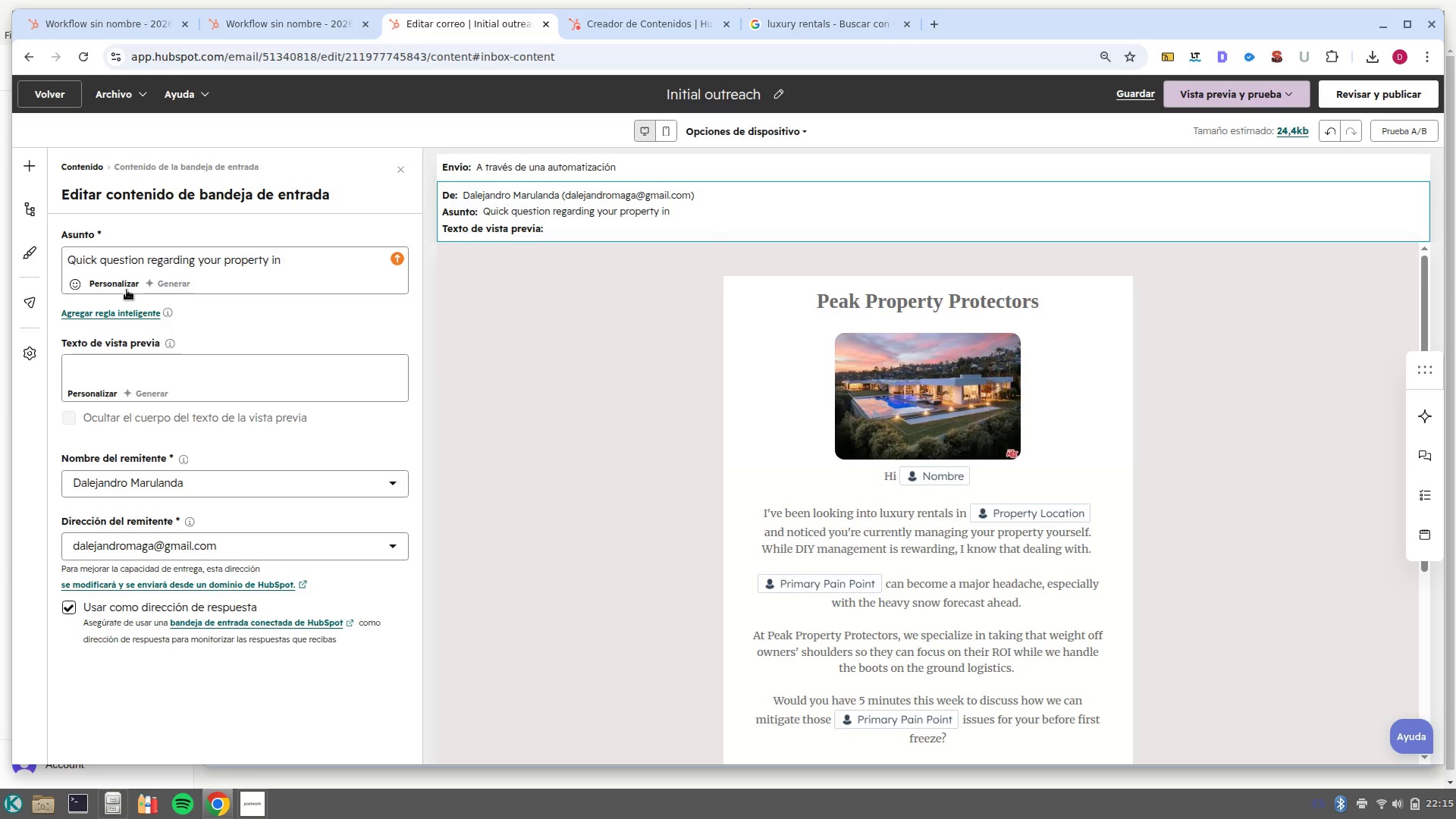 
left_click([115, 282])
 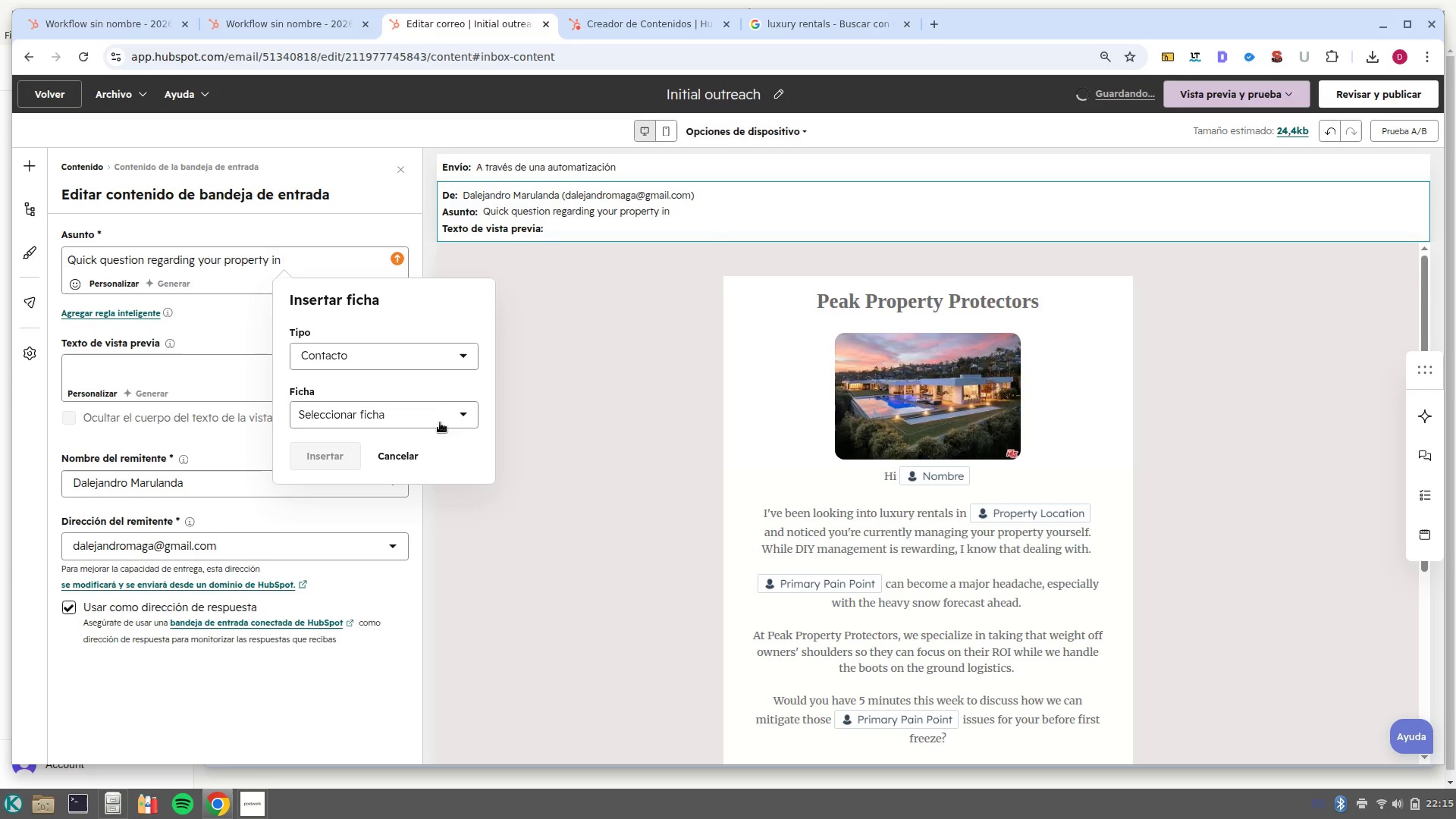 
left_click([435, 413])
 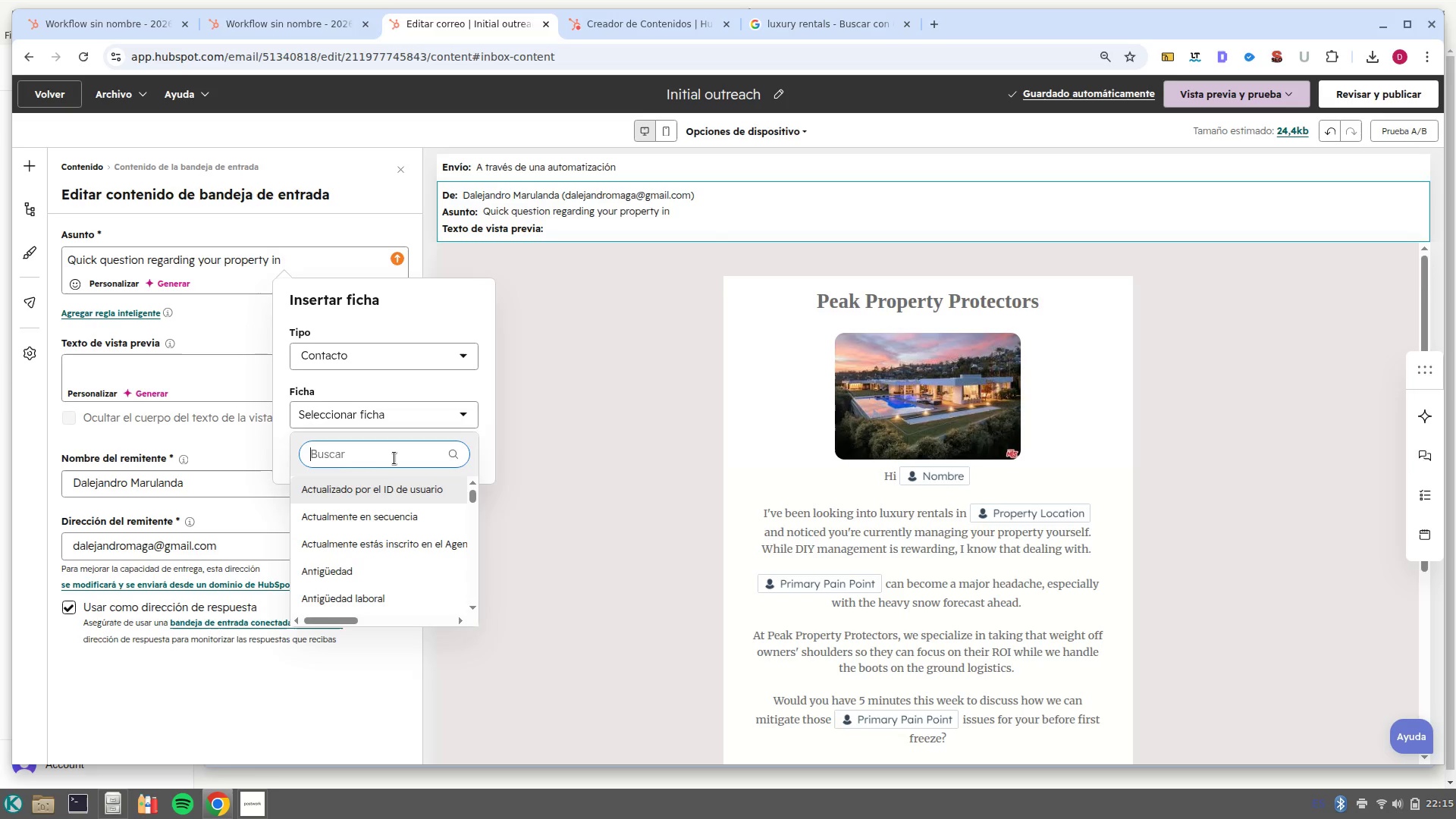 
left_click([396, 457])
 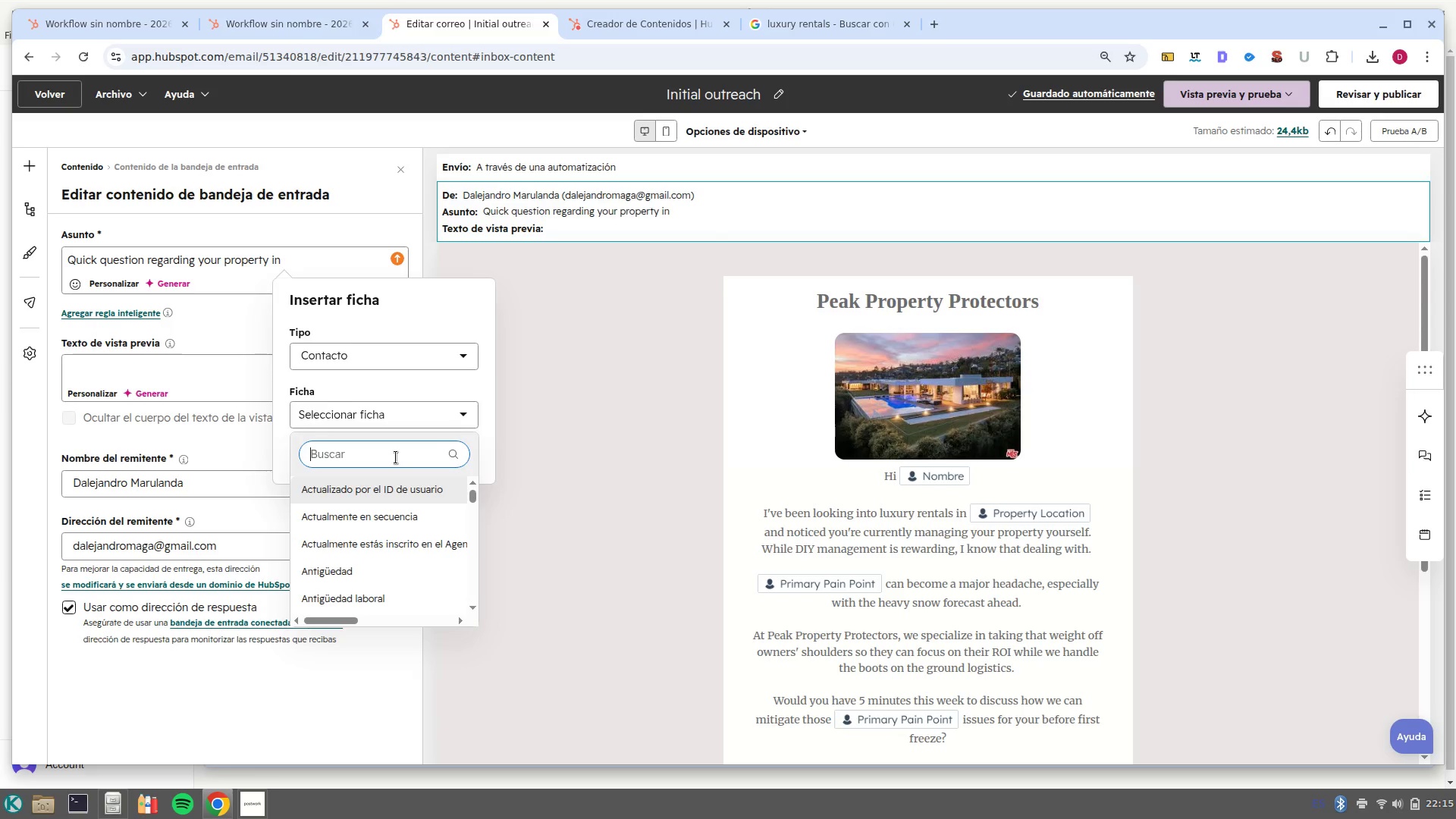 
type(loca)
 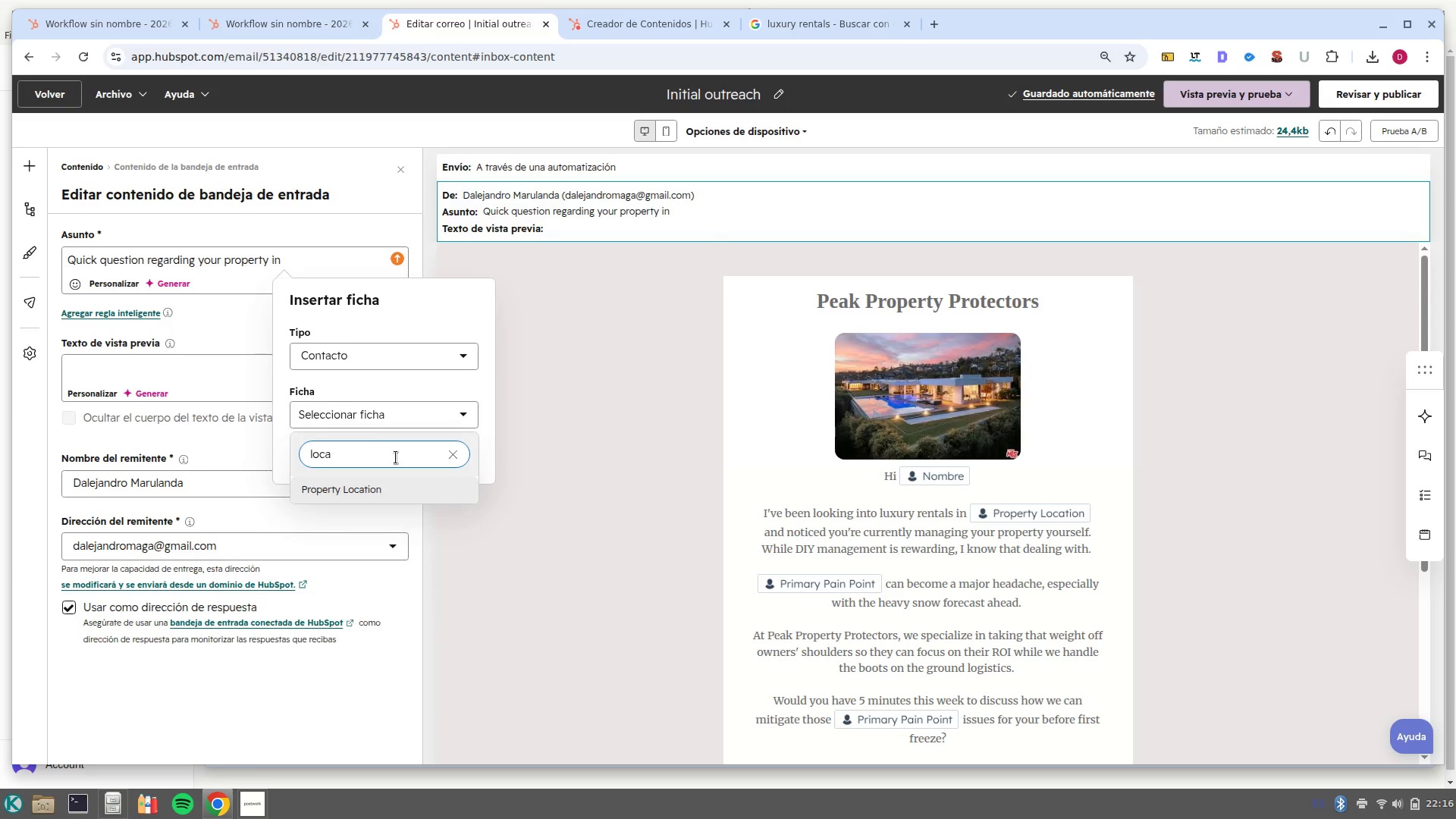 
key(Enter)
 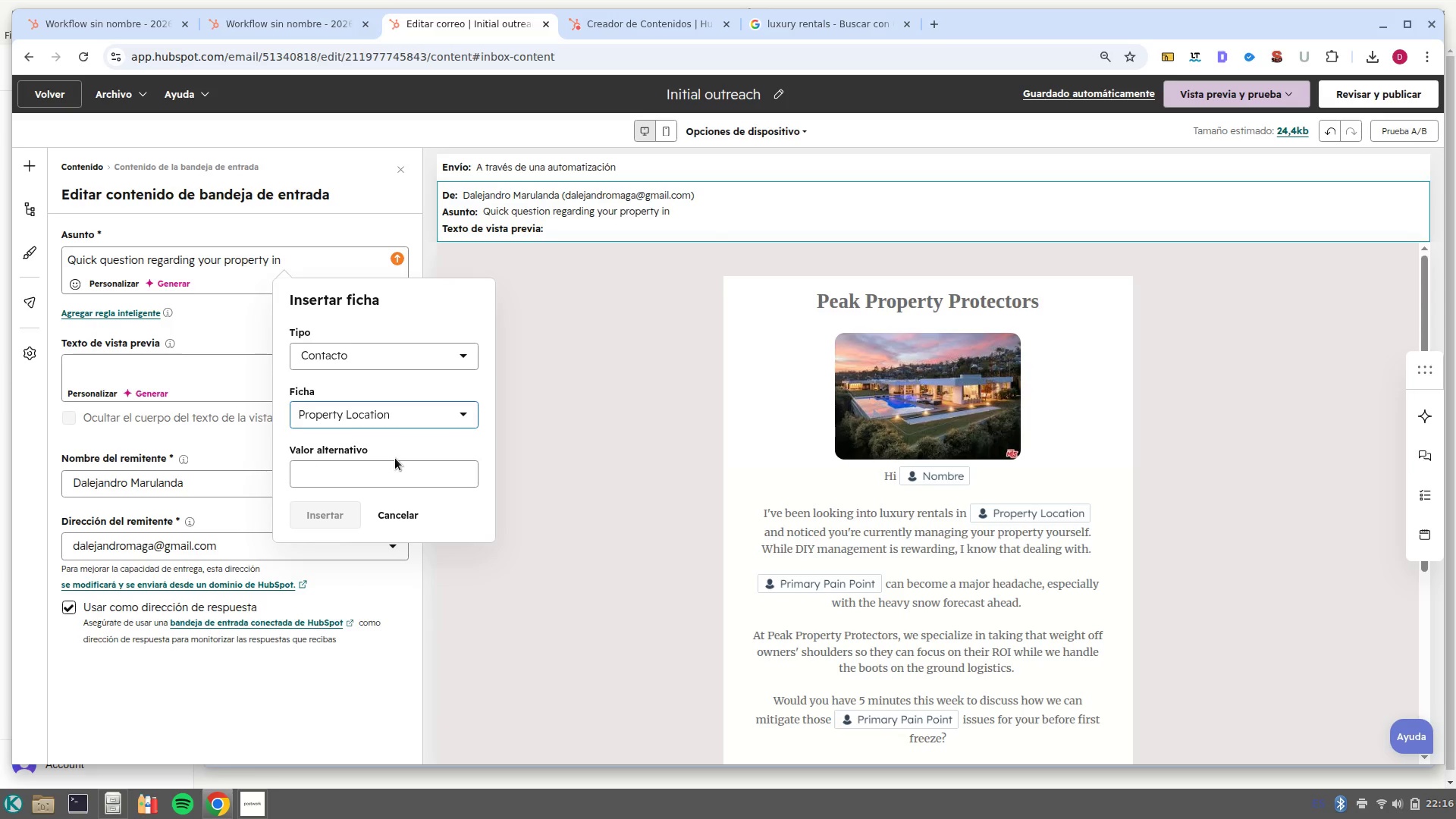 
left_click([394, 473])
 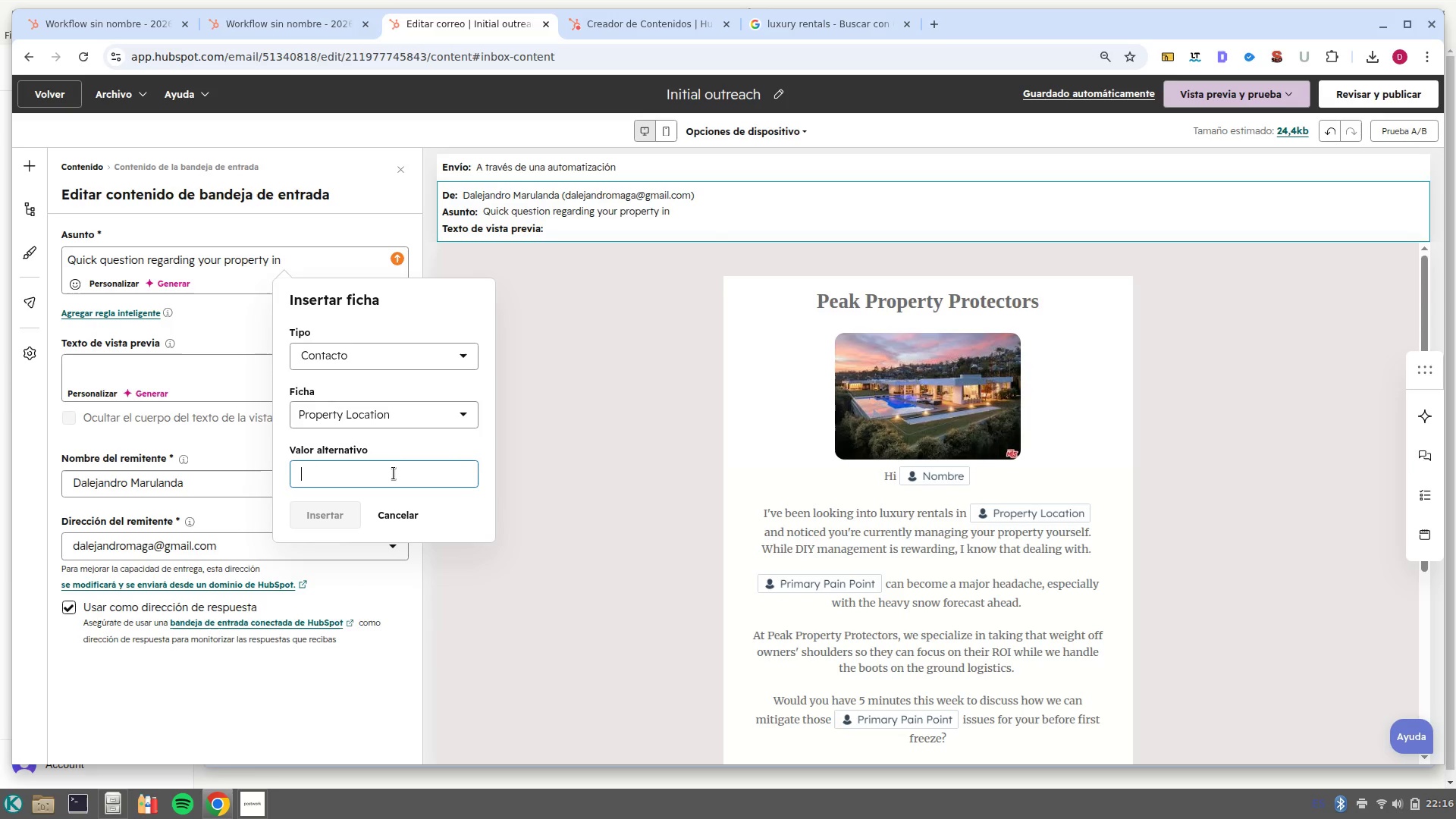 
type(manizales)
 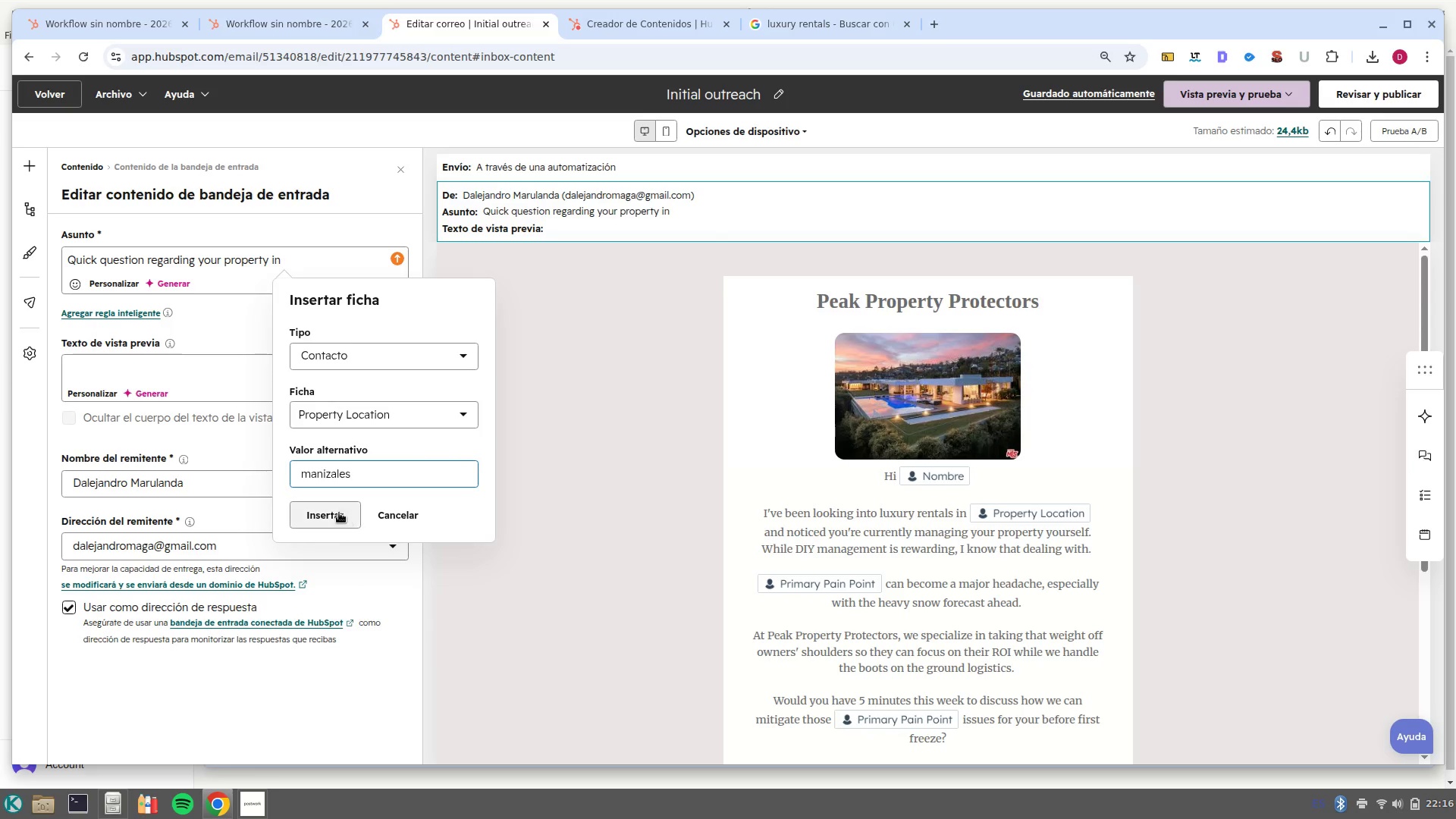 
left_click([339, 513])
 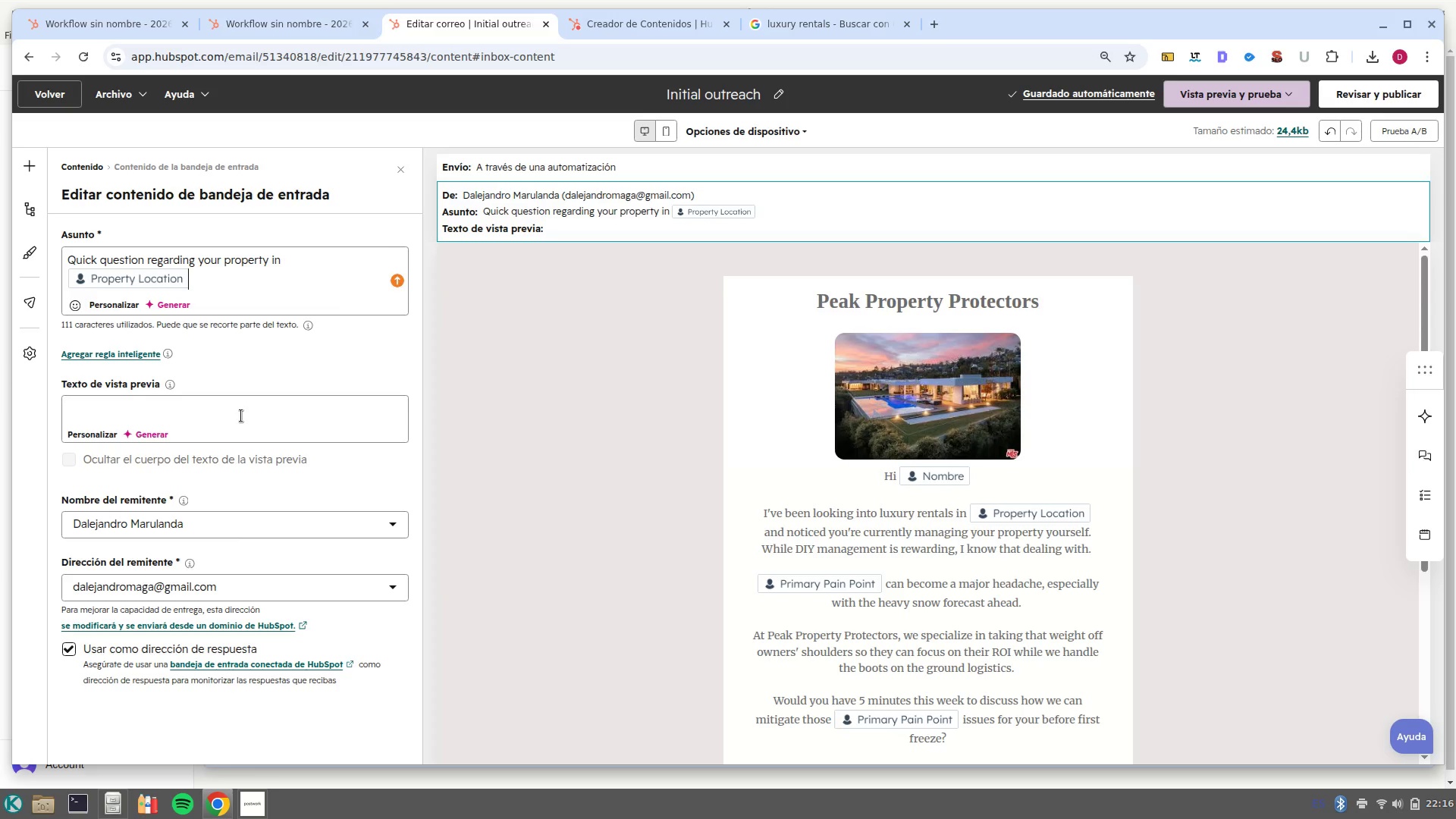 
wait(6.88)
 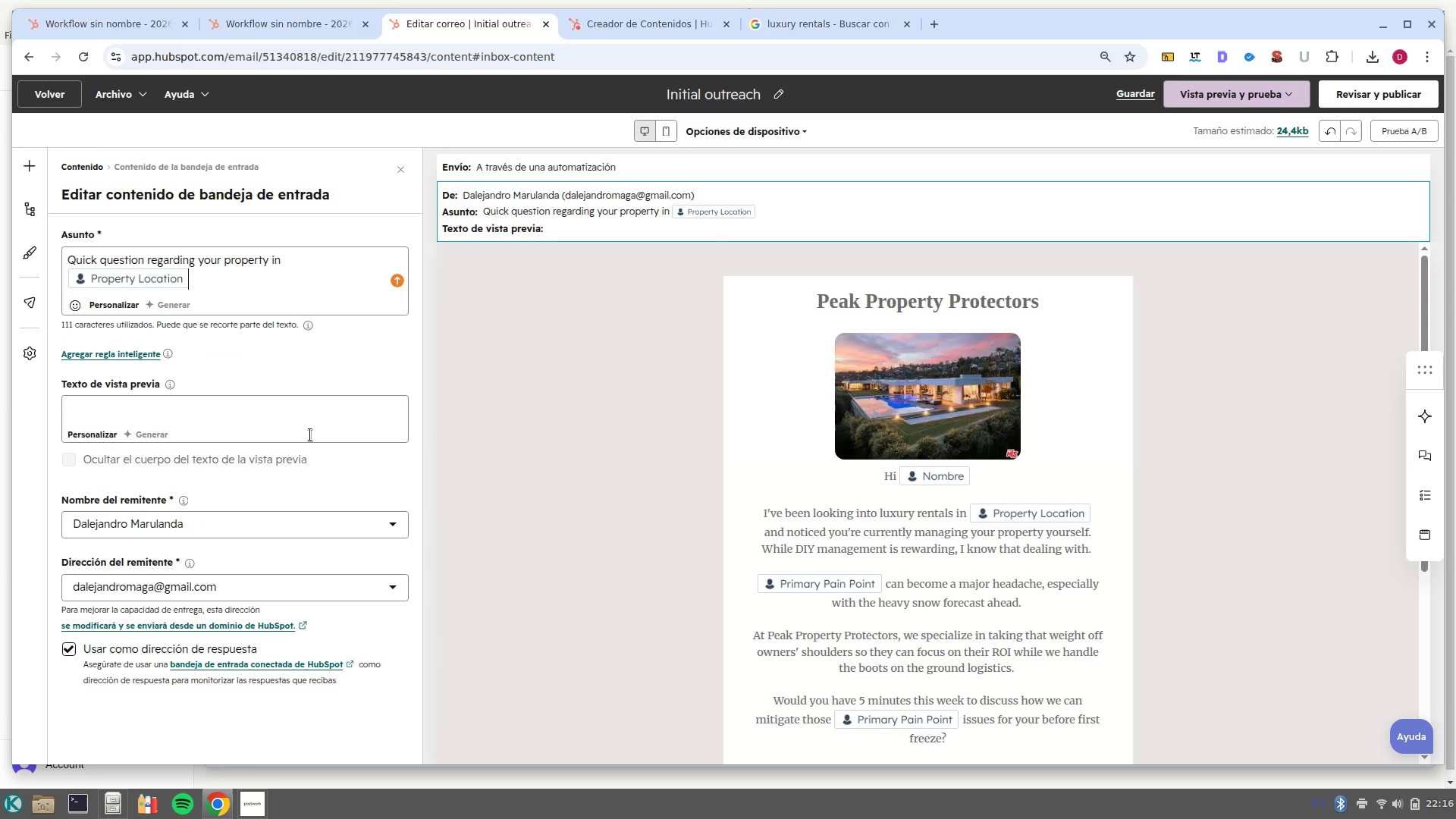 
scroll: coordinate [356, 622], scroll_direction: down, amount: 5.0
 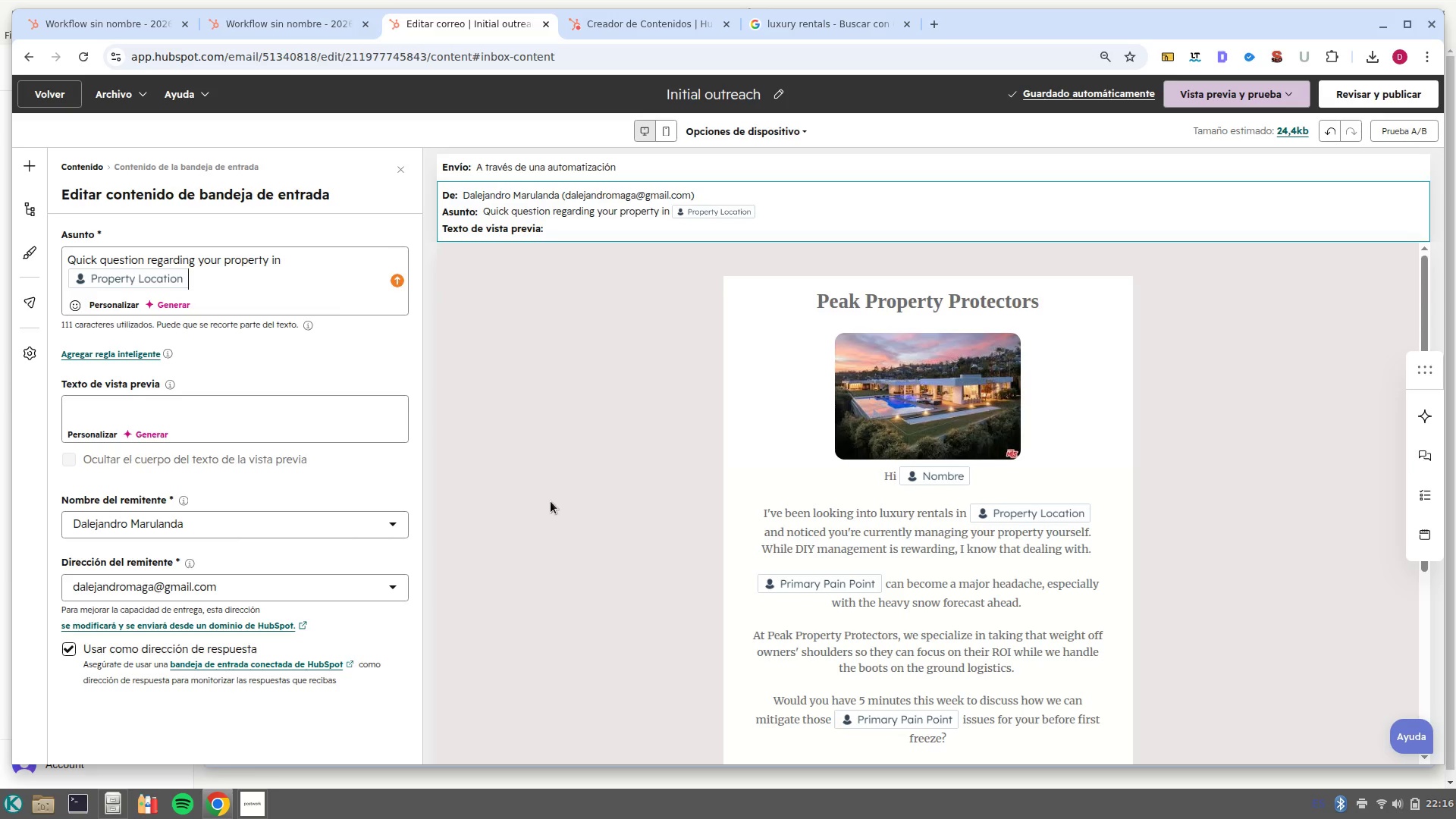 
left_click([551, 501])
 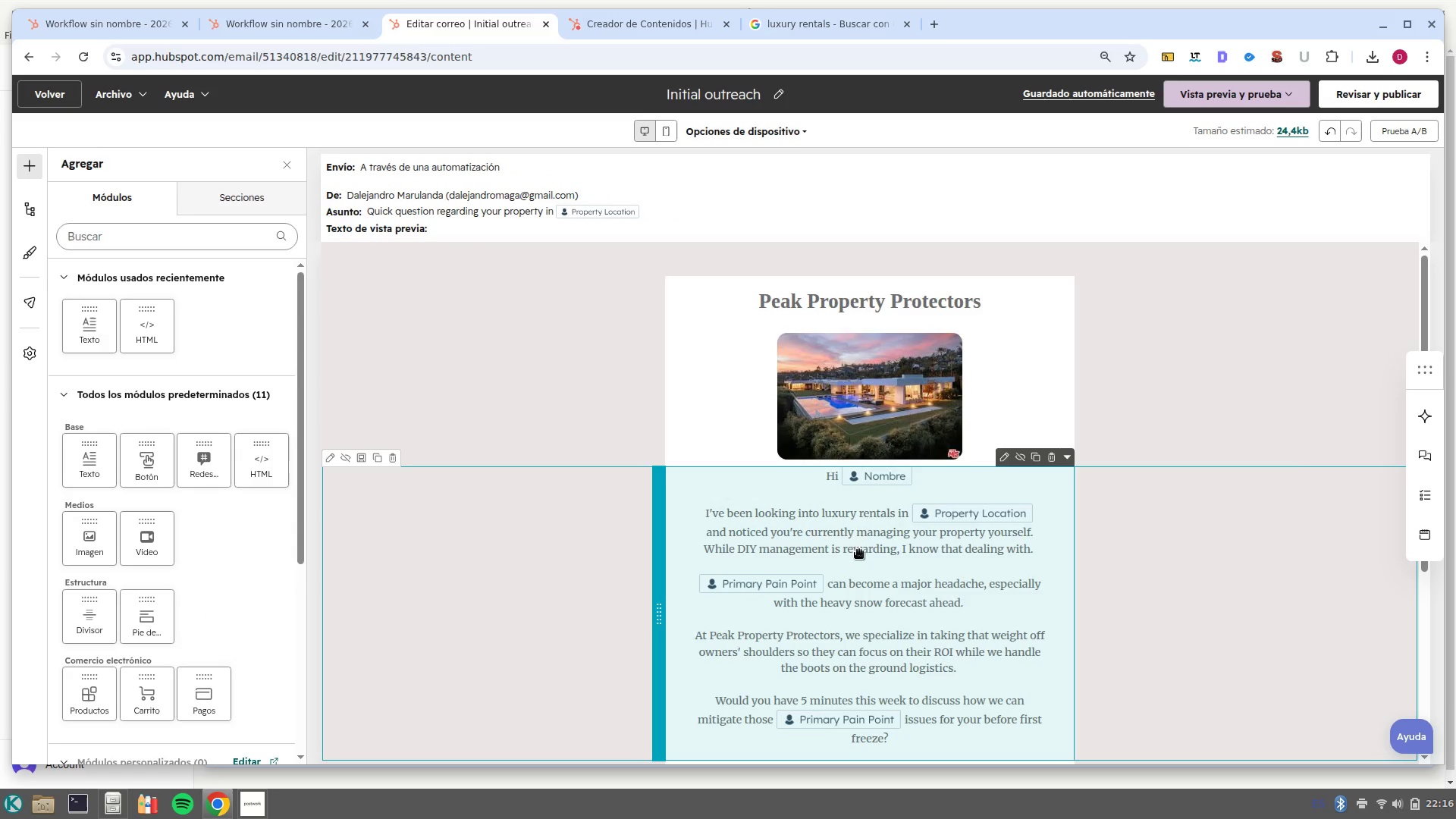 
scroll: coordinate [841, 491], scroll_direction: down, amount: 3.0
 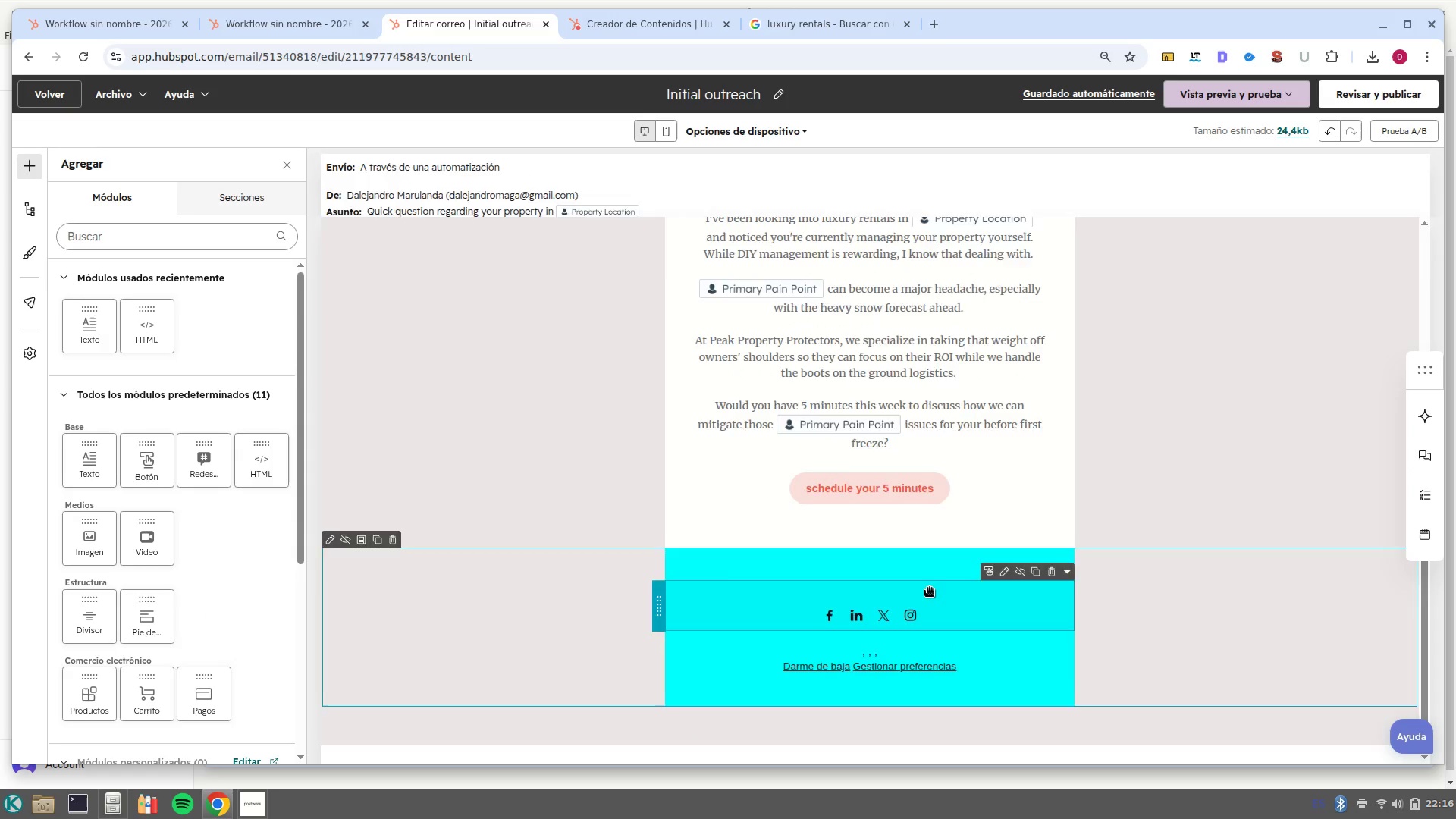 
scroll: coordinate [930, 588], scroll_direction: up, amount: 6.0
 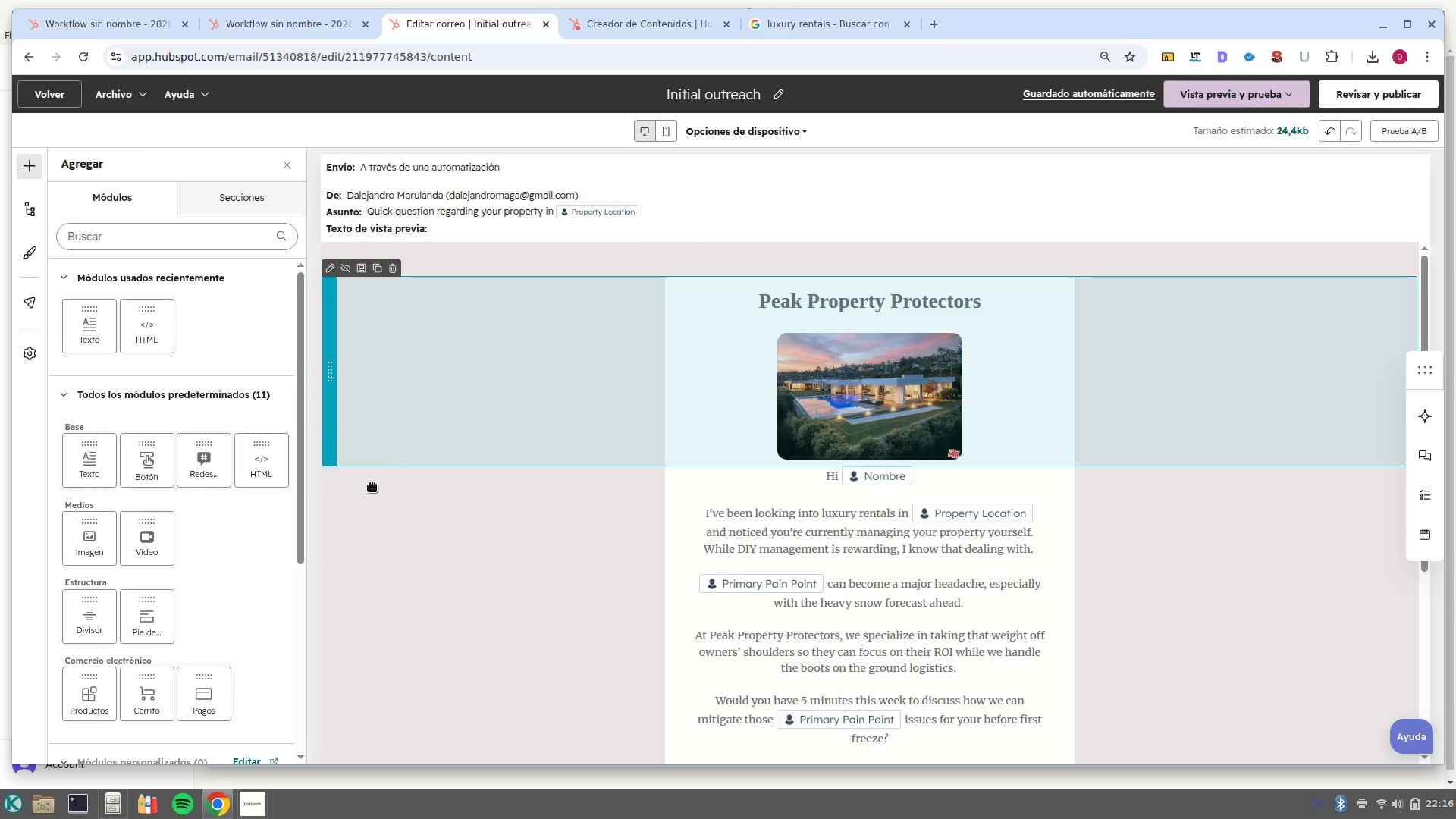 
left_click([31, 359])
 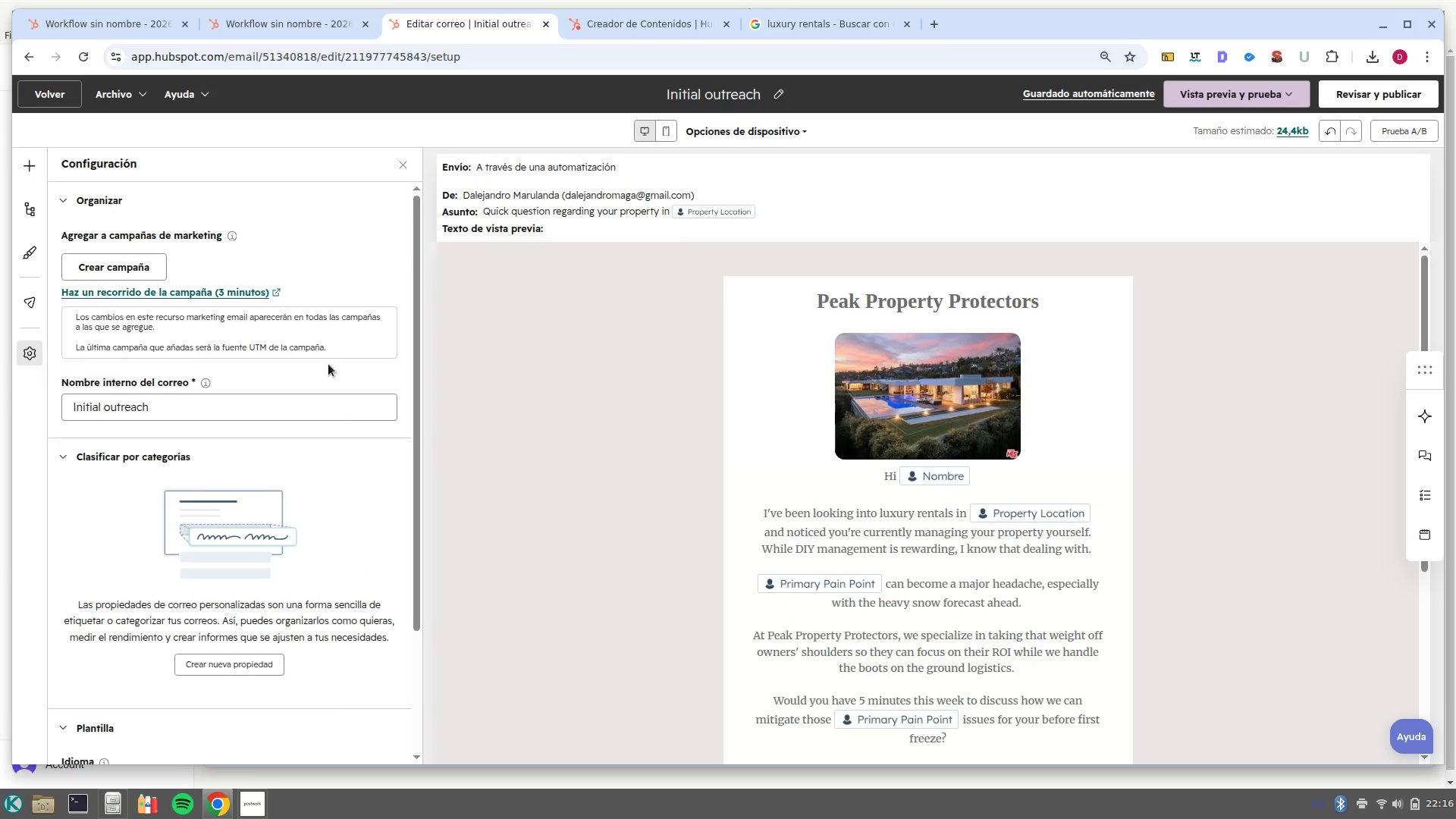 
scroll: coordinate [538, 490], scroll_direction: down, amount: 4.0
 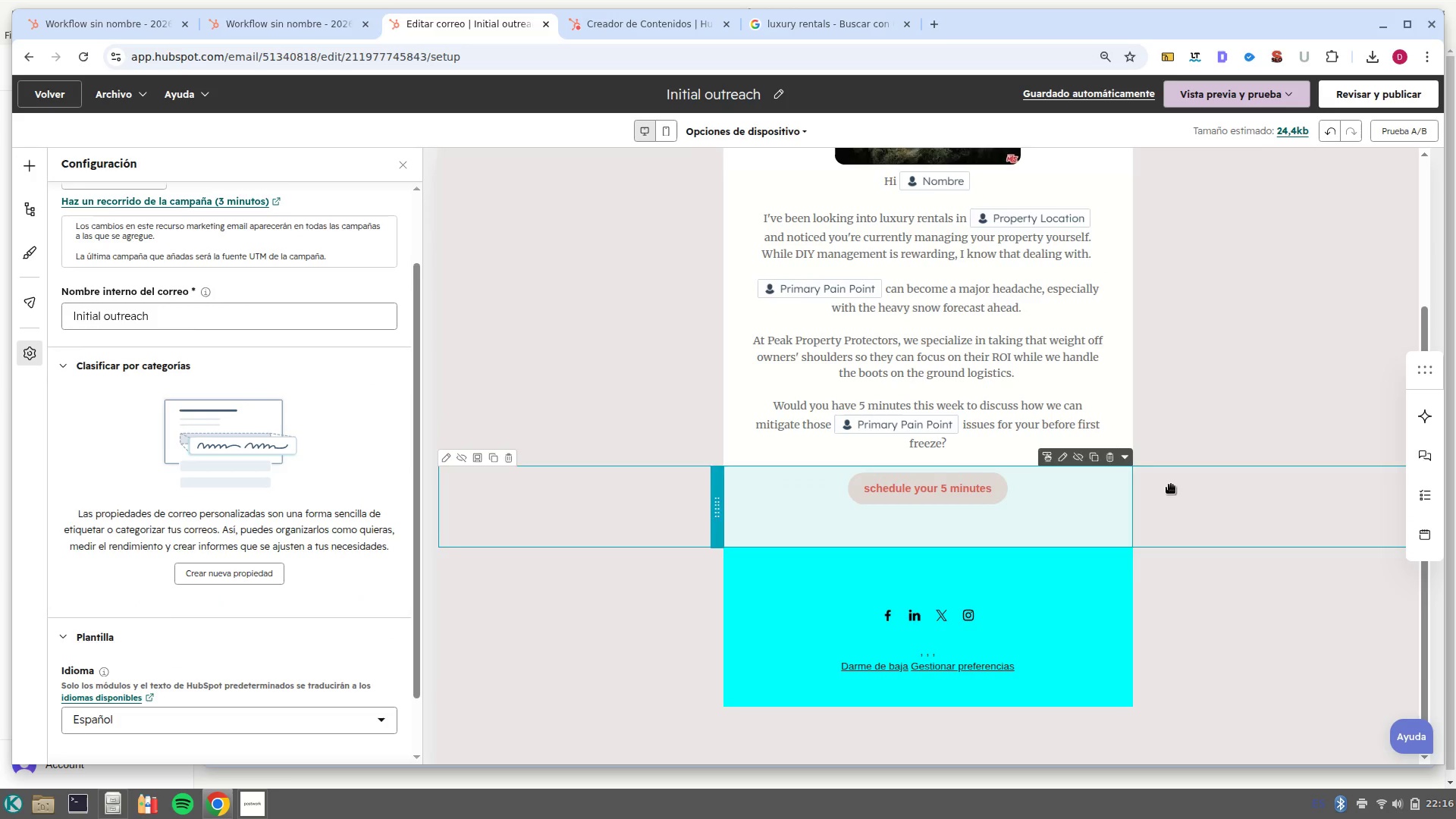 
scroll: coordinate [1223, 399], scroll_direction: up, amount: 5.0
 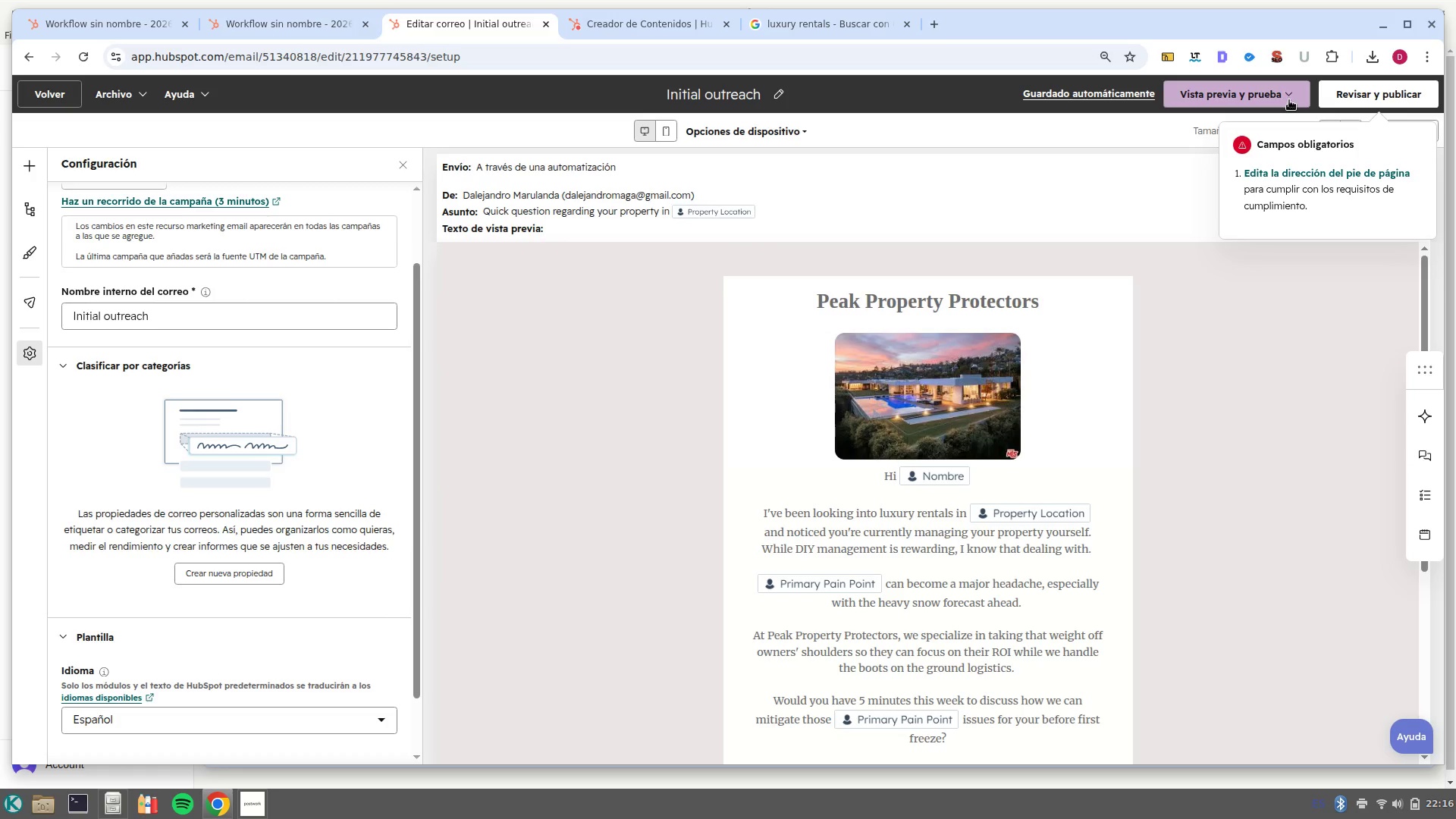 
left_click([1293, 93])
 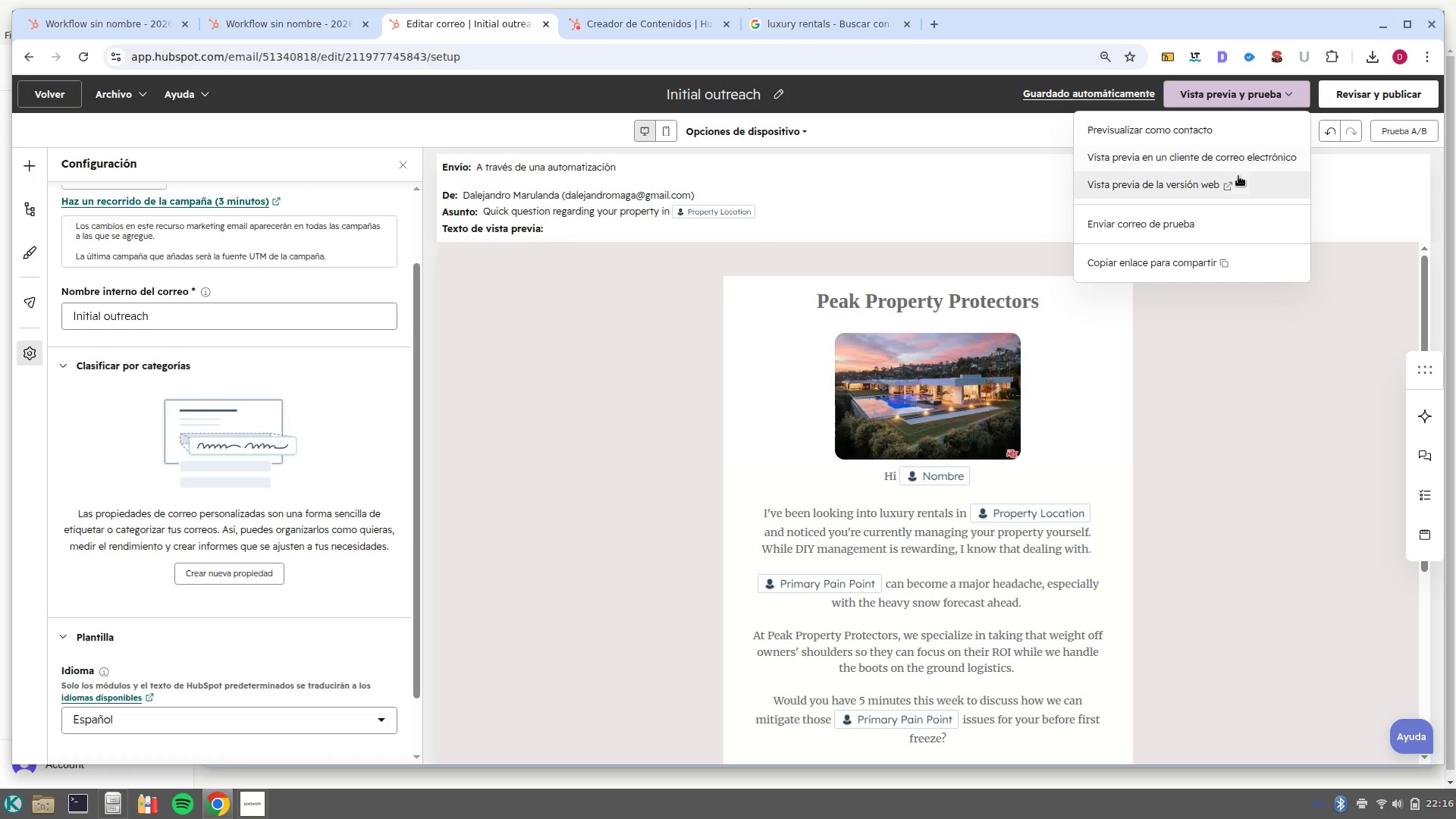 
left_click([1248, 403])
 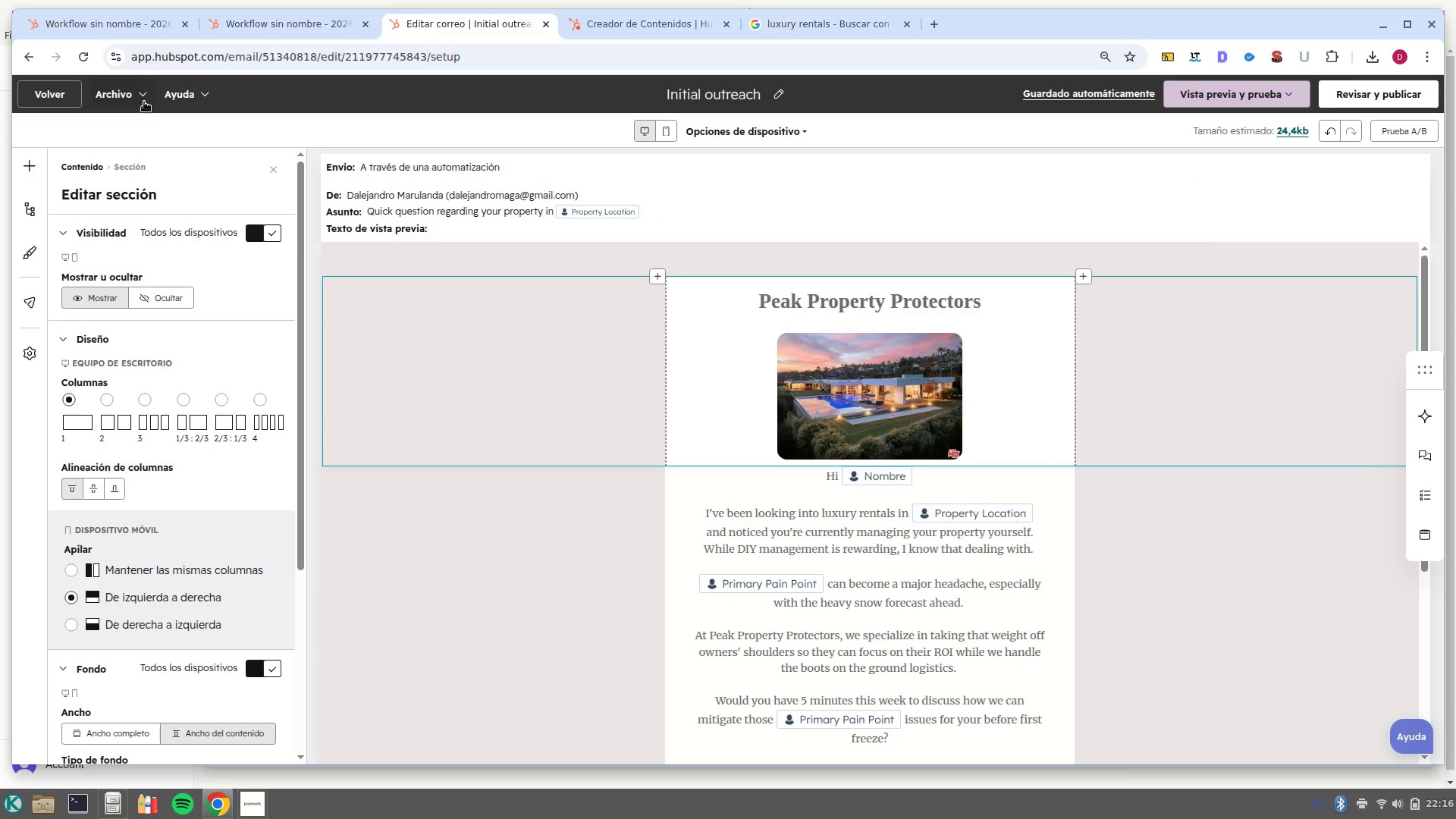 
left_click([143, 97])
 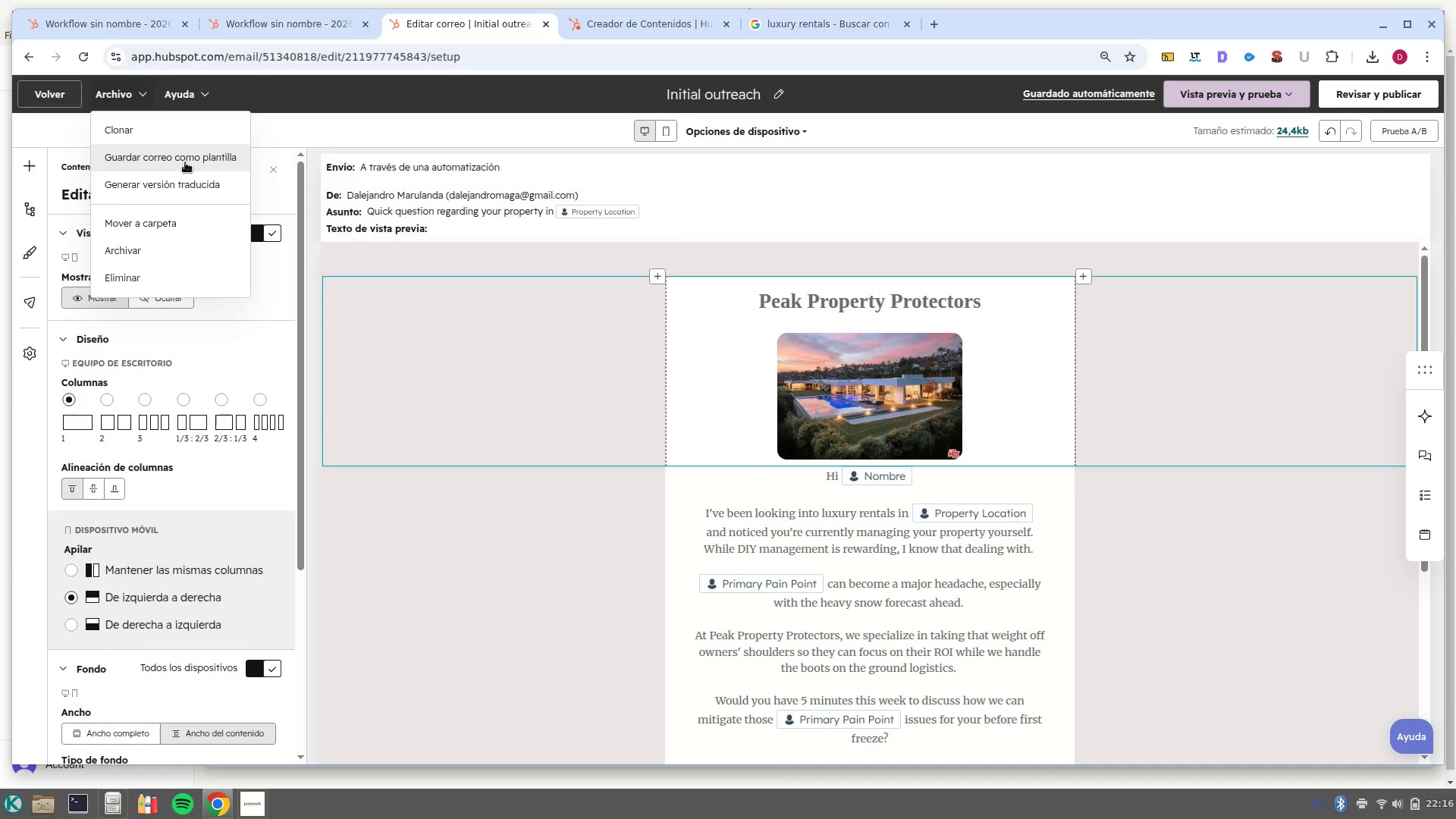 
left_click([185, 162])
 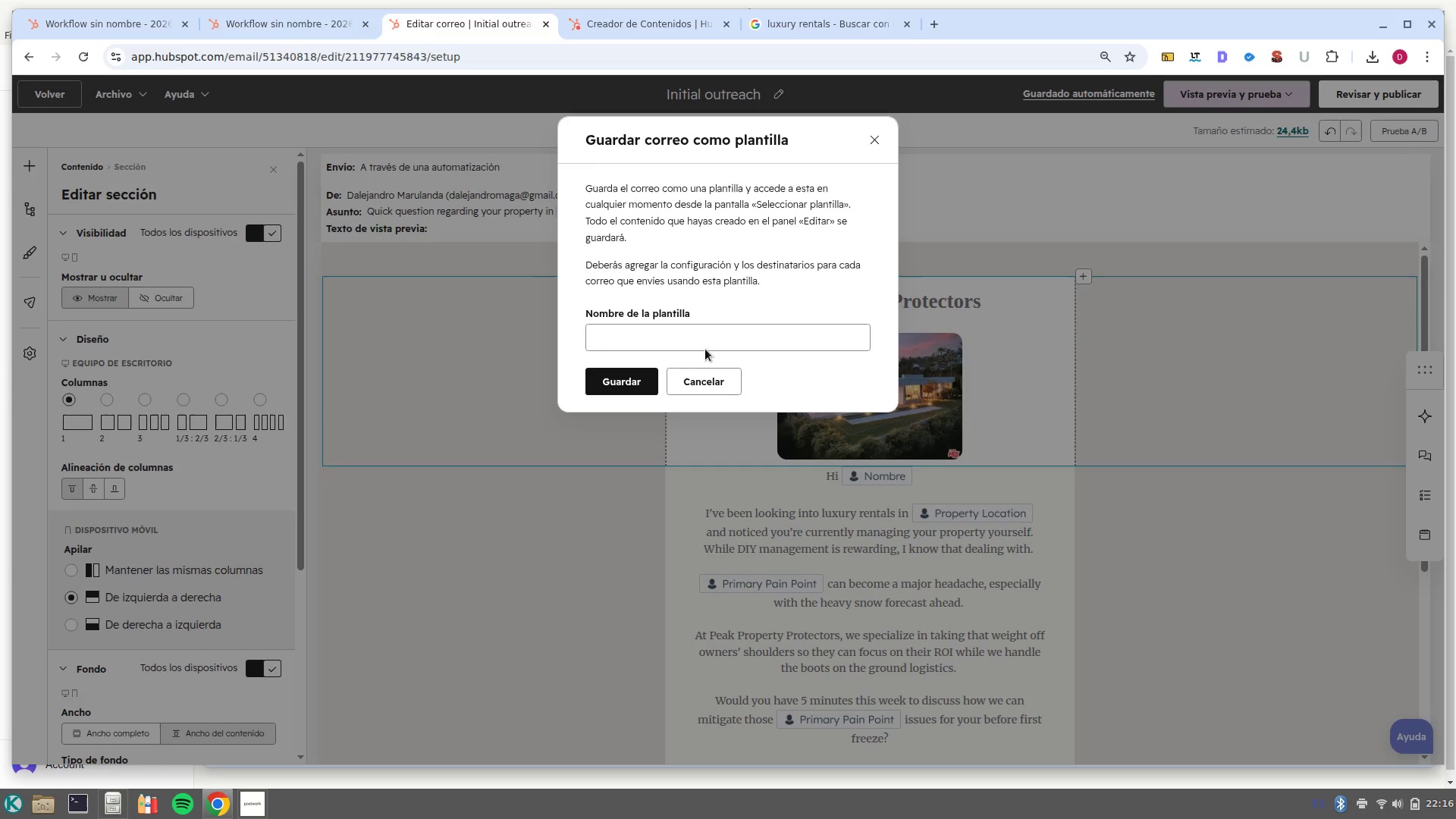 
left_click([712, 328])
 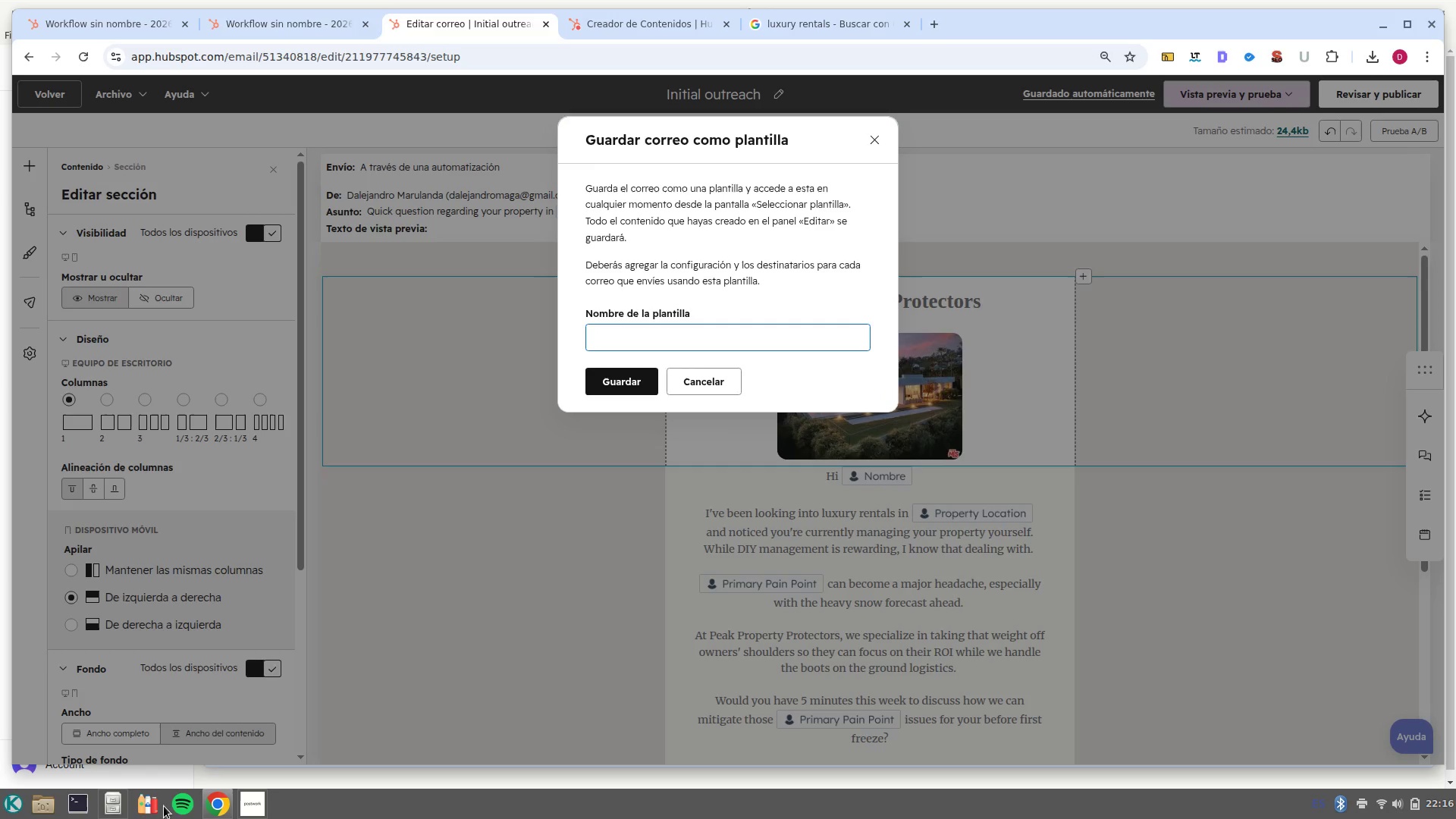 
mouse_move([258, 762])
 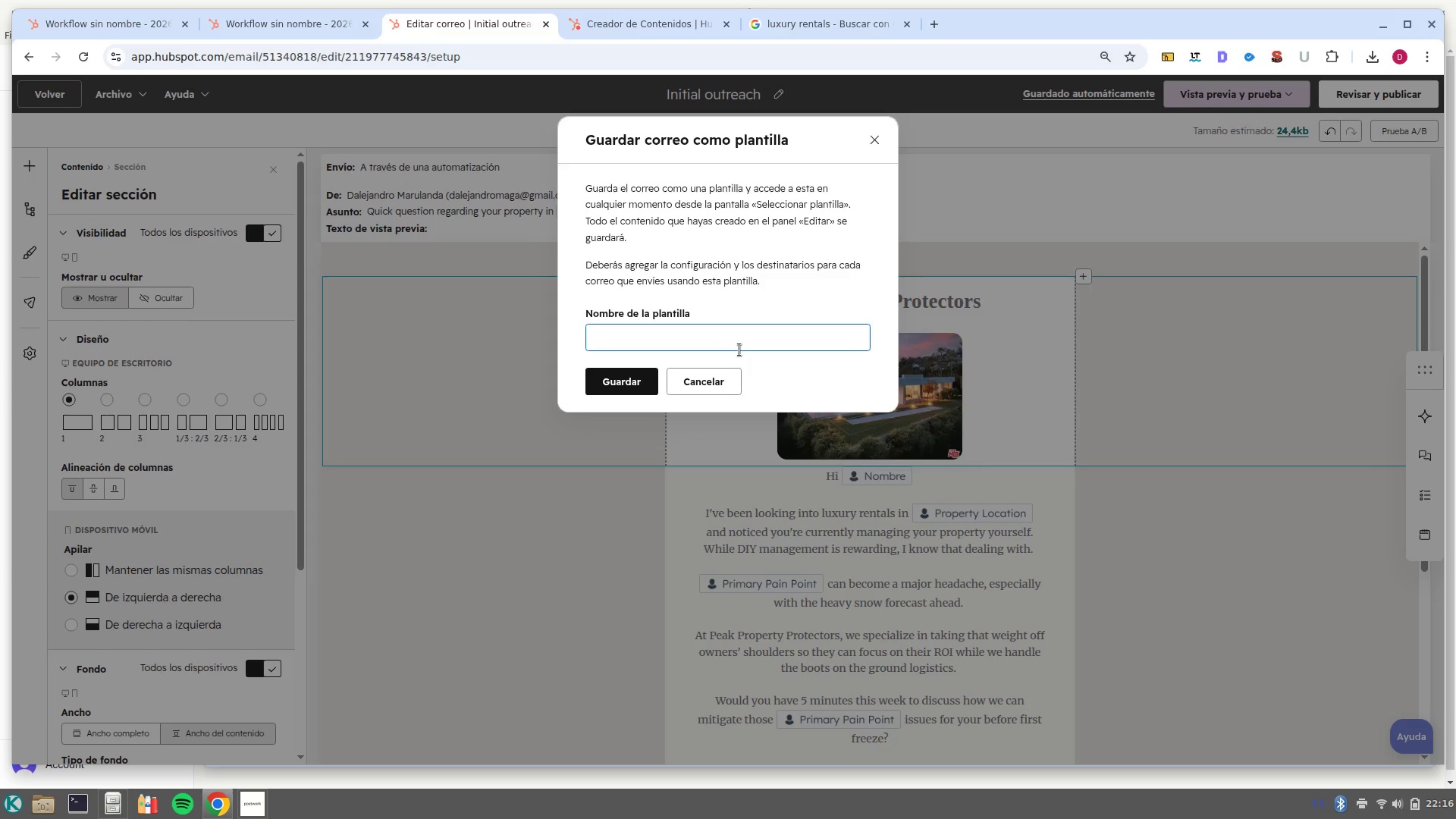 
type(Peak property)
 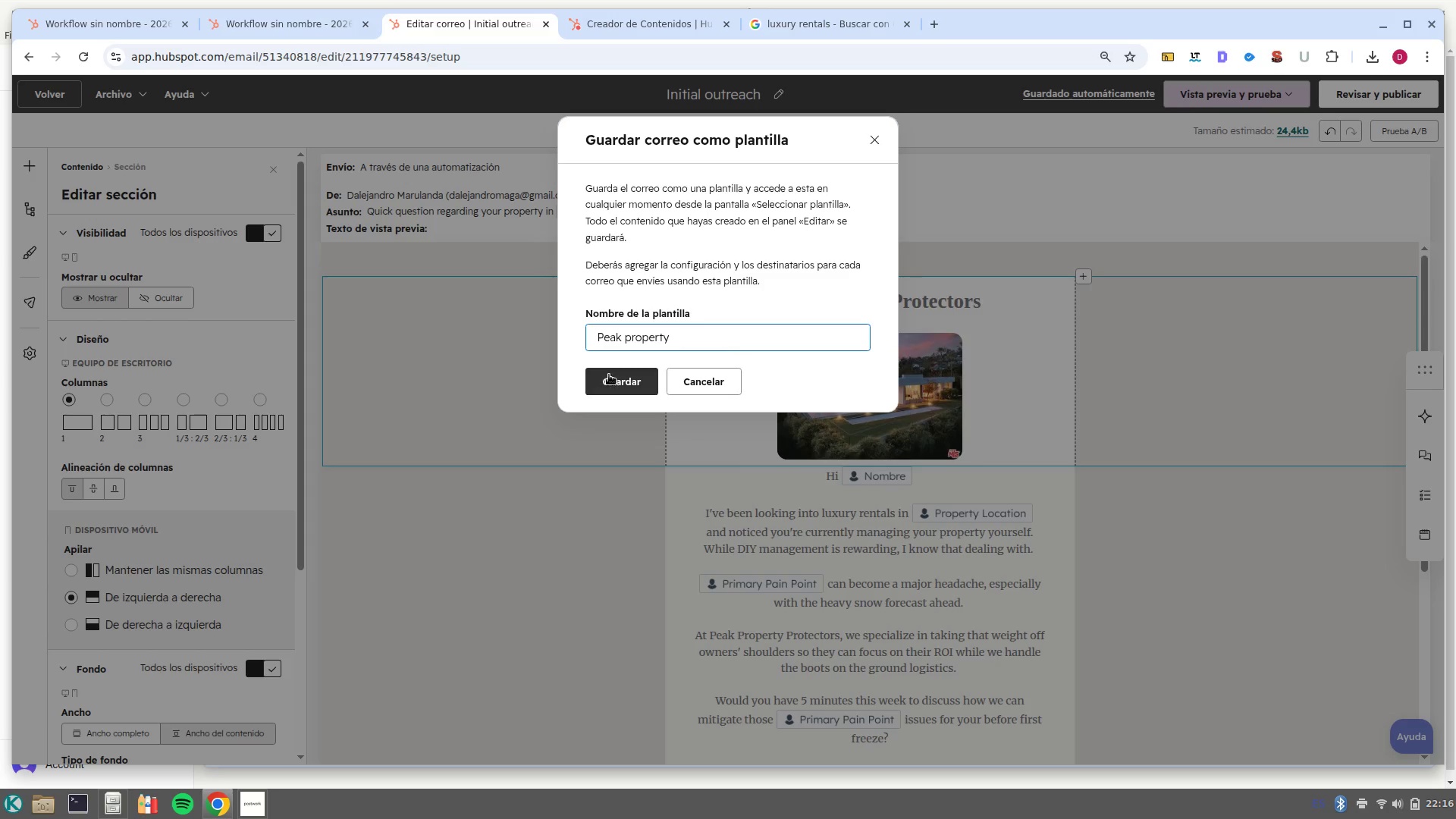 
left_click([618, 378])
 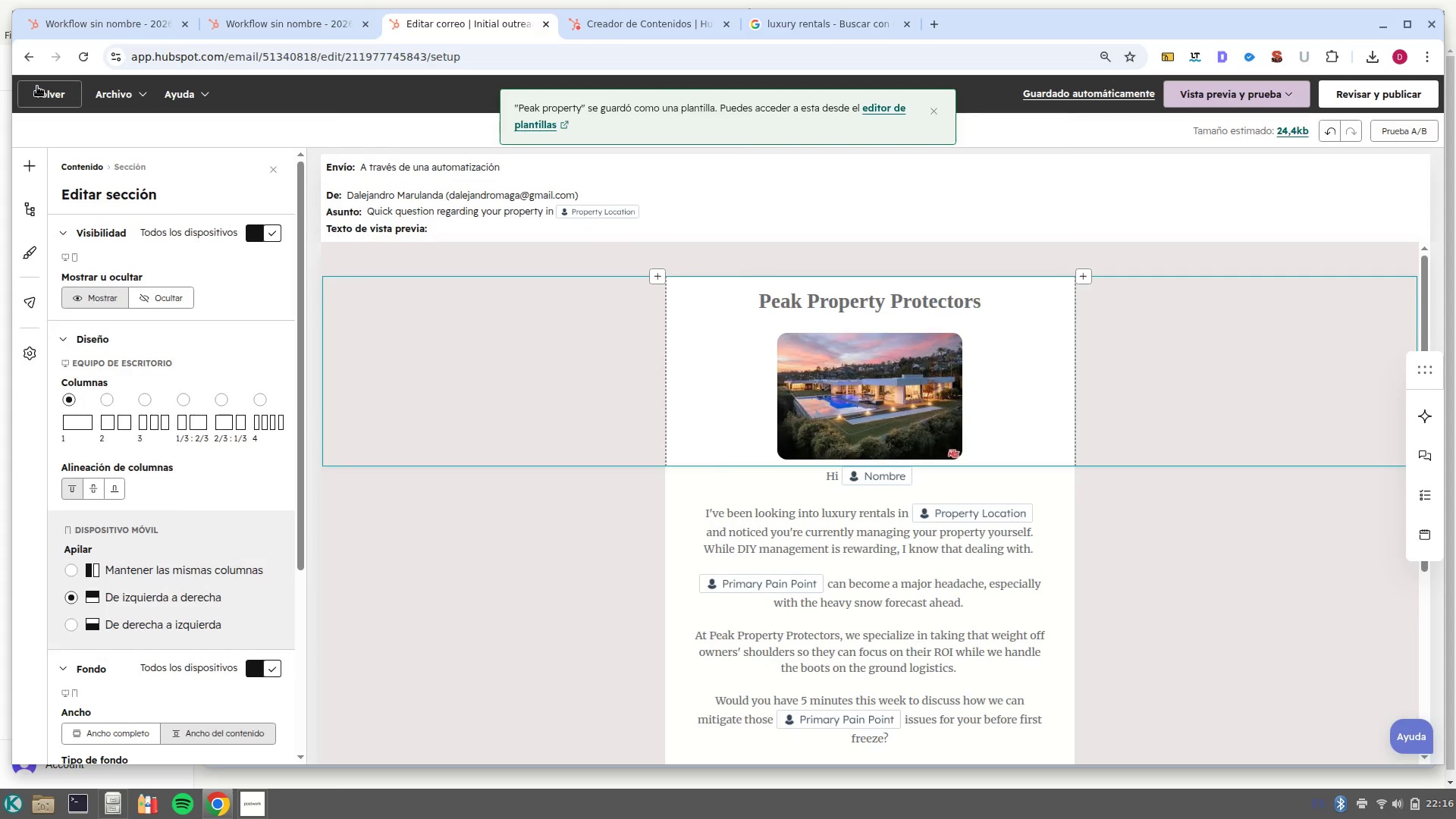 
left_click([43, 99])
 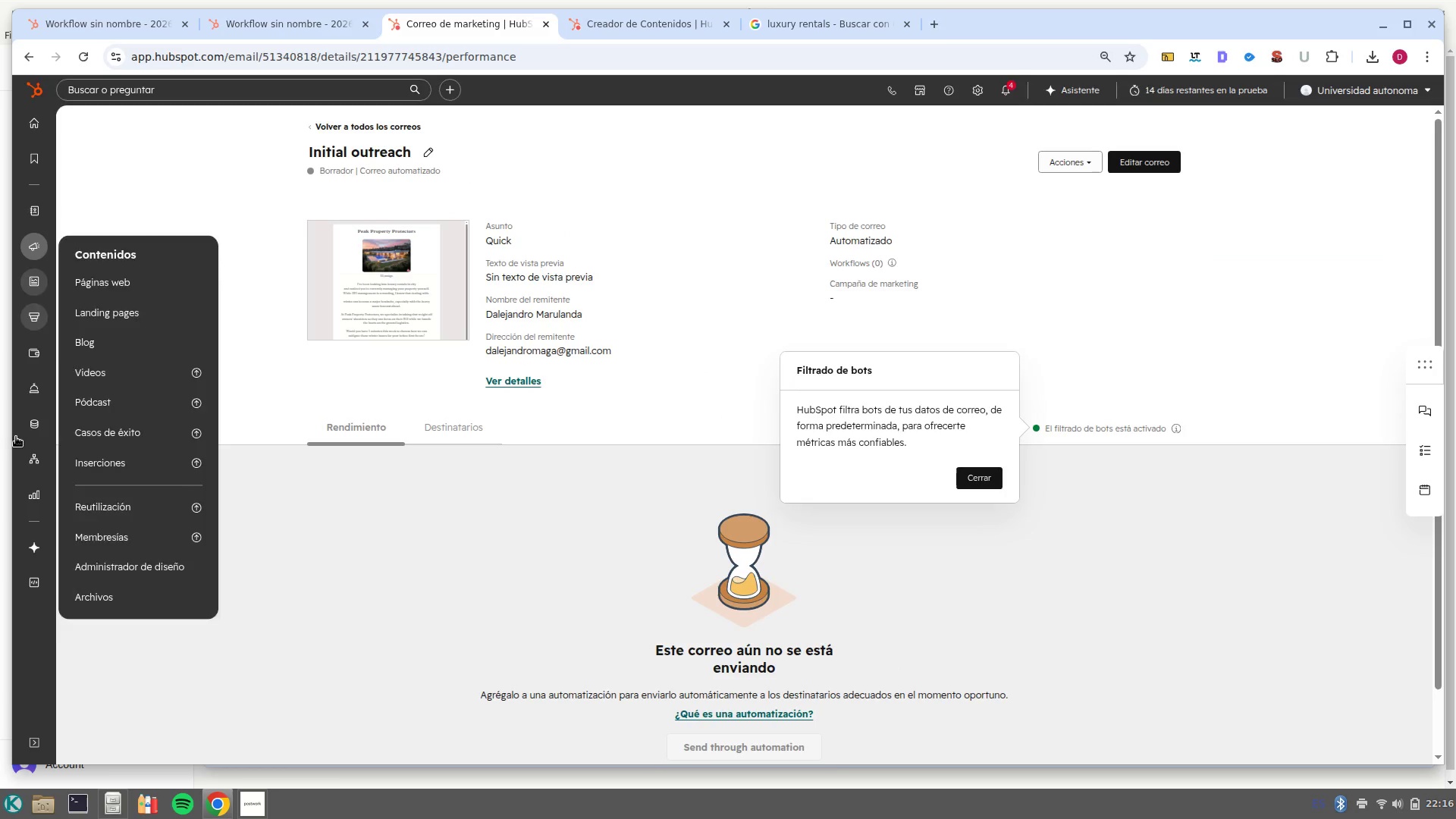 
wait(6.16)
 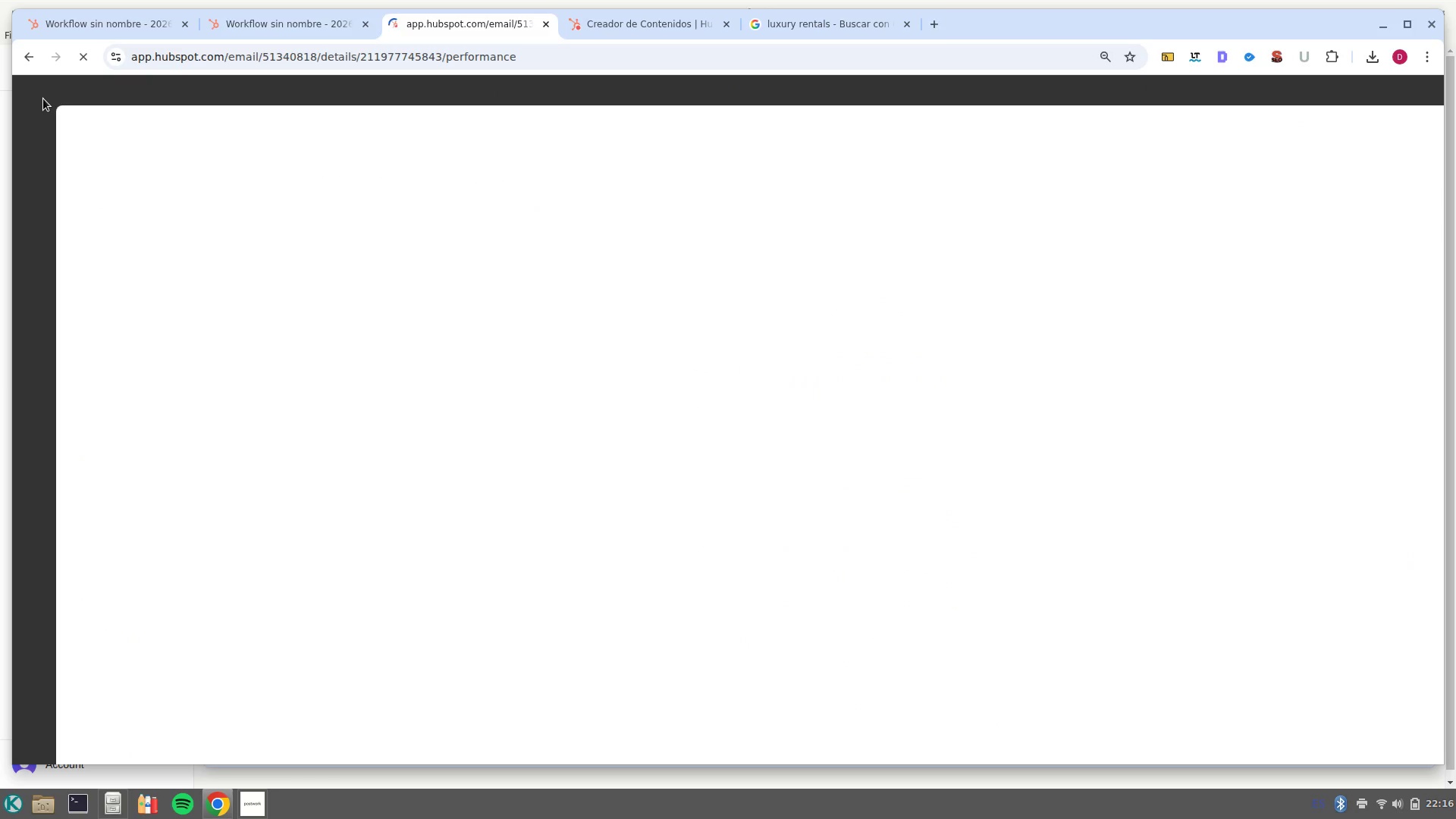 
left_click([119, 487])
 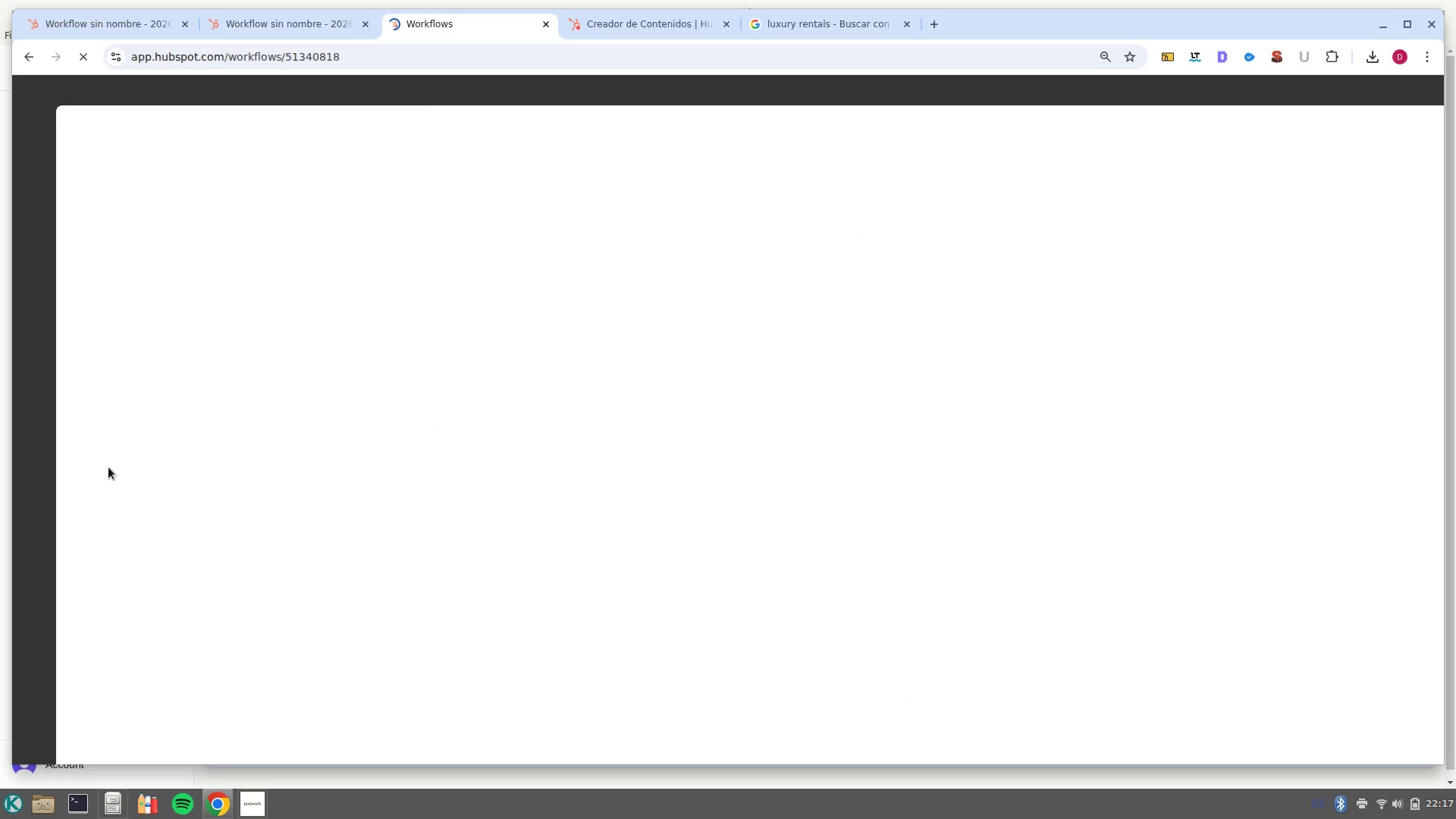 
mouse_move([99, 501])
 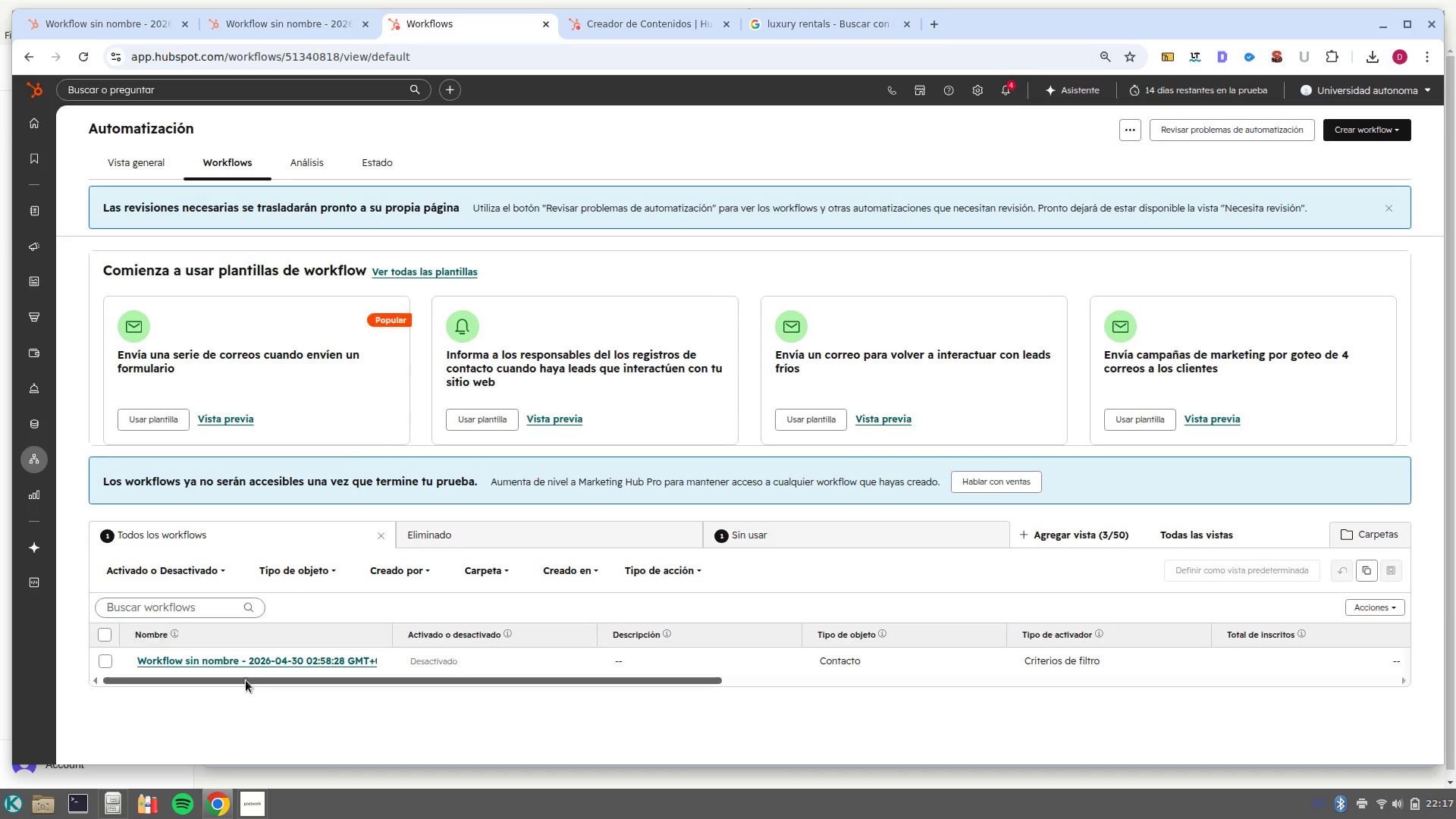 
left_click([226, 654])
 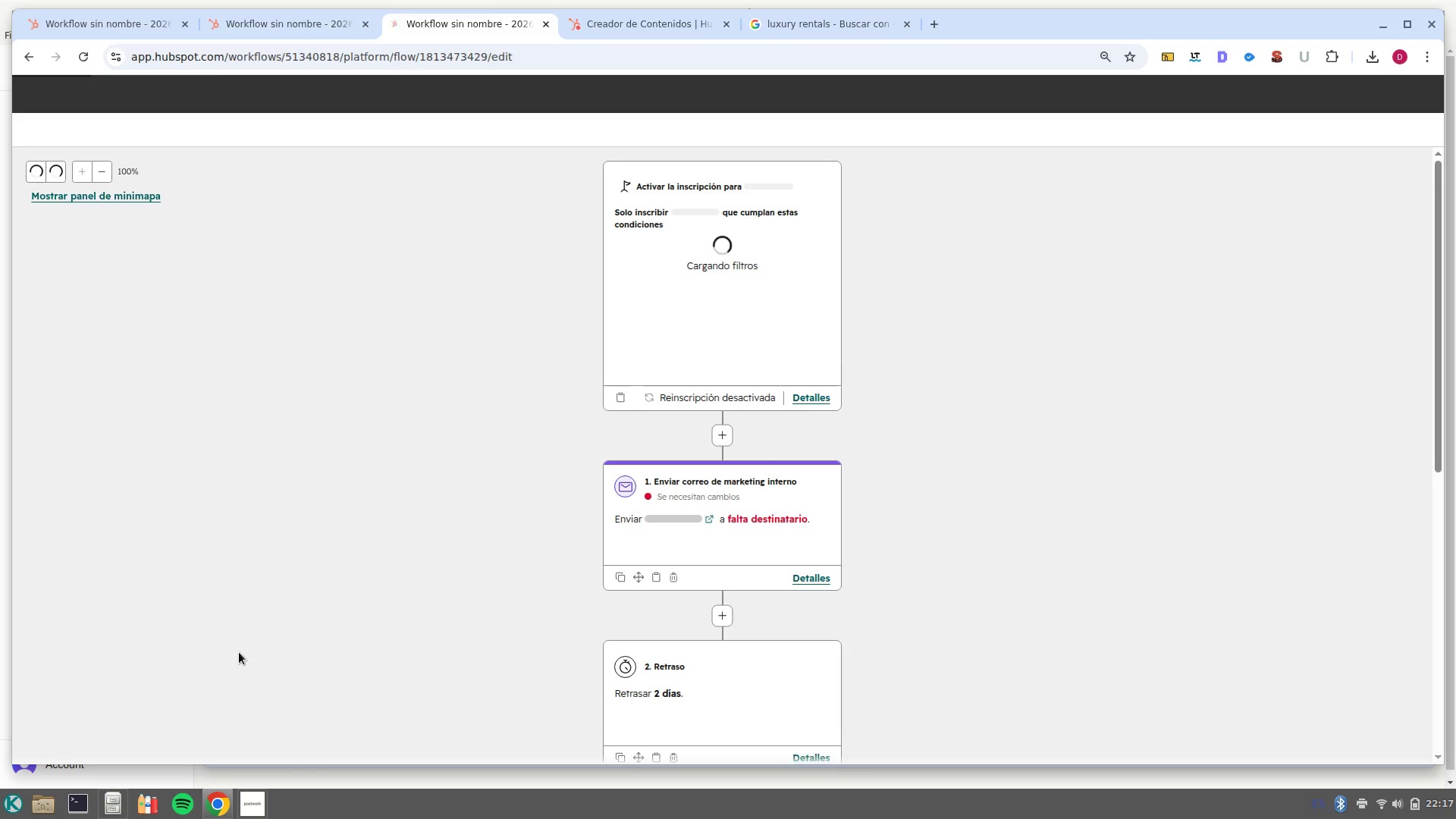 
scroll: coordinate [792, 577], scroll_direction: down, amount: 6.0
 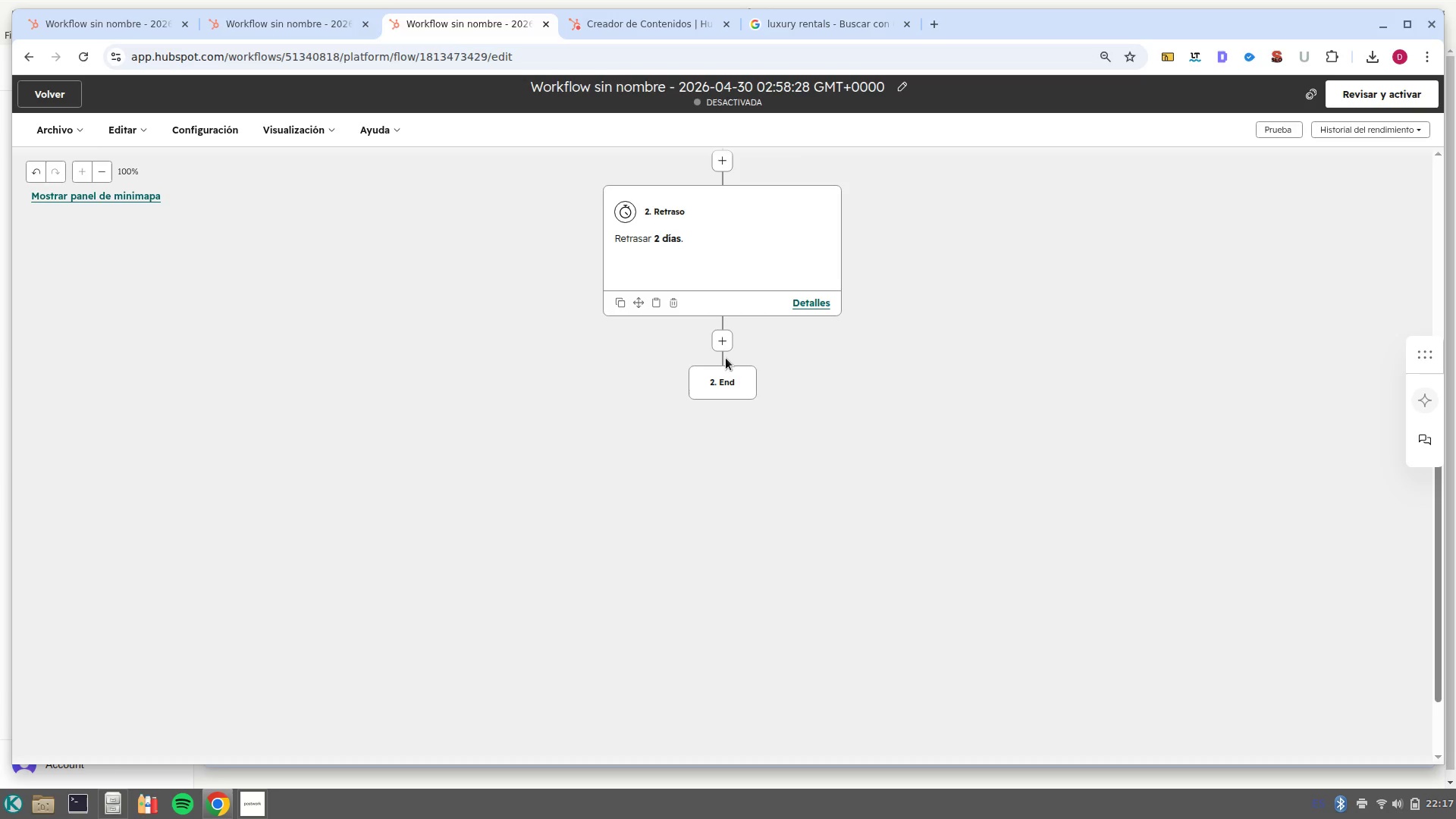 
left_click([717, 346])
 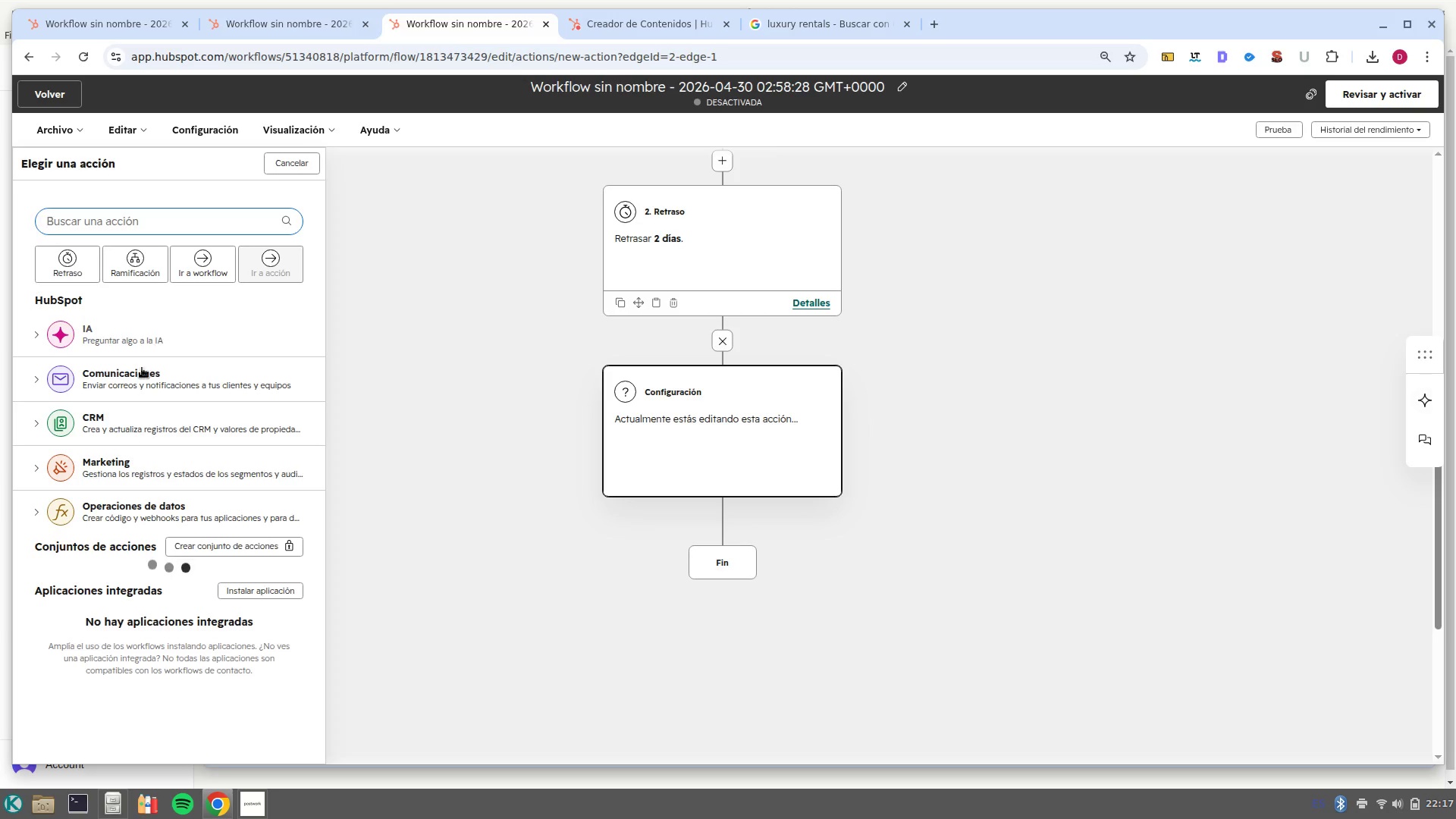 
left_click([143, 378])
 